 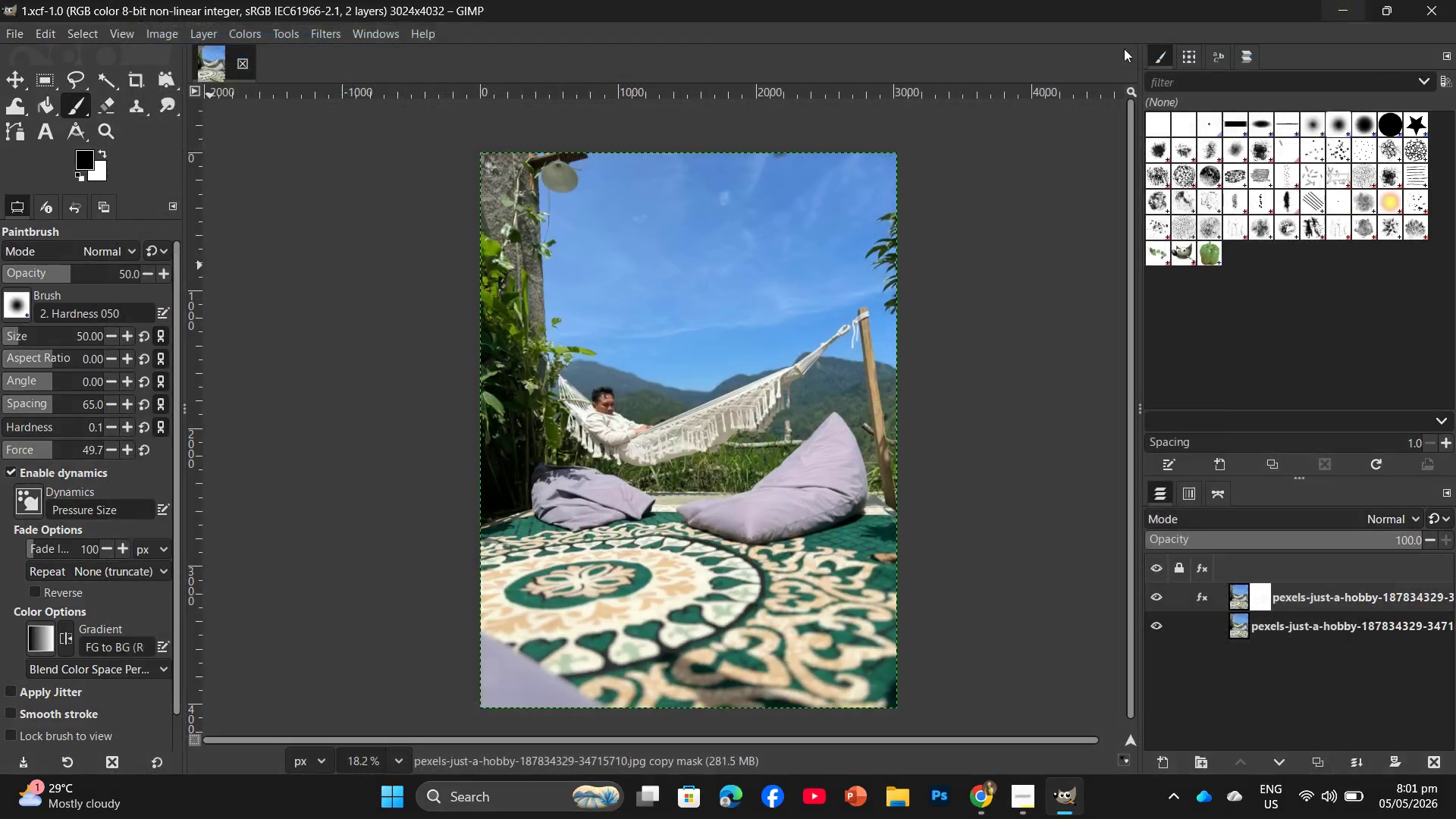 
left_click([5, 32])
 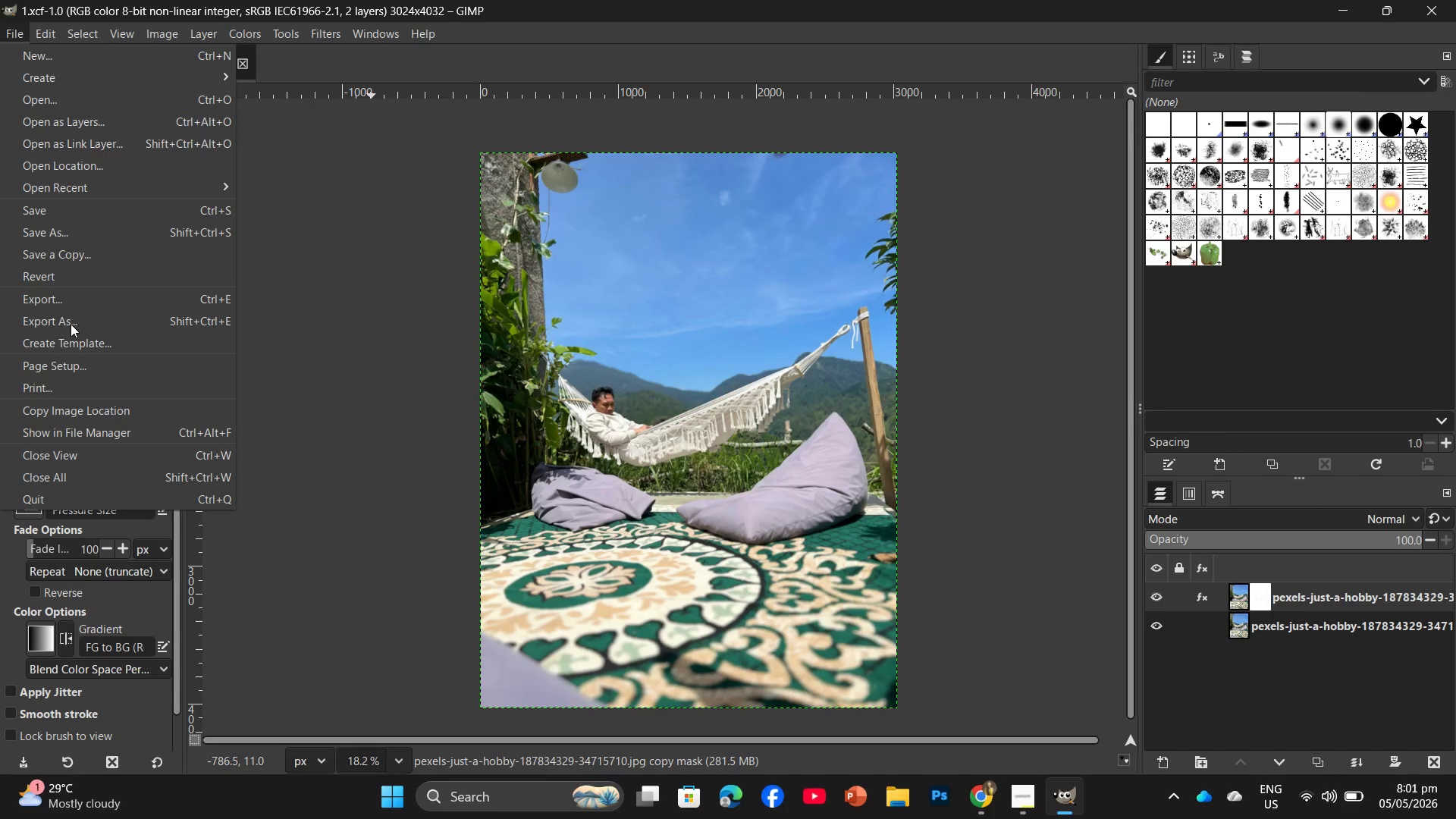 
left_click([82, 311])
 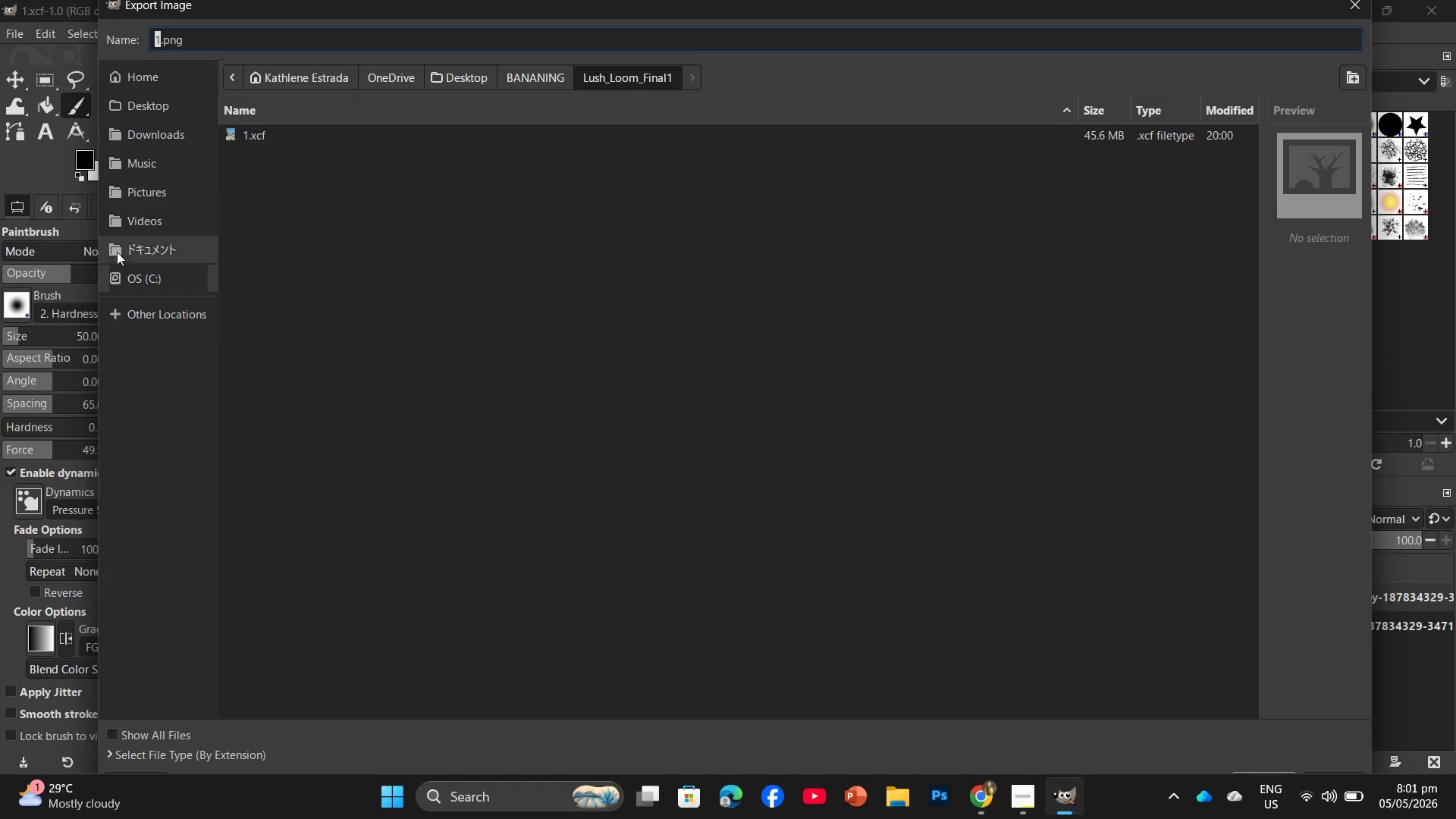 
left_click_drag(start_coordinate=[193, 43], to_coordinate=[162, 48])
 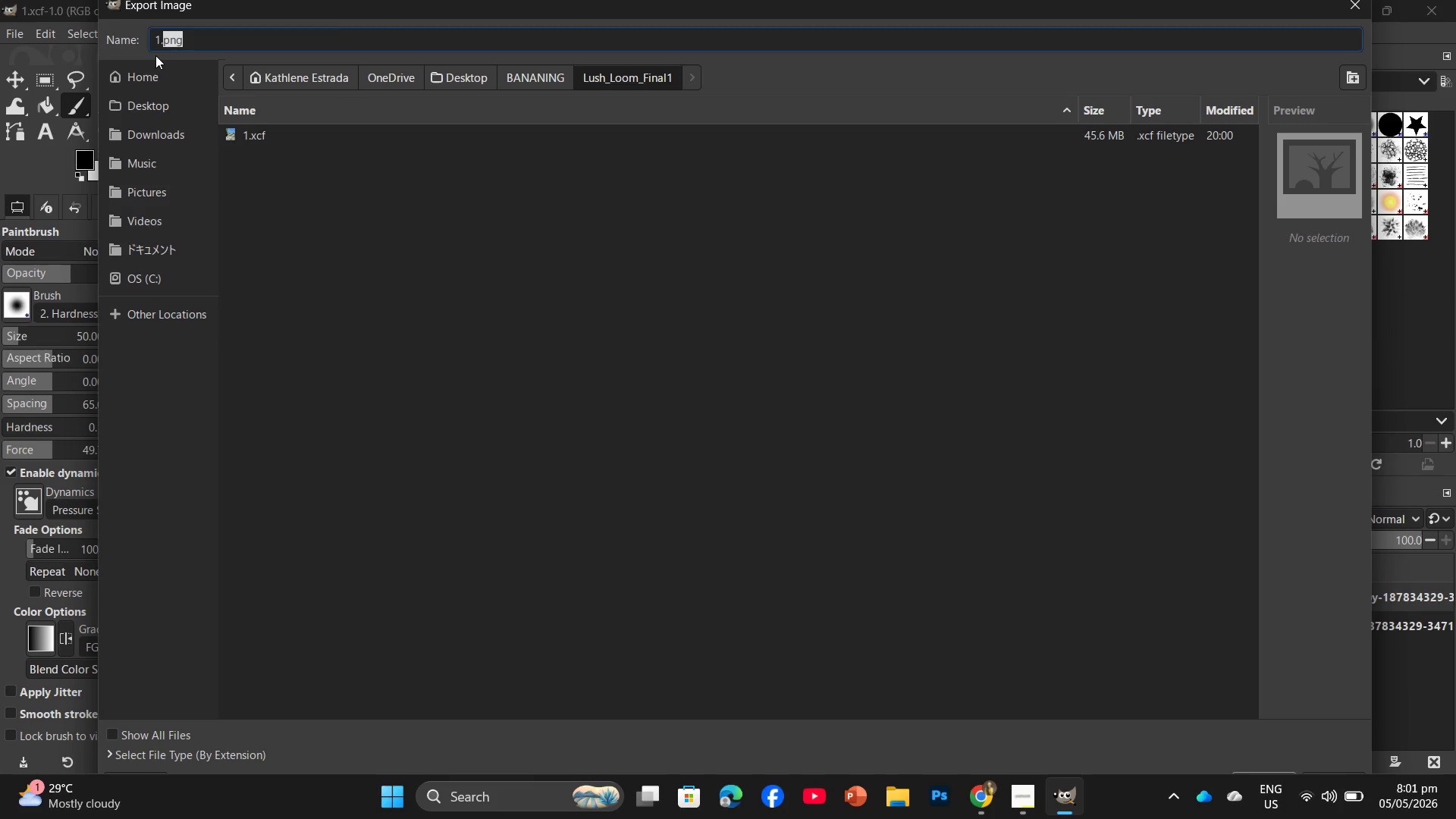 
key(J)
 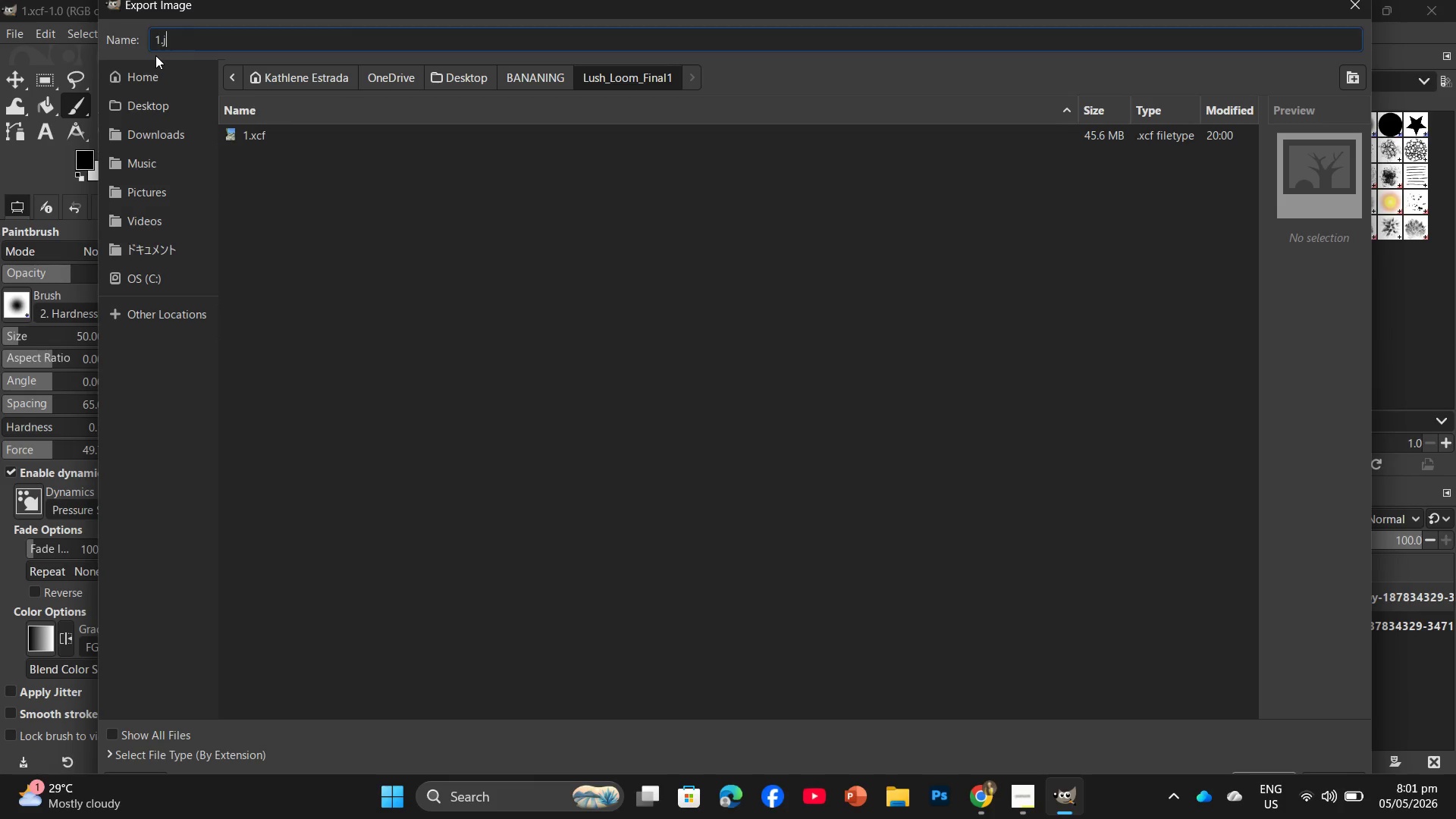 
key(BracketLeft)
 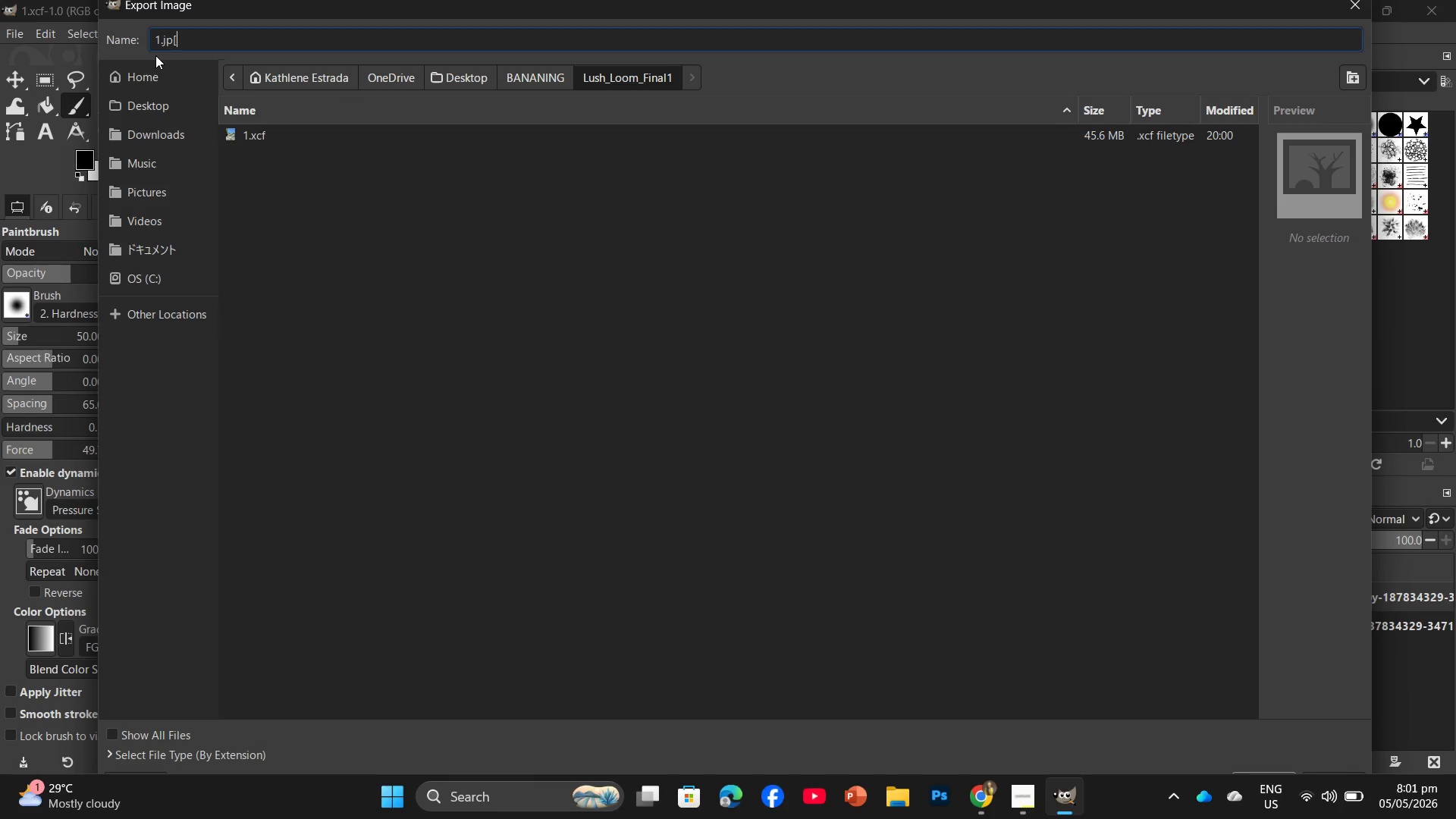 
key(P)
 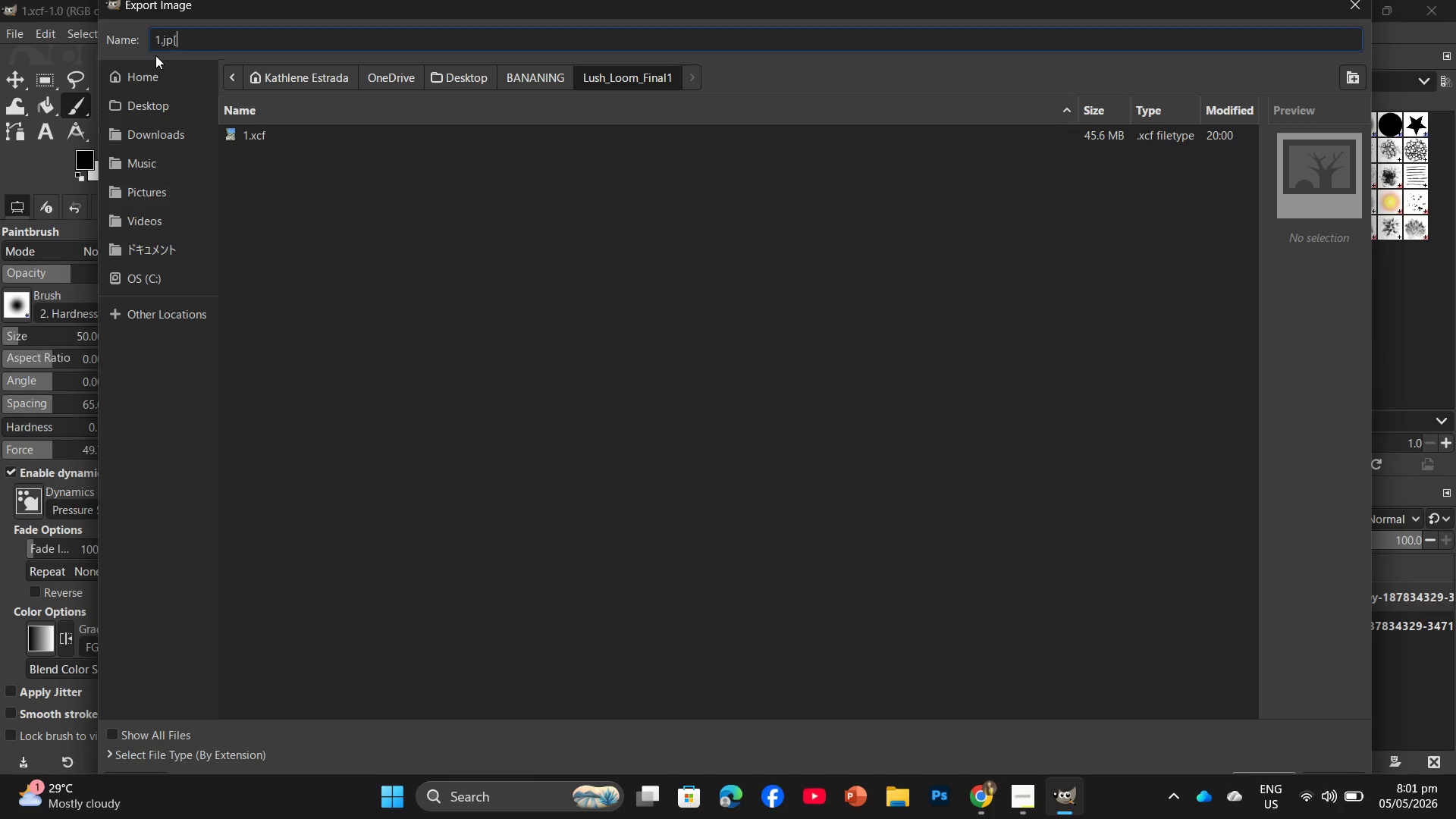 
key(Backspace)
 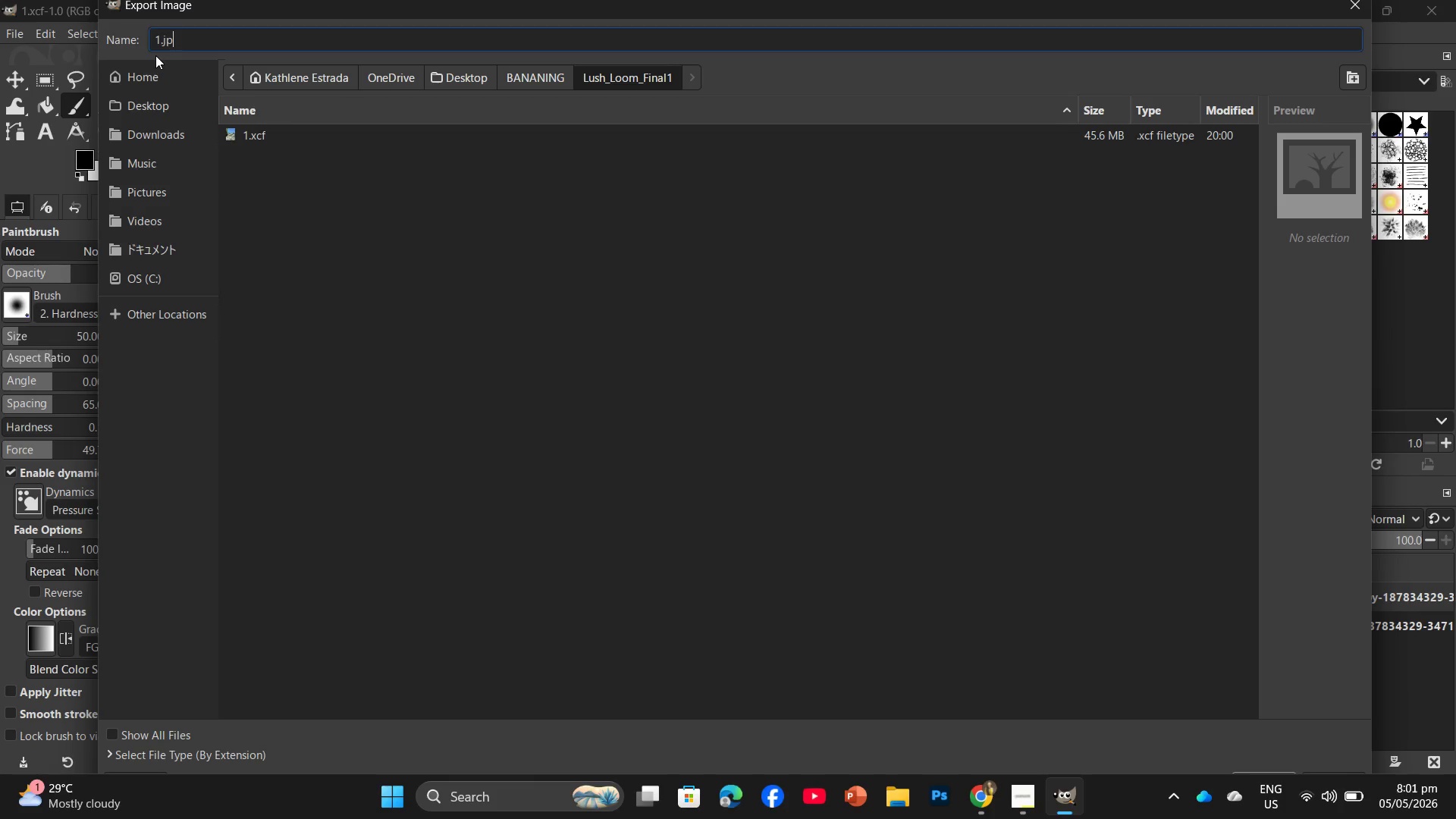 
key(H)
 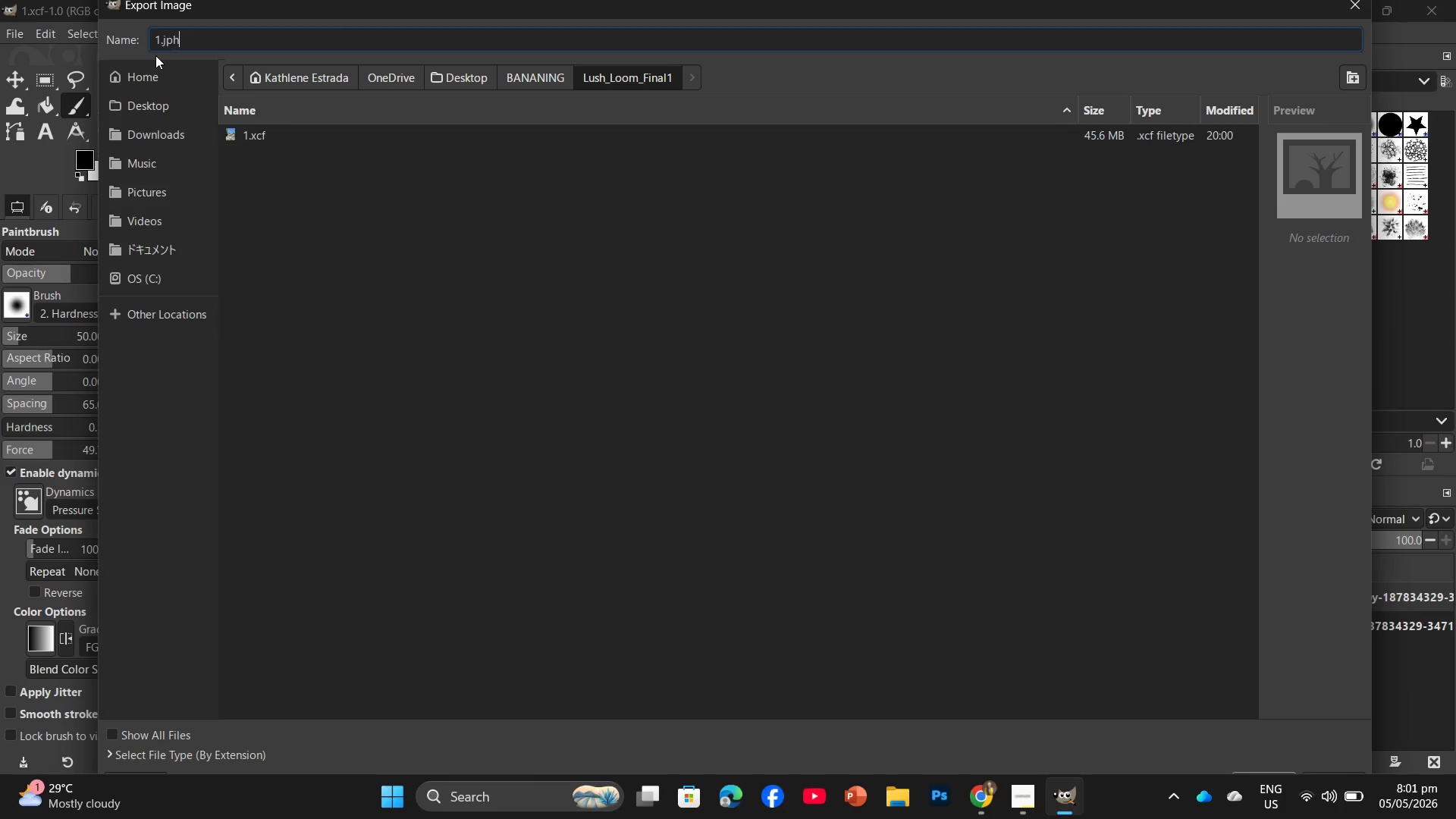 
key(Backspace)
 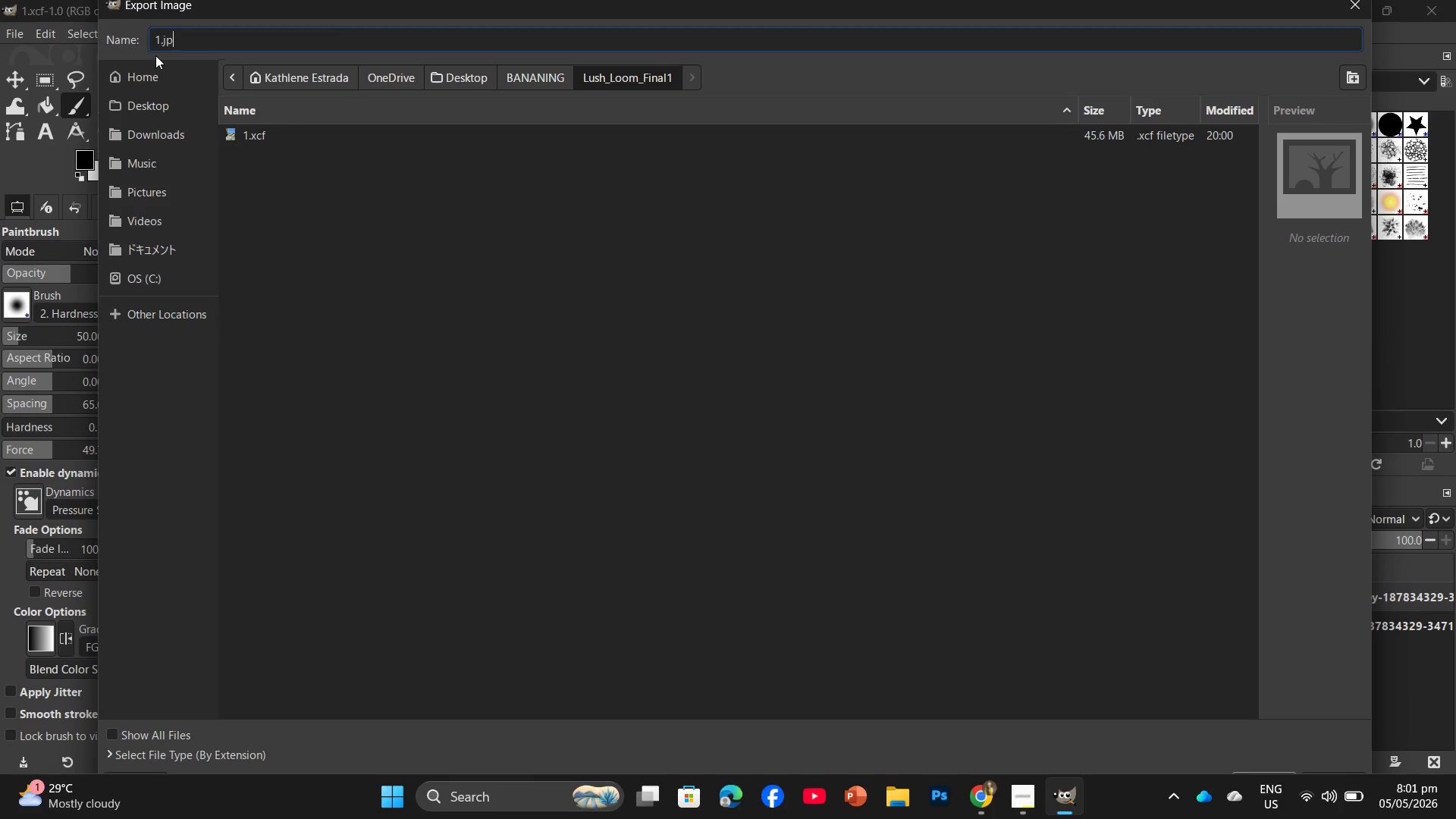 
key(G)
 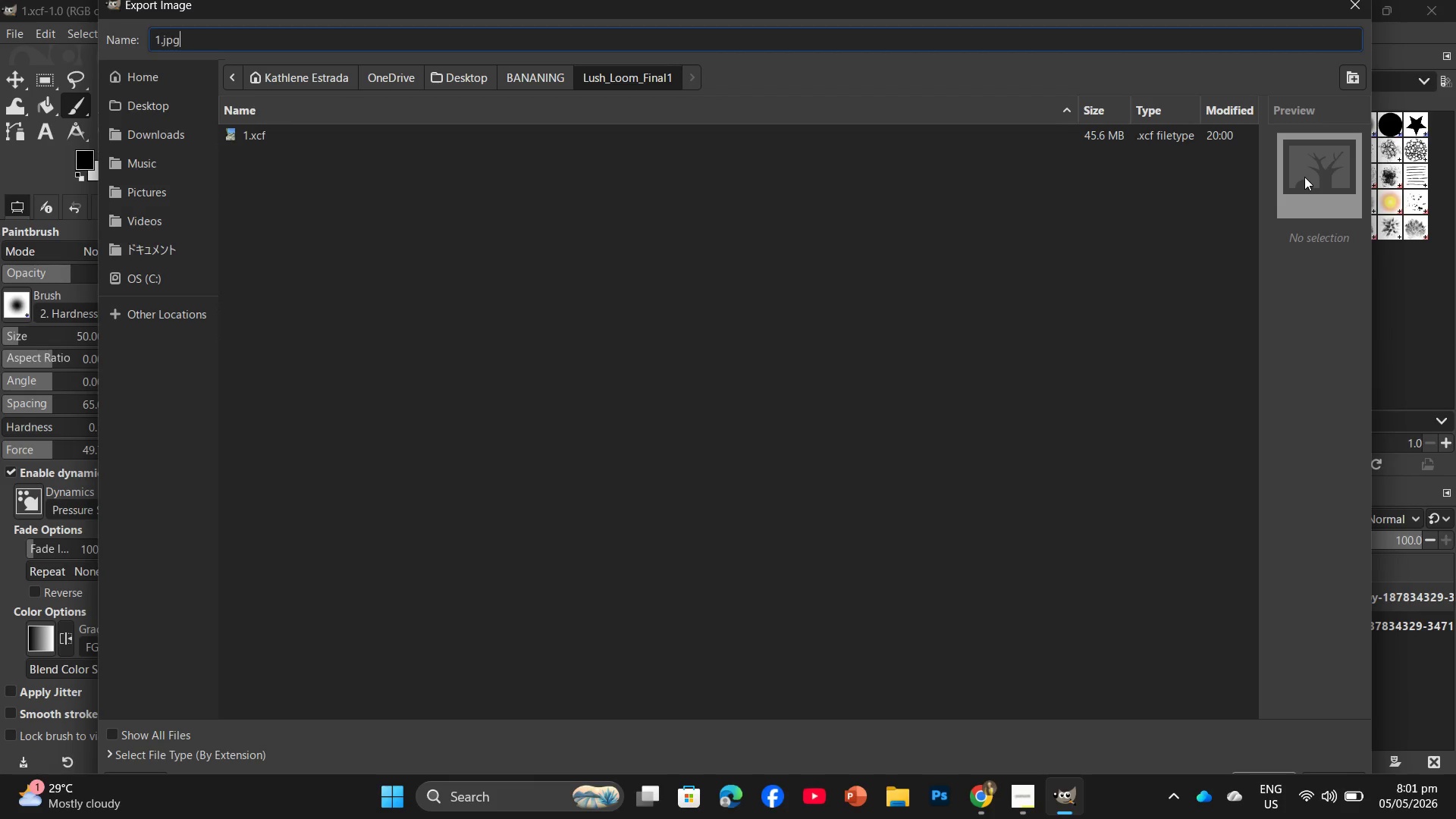 
left_click([1351, 11])
 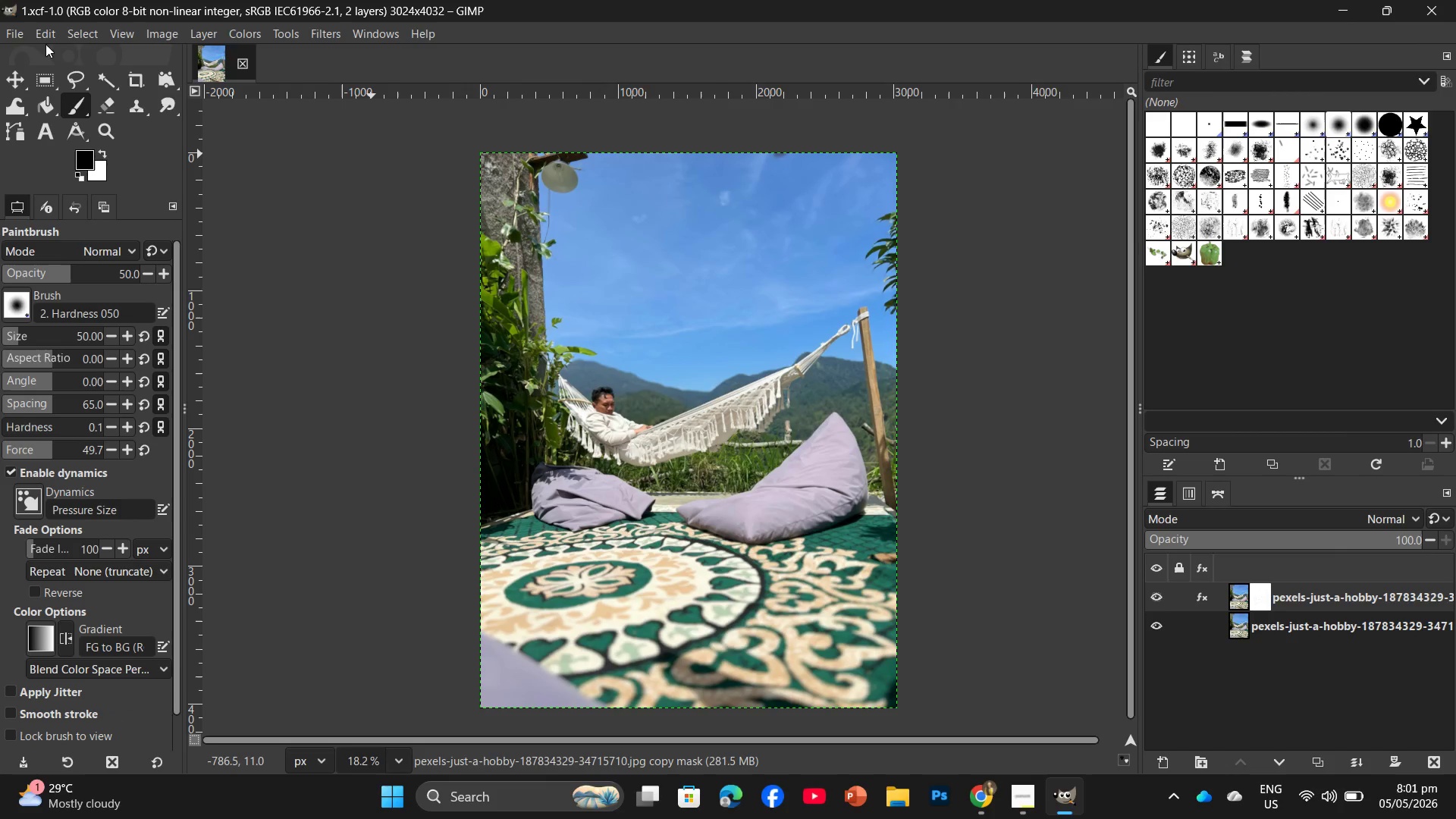 
left_click([14, 39])
 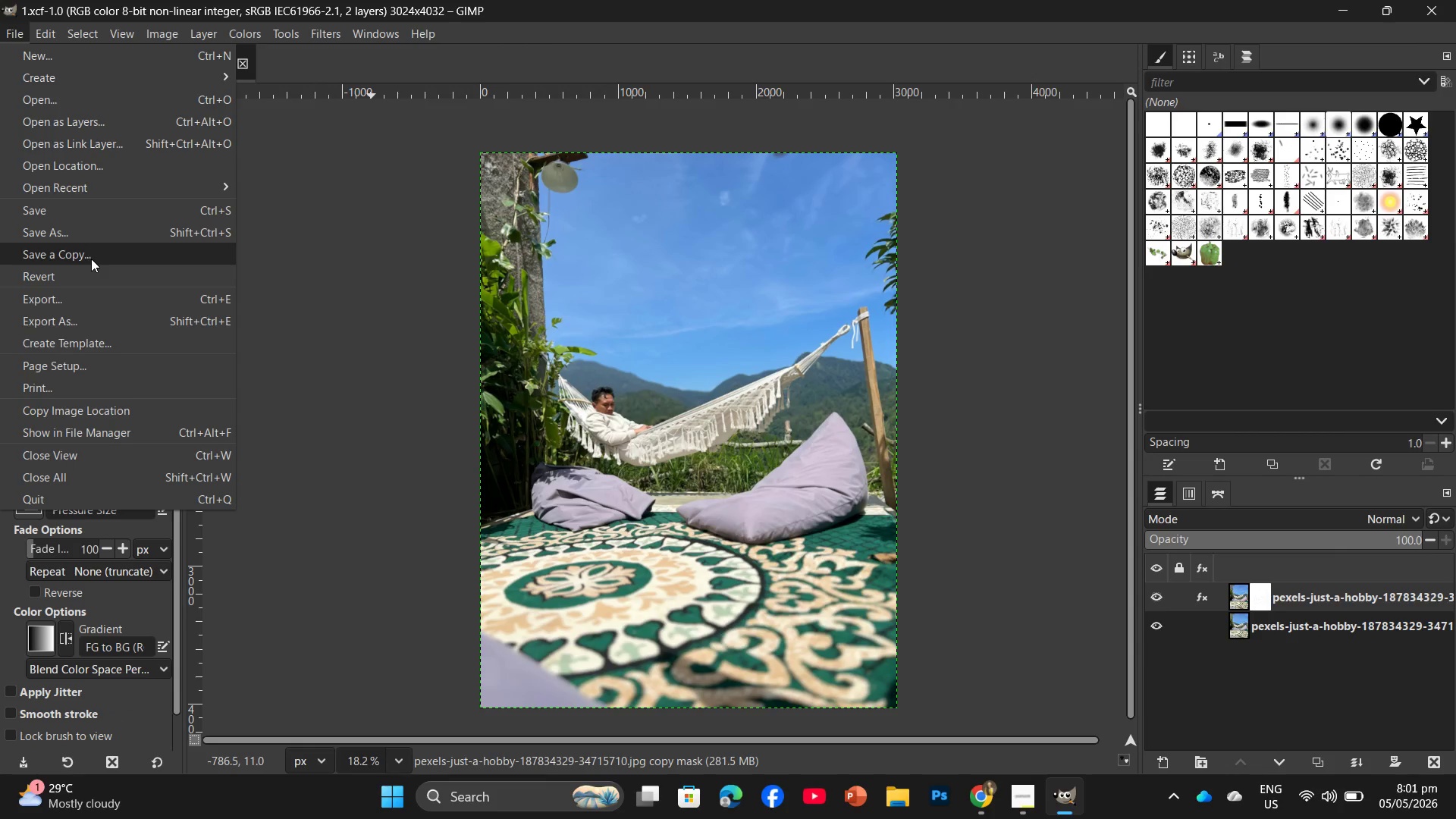 
mouse_move([90, 303])
 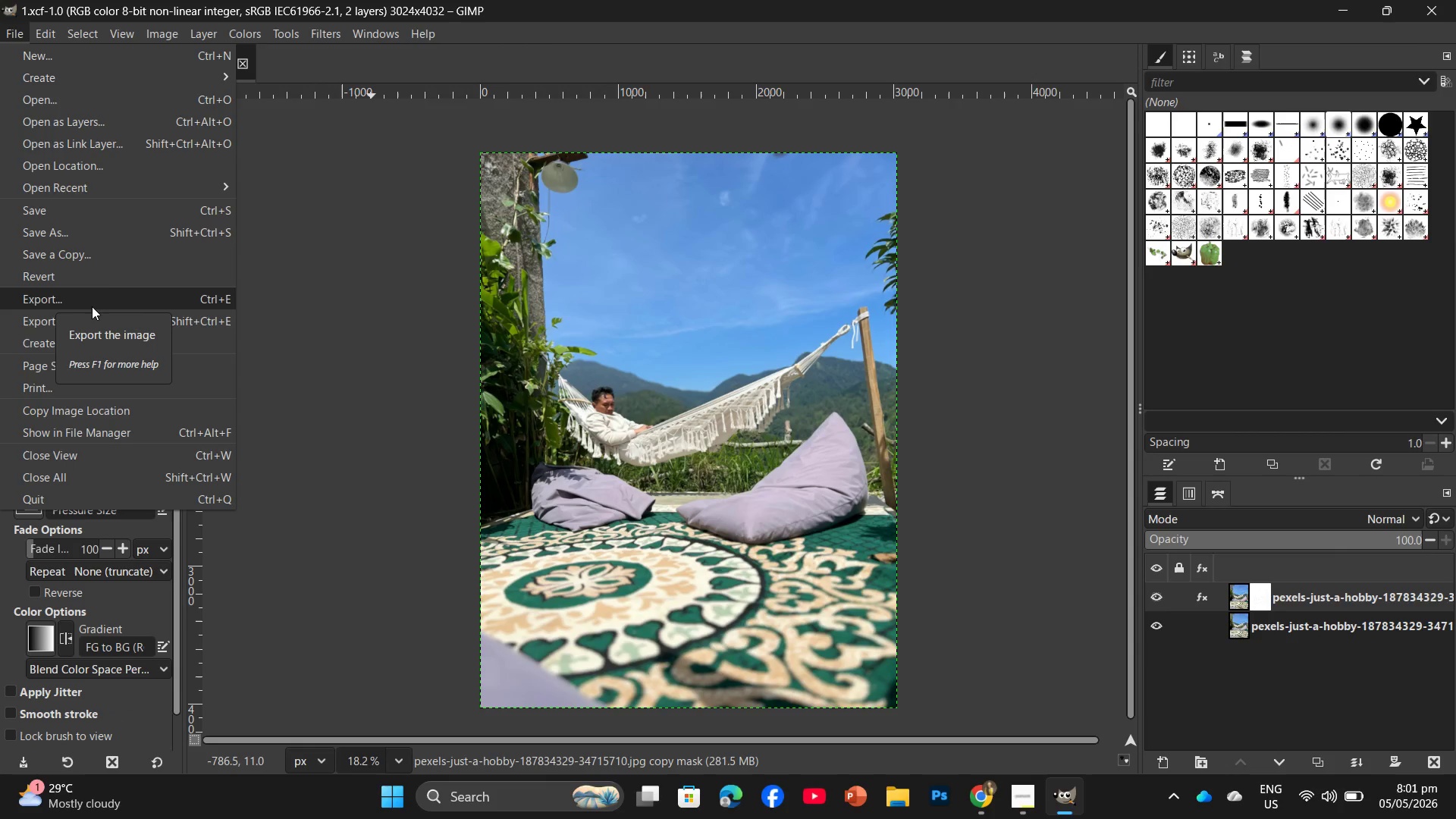 
left_click([105, 290])
 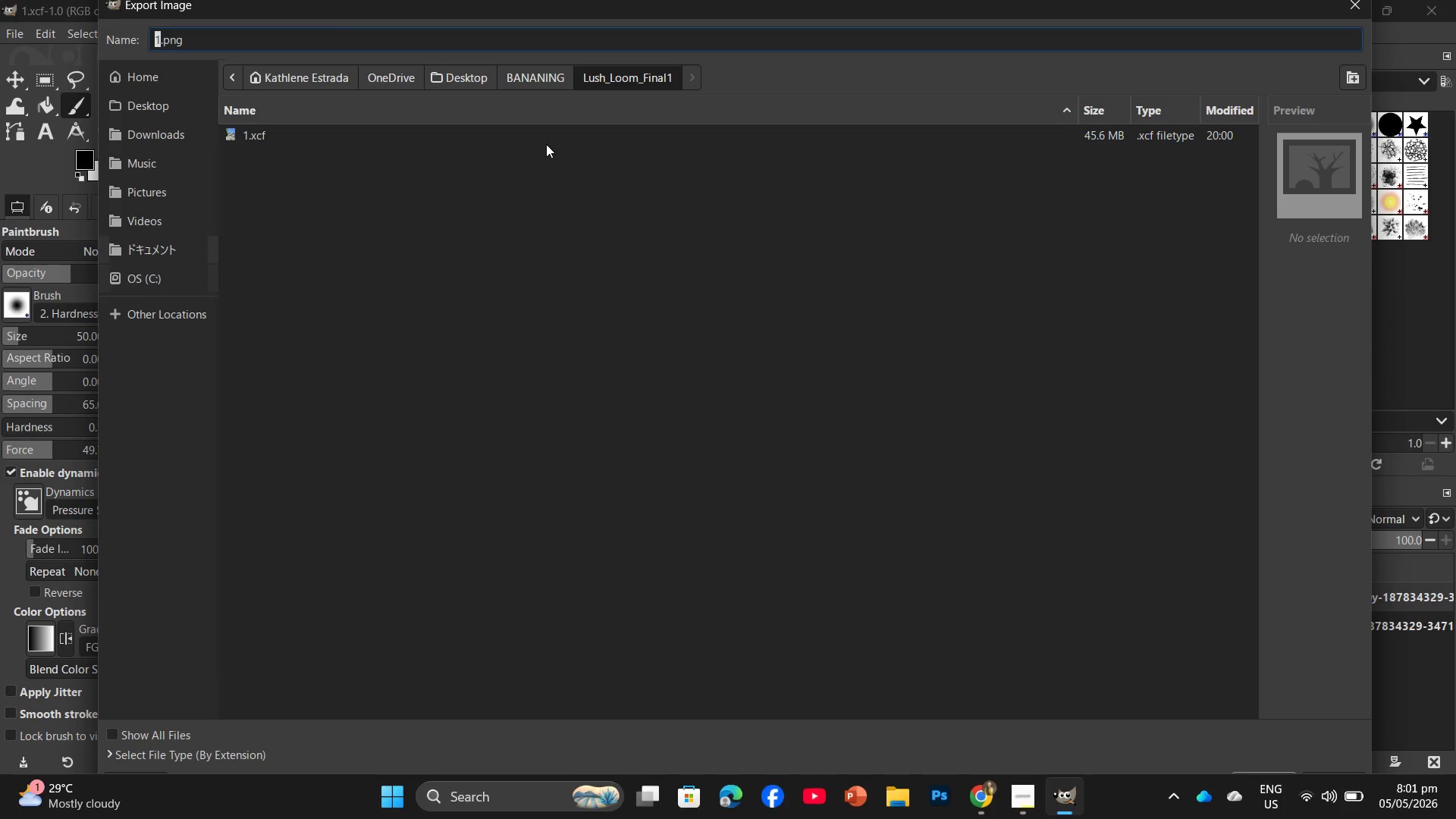 
left_click([1360, 13])
 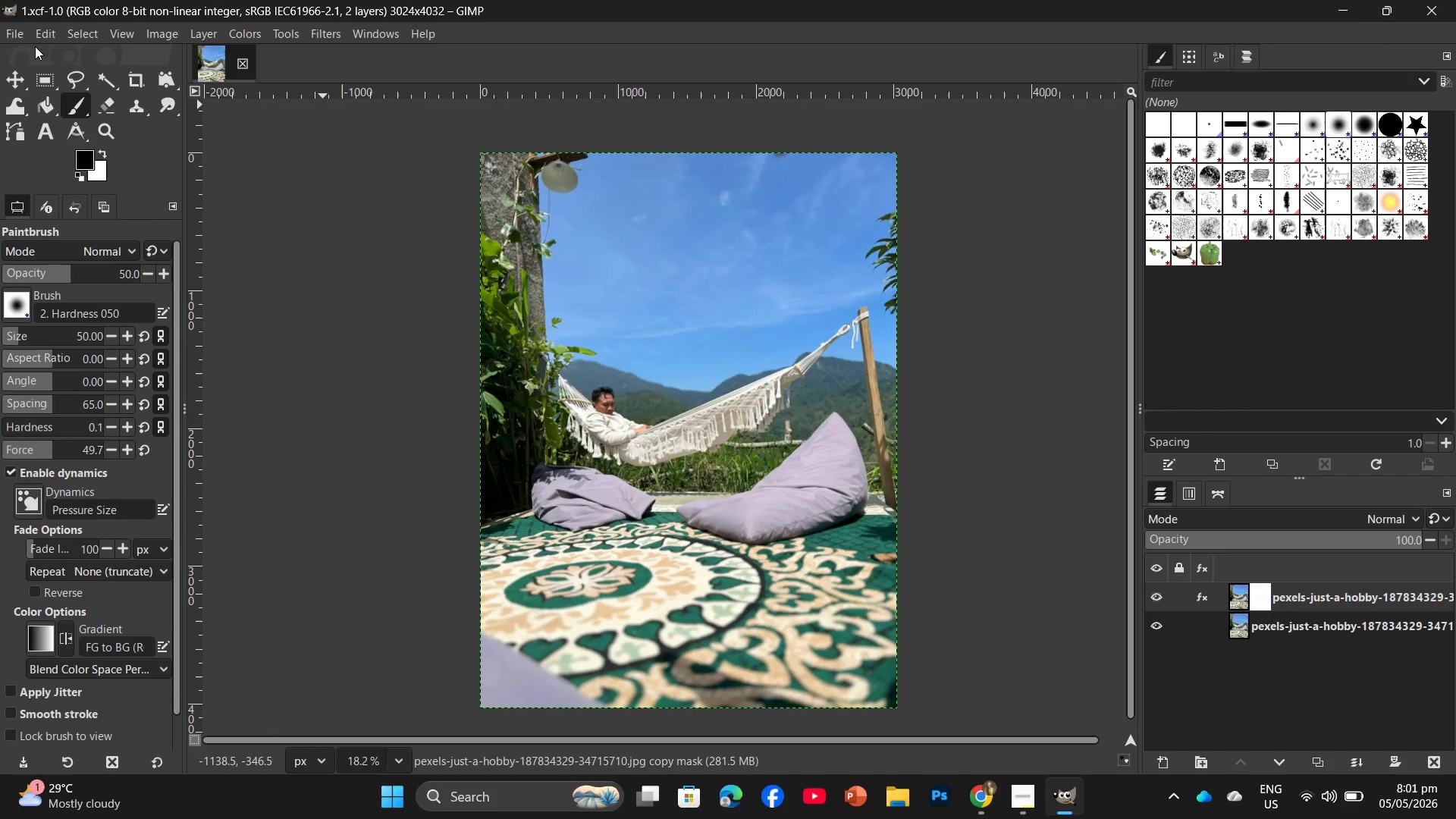 
left_click([25, 38])
 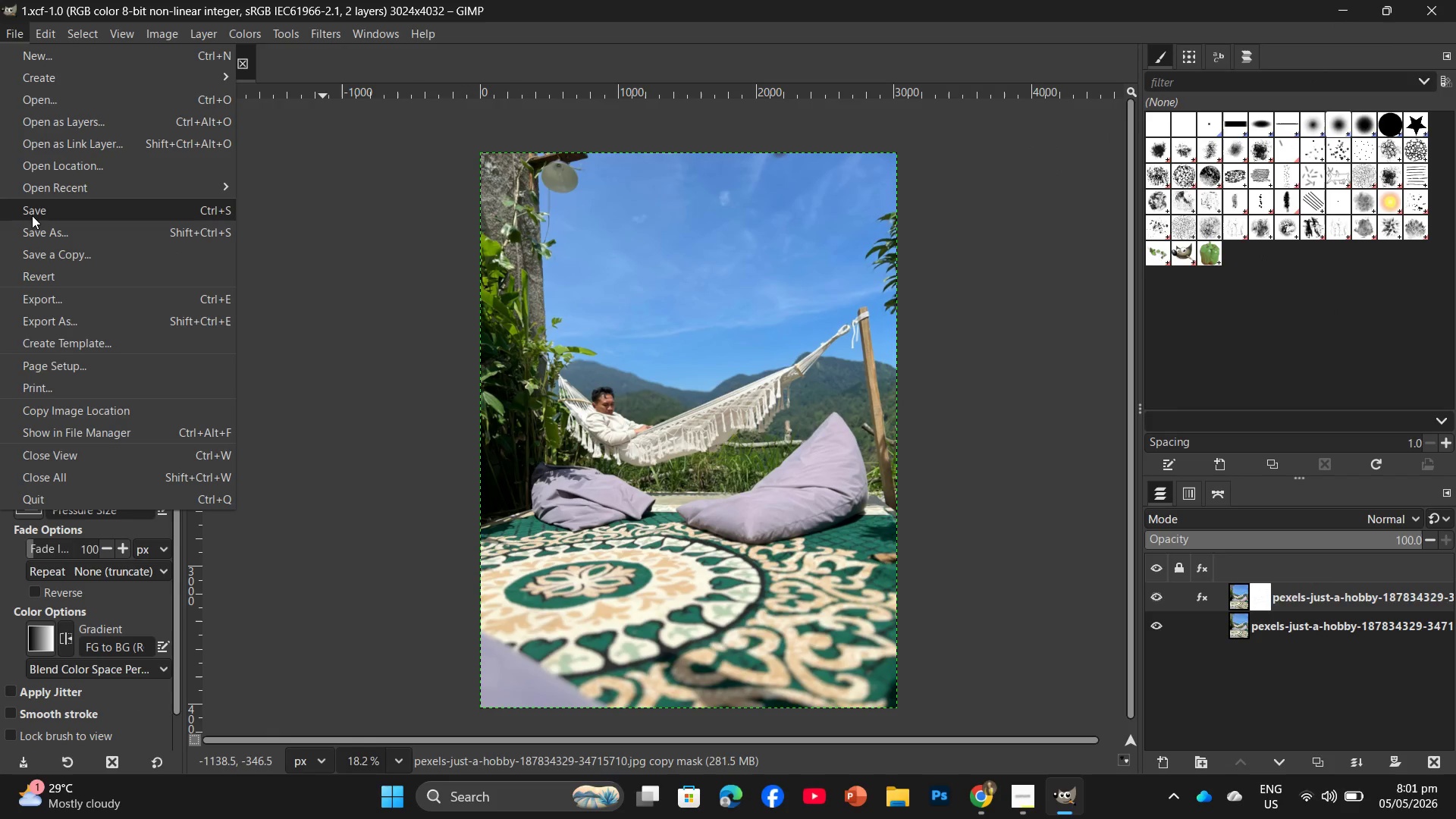 
left_click([36, 231])
 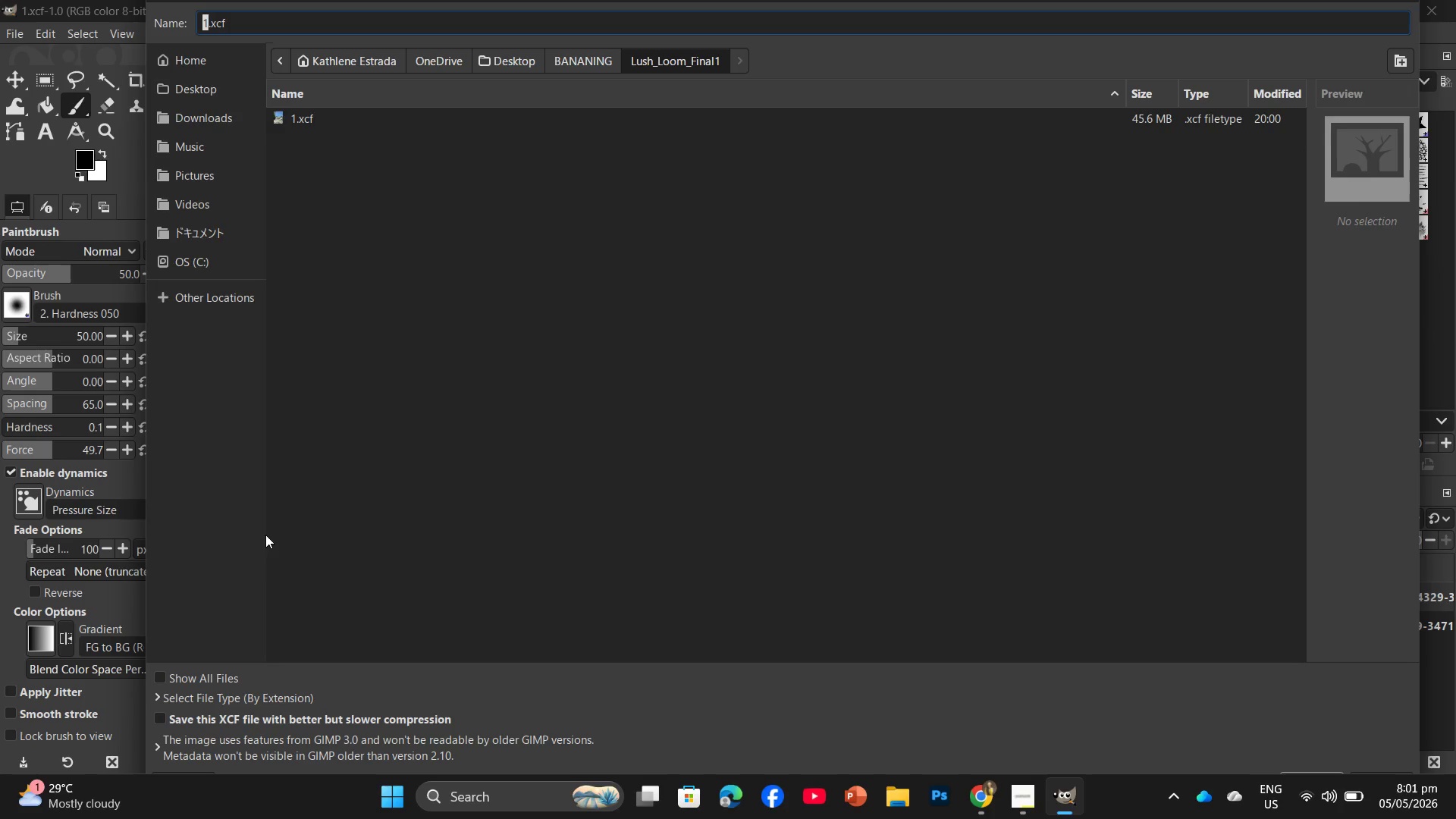 
left_click([180, 701])
 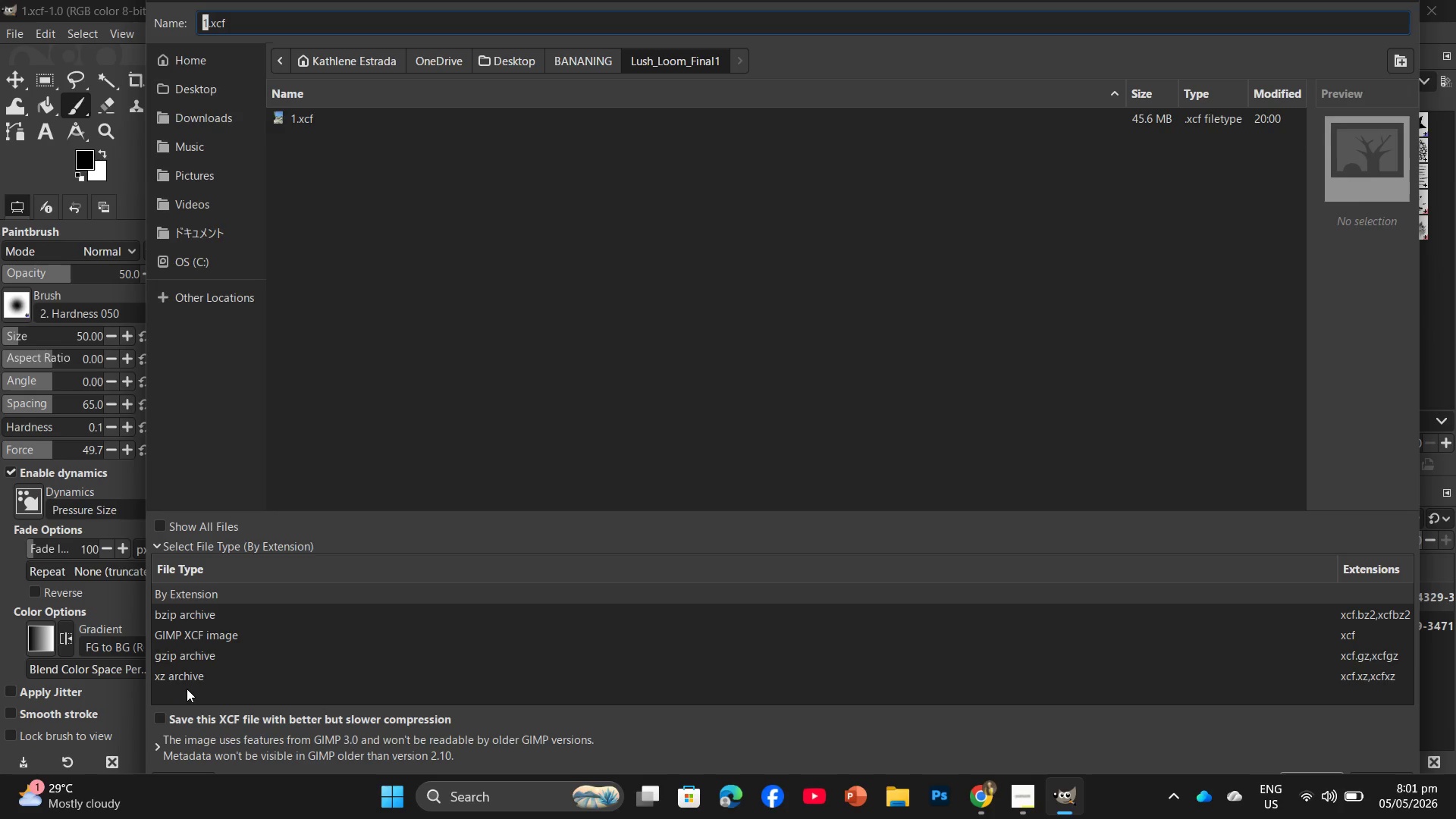 
left_click([357, 492])
 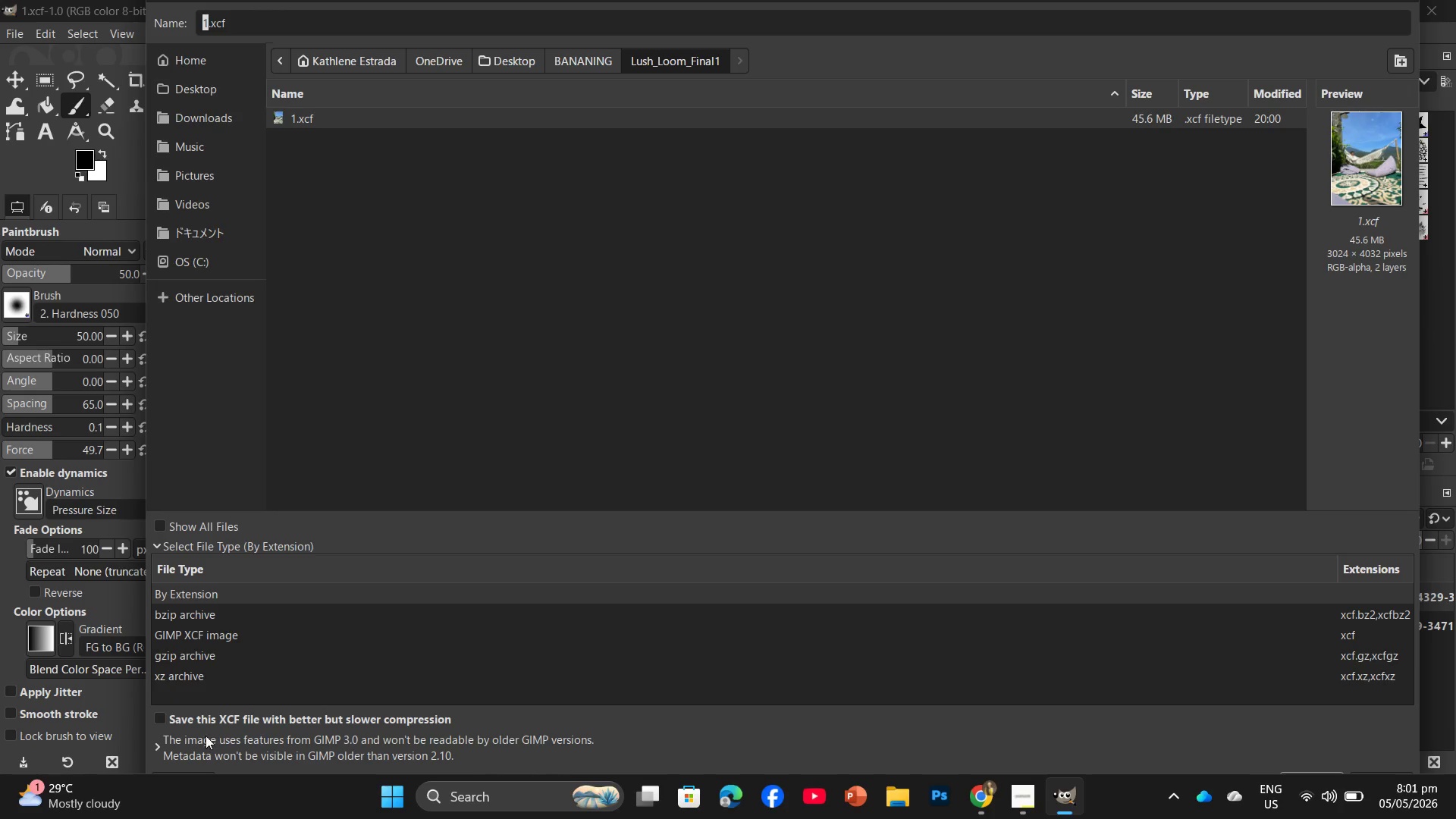 
left_click([204, 738])
 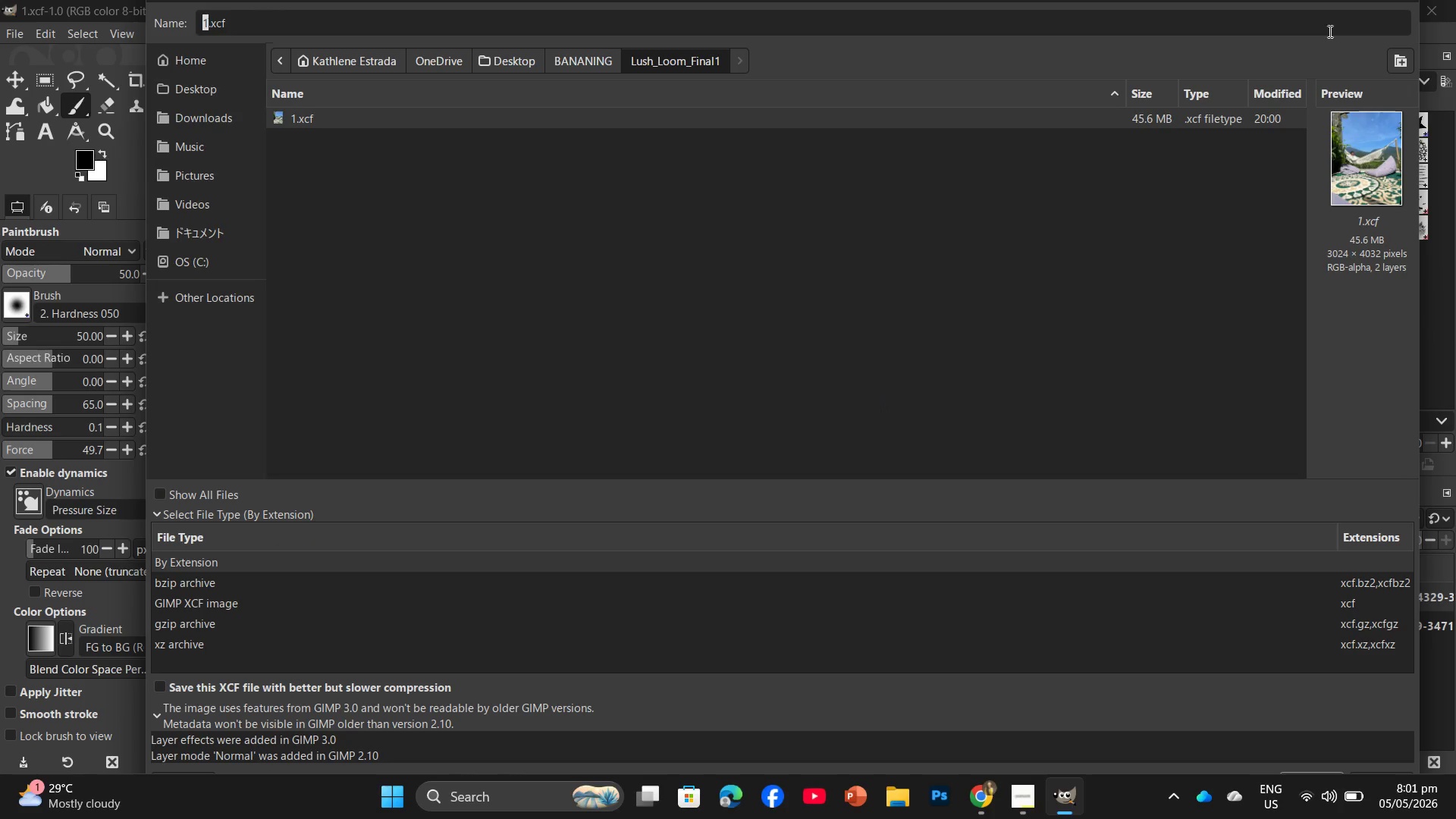 
left_click([1387, 18])
 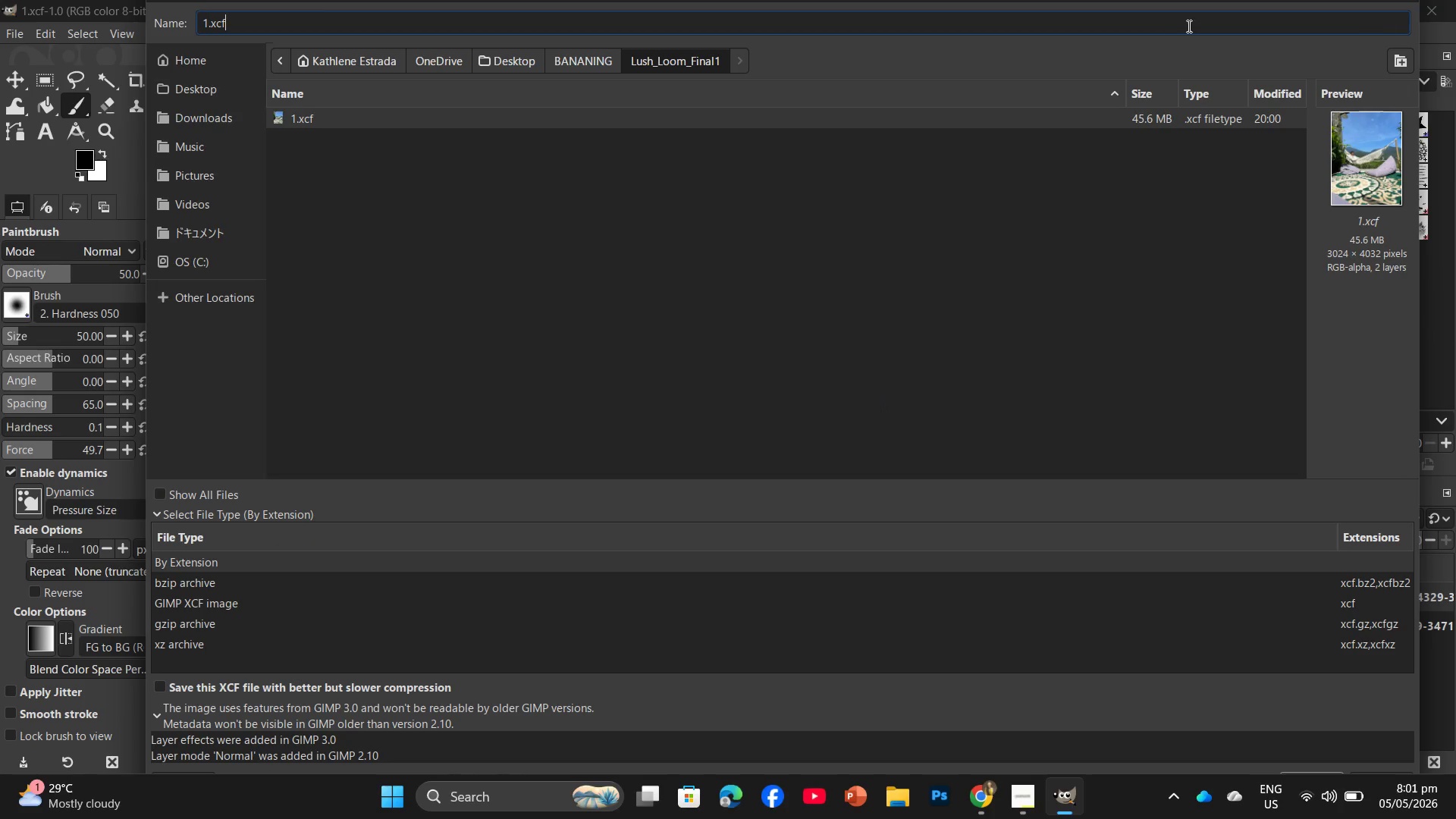 
left_click_drag(start_coordinate=[1173, 24], to_coordinate=[1136, 67])
 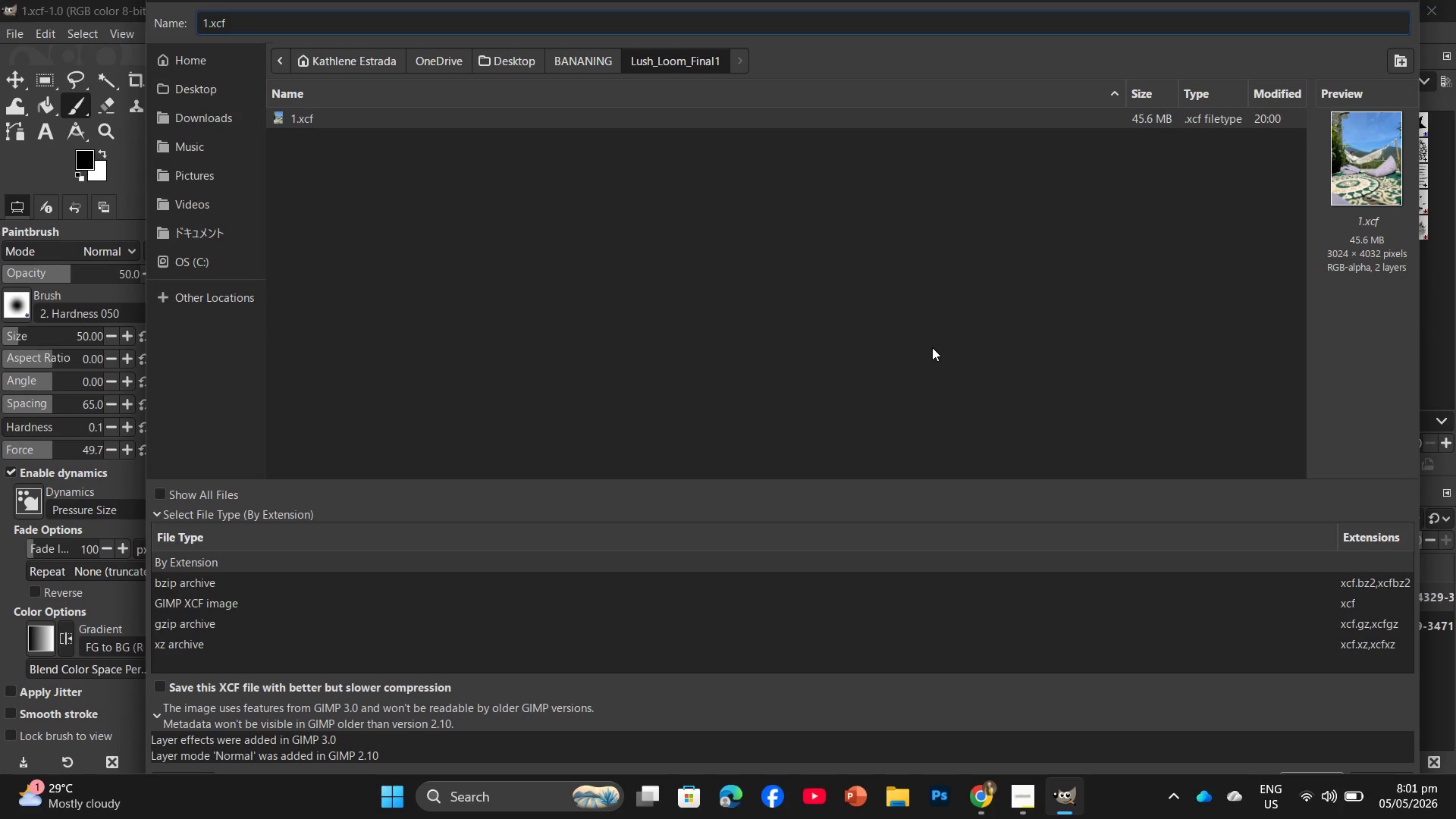 
double_click([932, 347])
 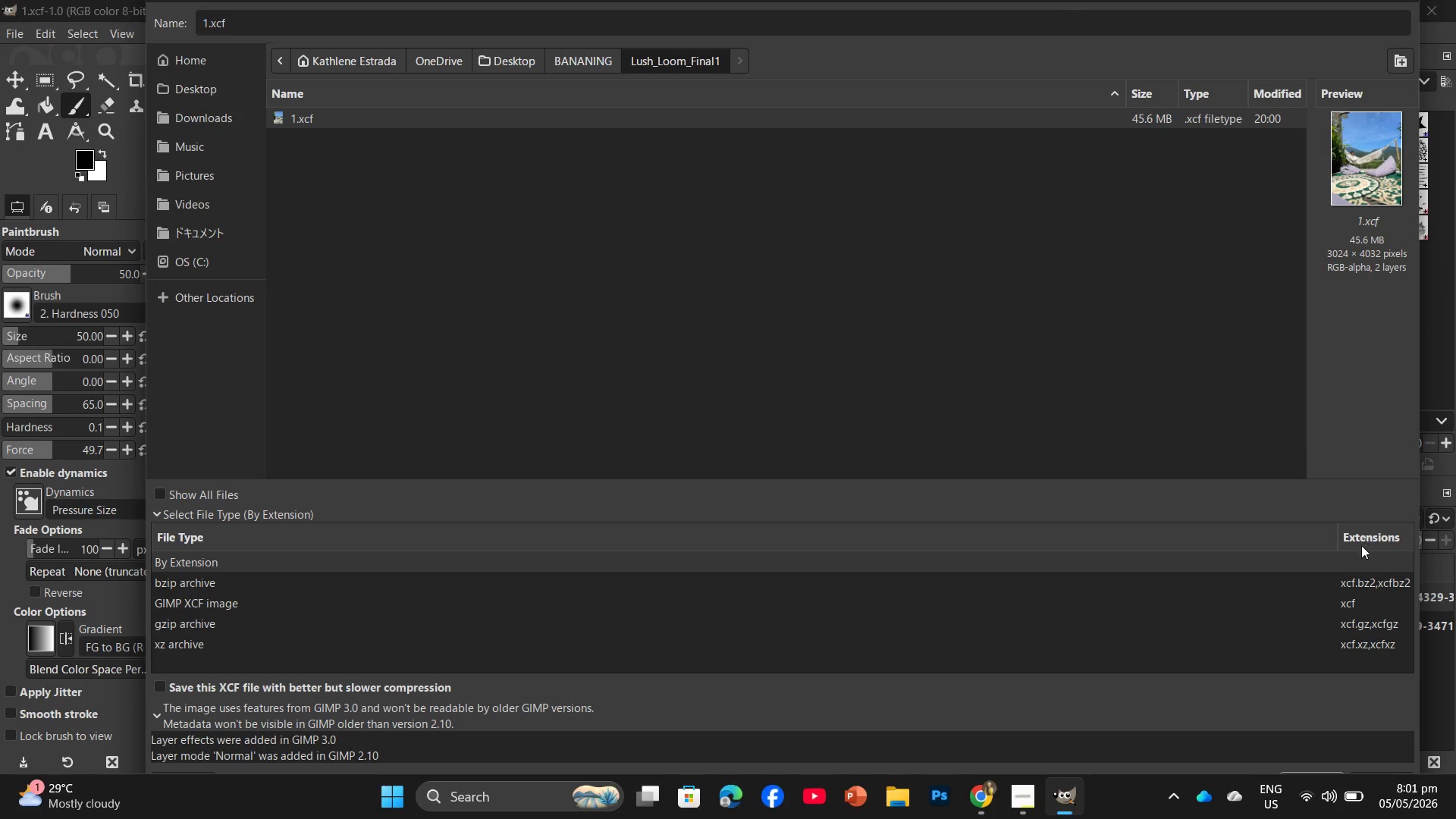 
left_click([394, 391])
 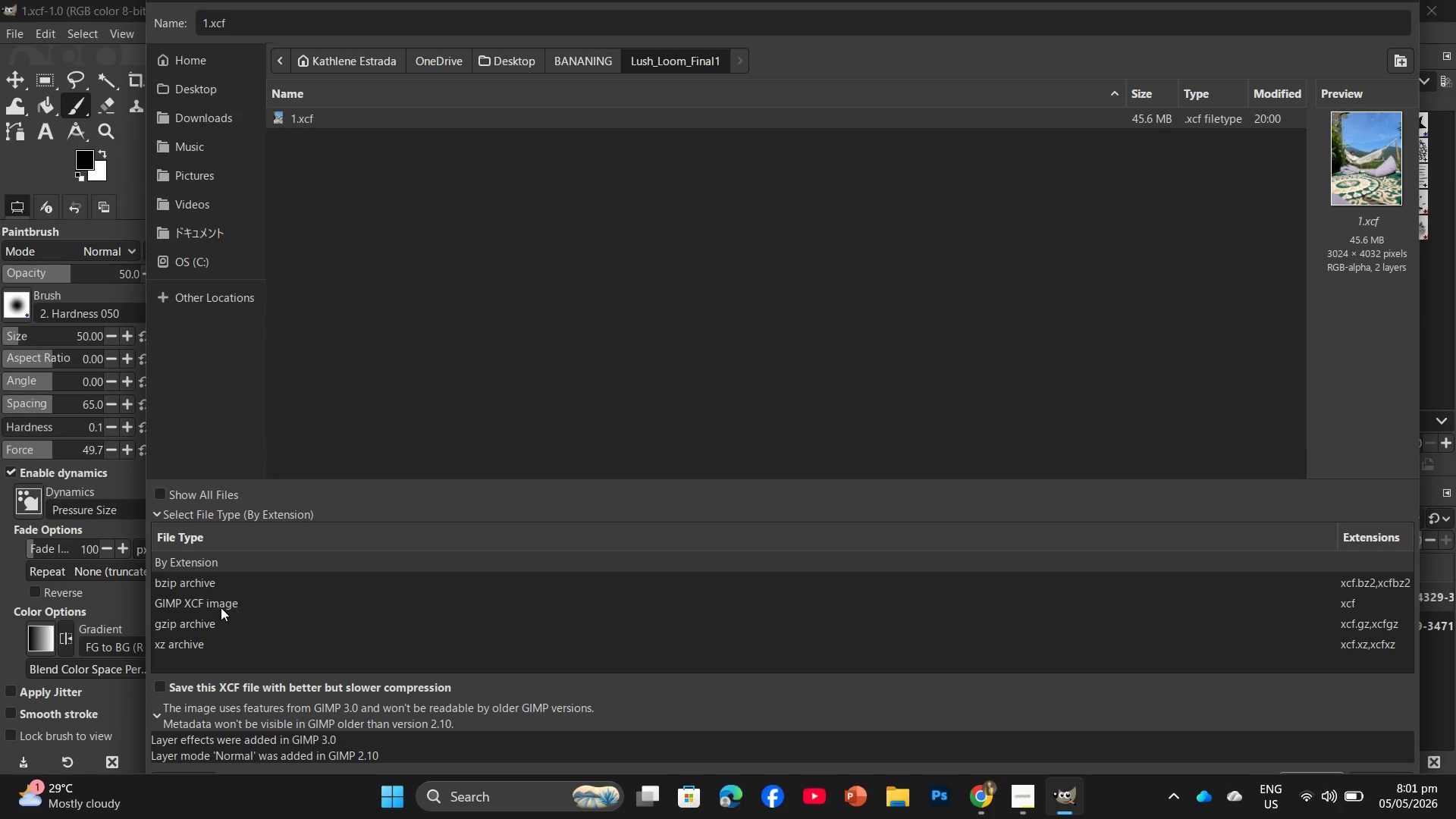 
left_click([218, 607])
 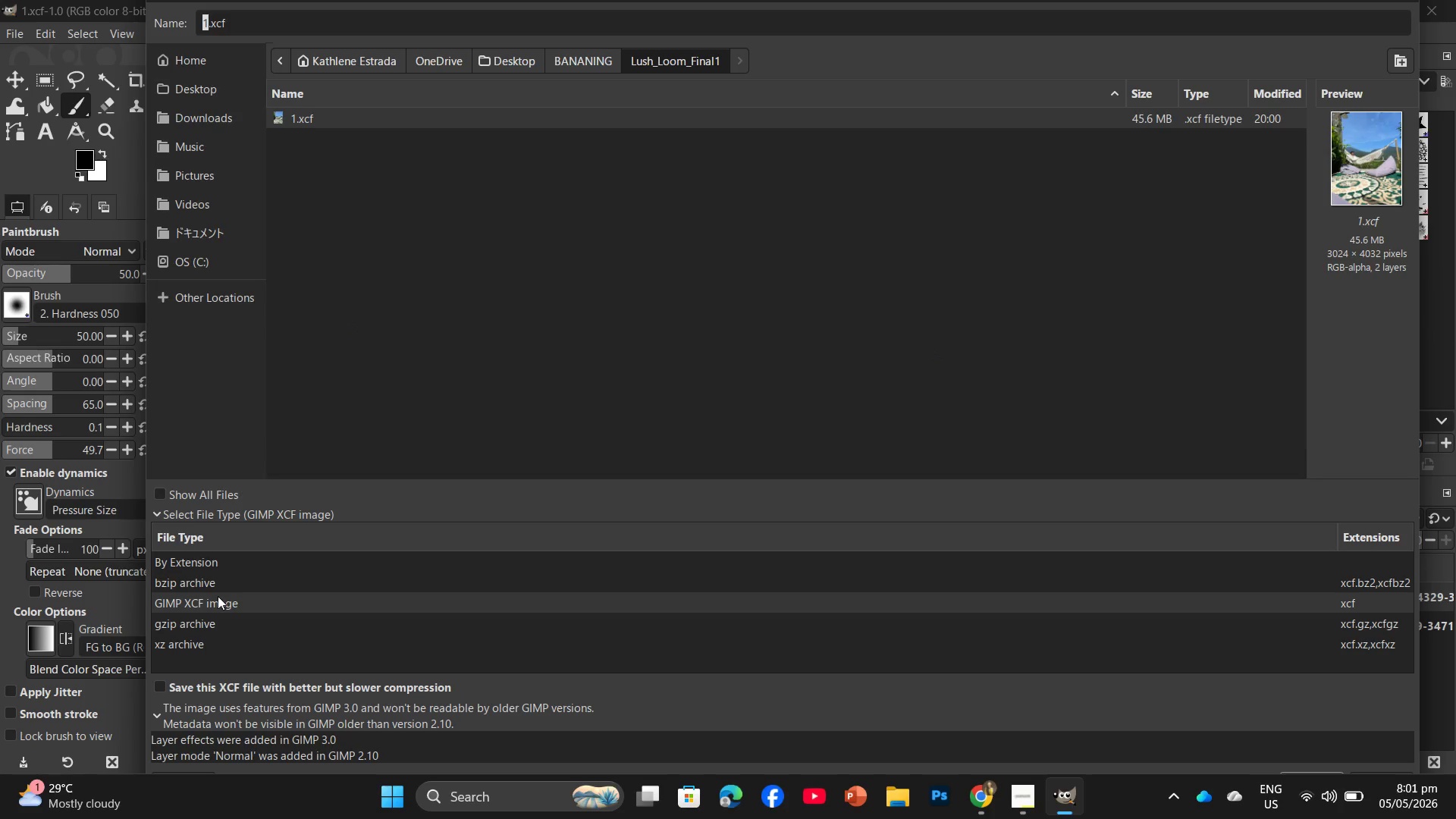 
key(Enter)
 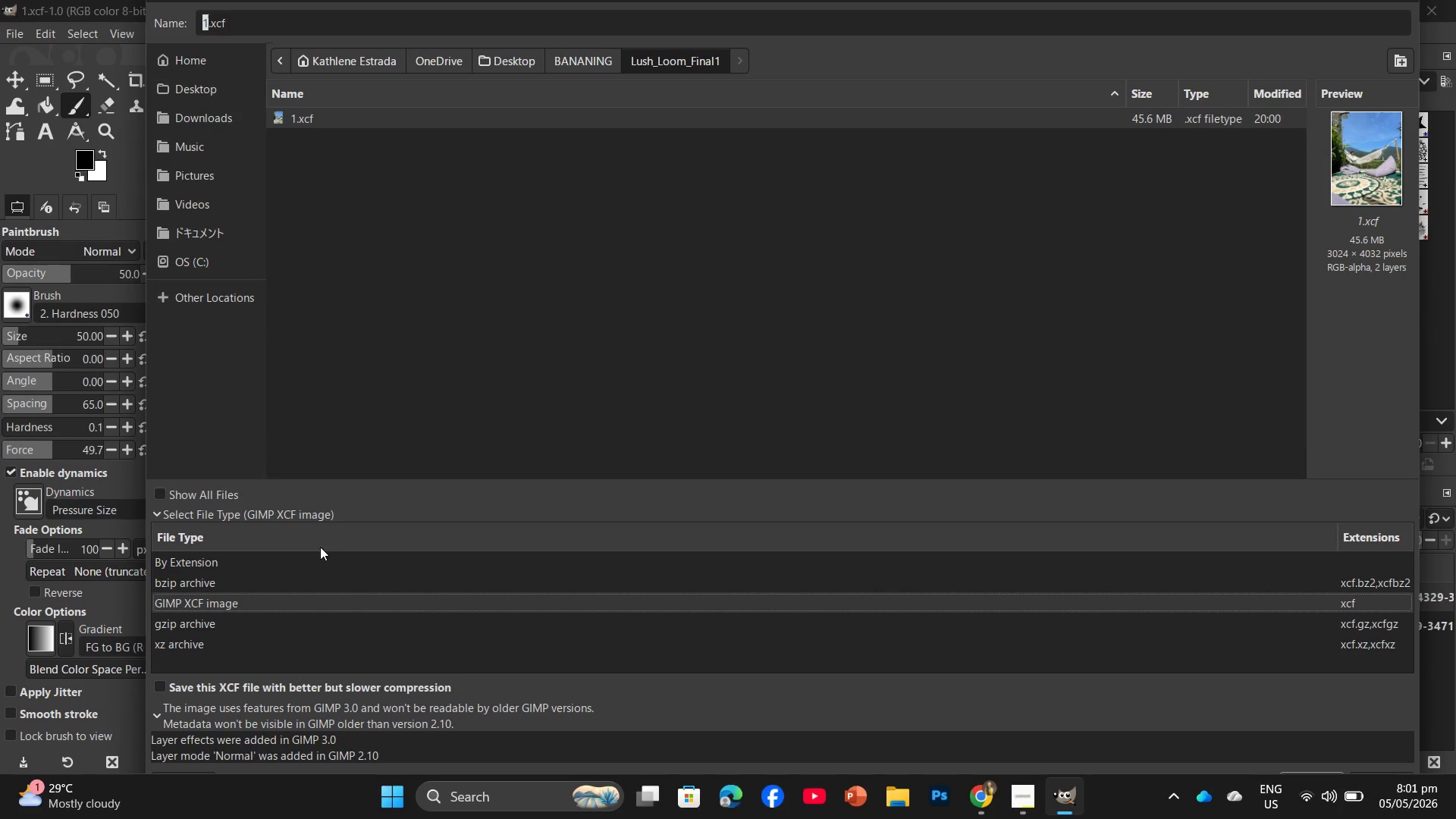 
key(Enter)
 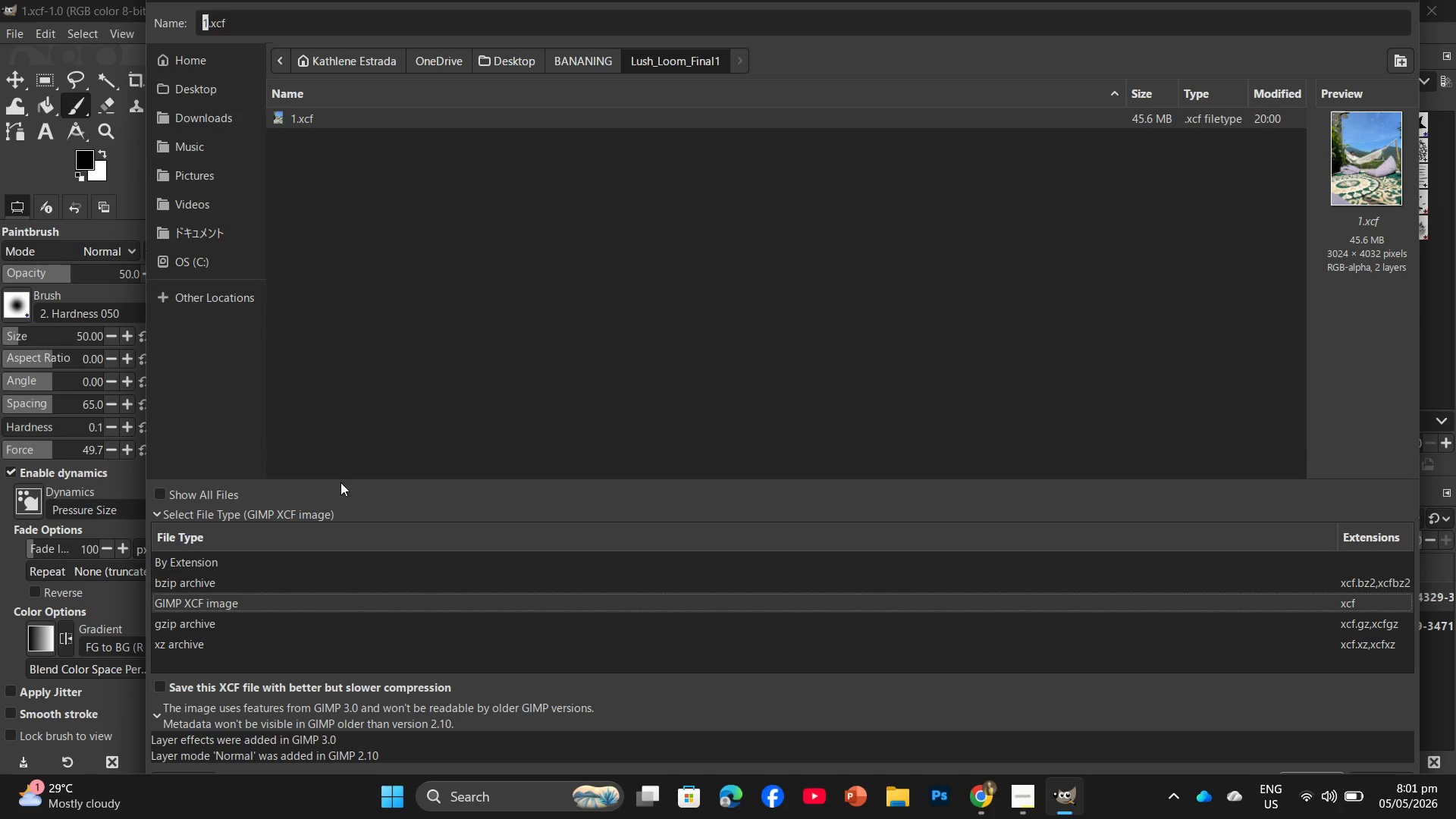 
key(Enter)
 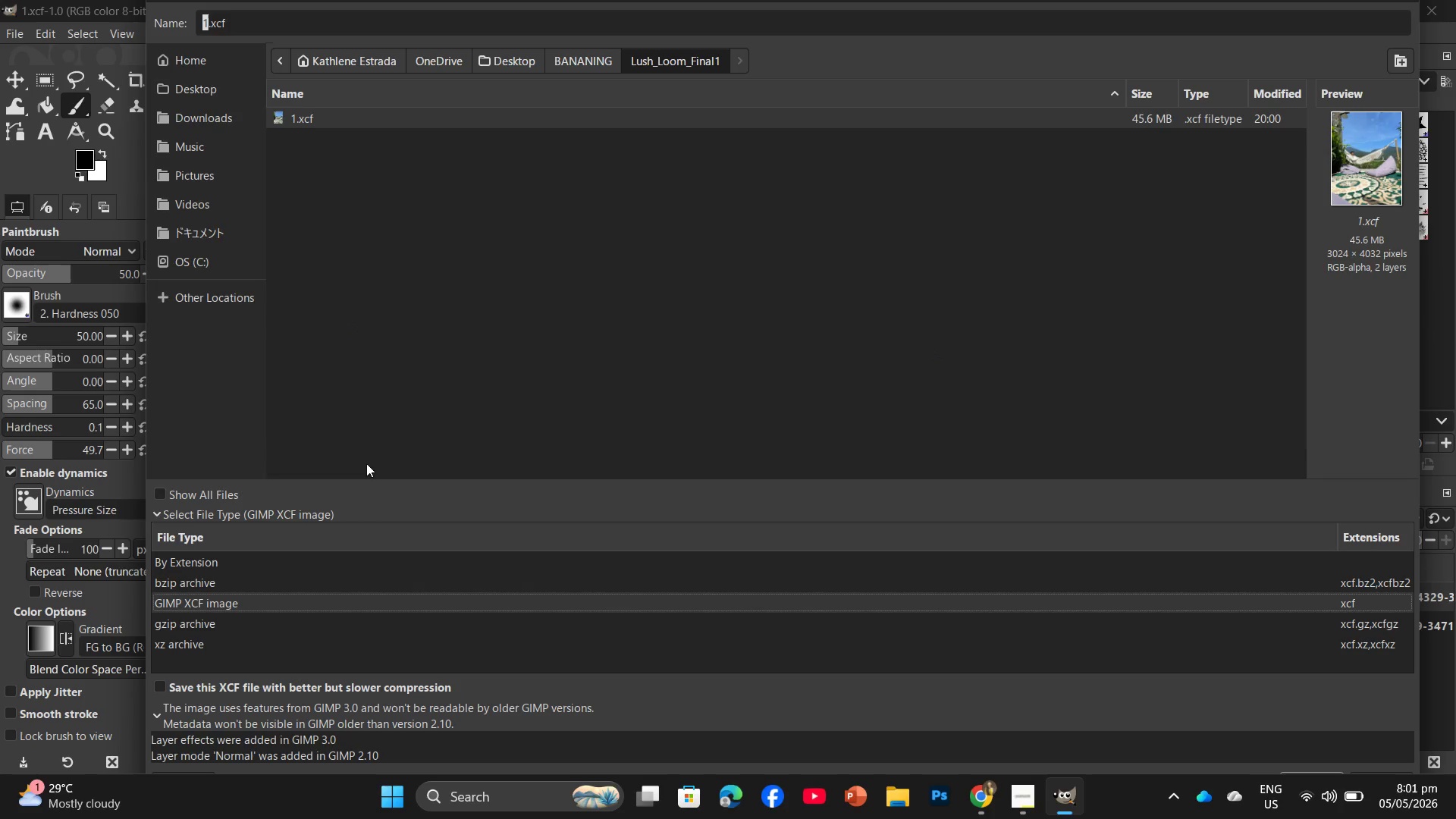 
left_click([400, 443])
 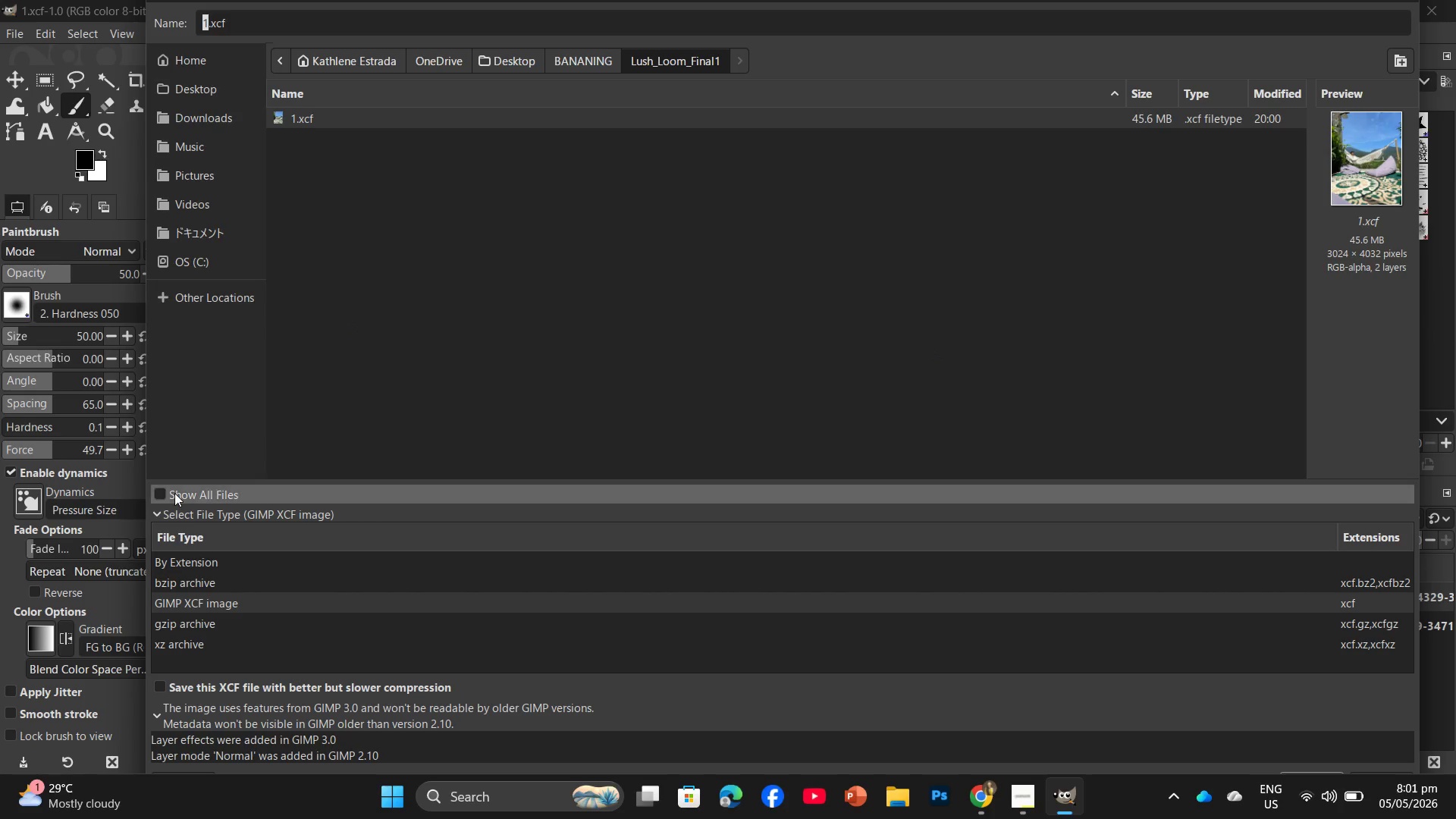 
left_click([168, 507])
 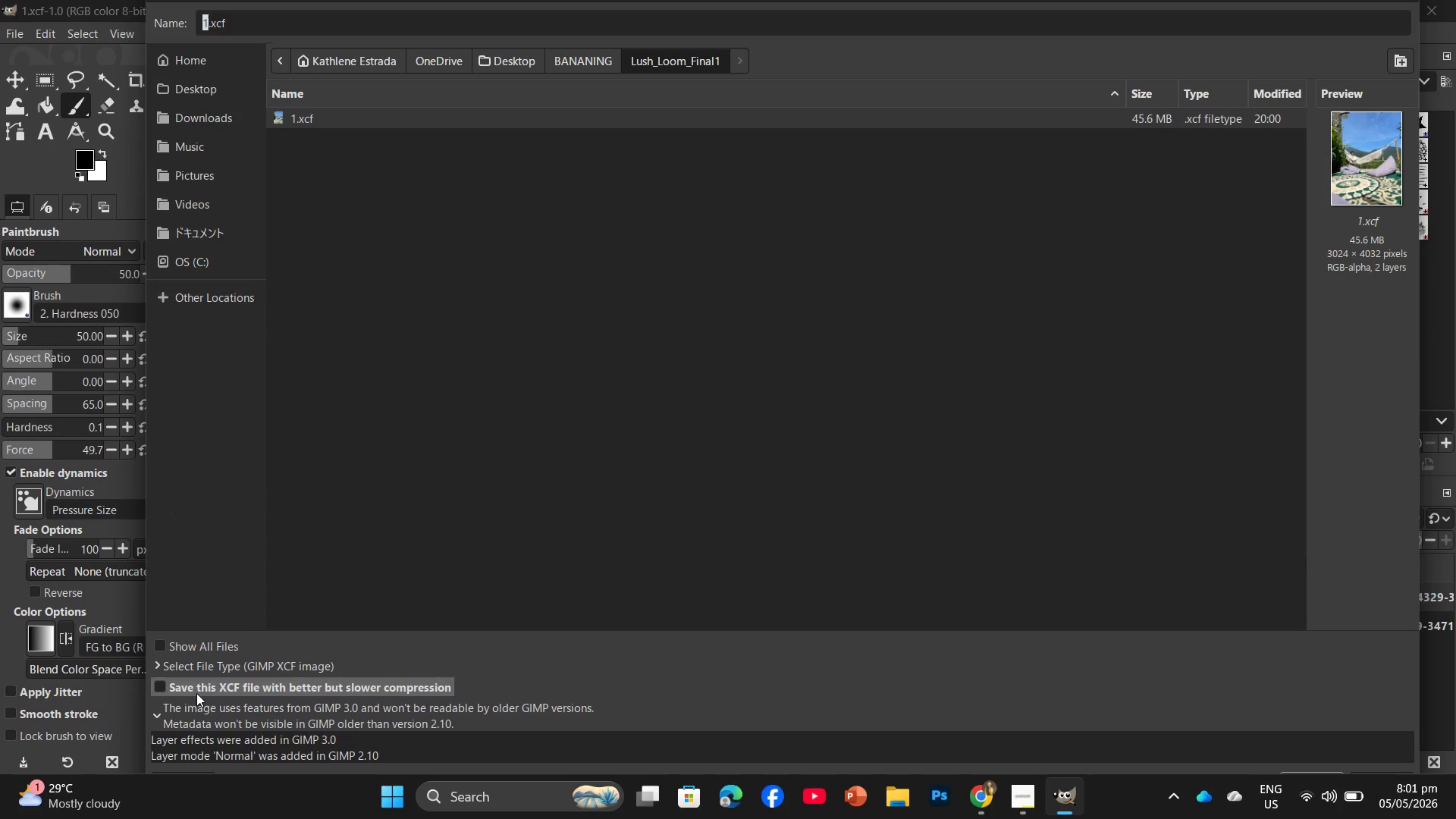 
left_click([193, 706])
 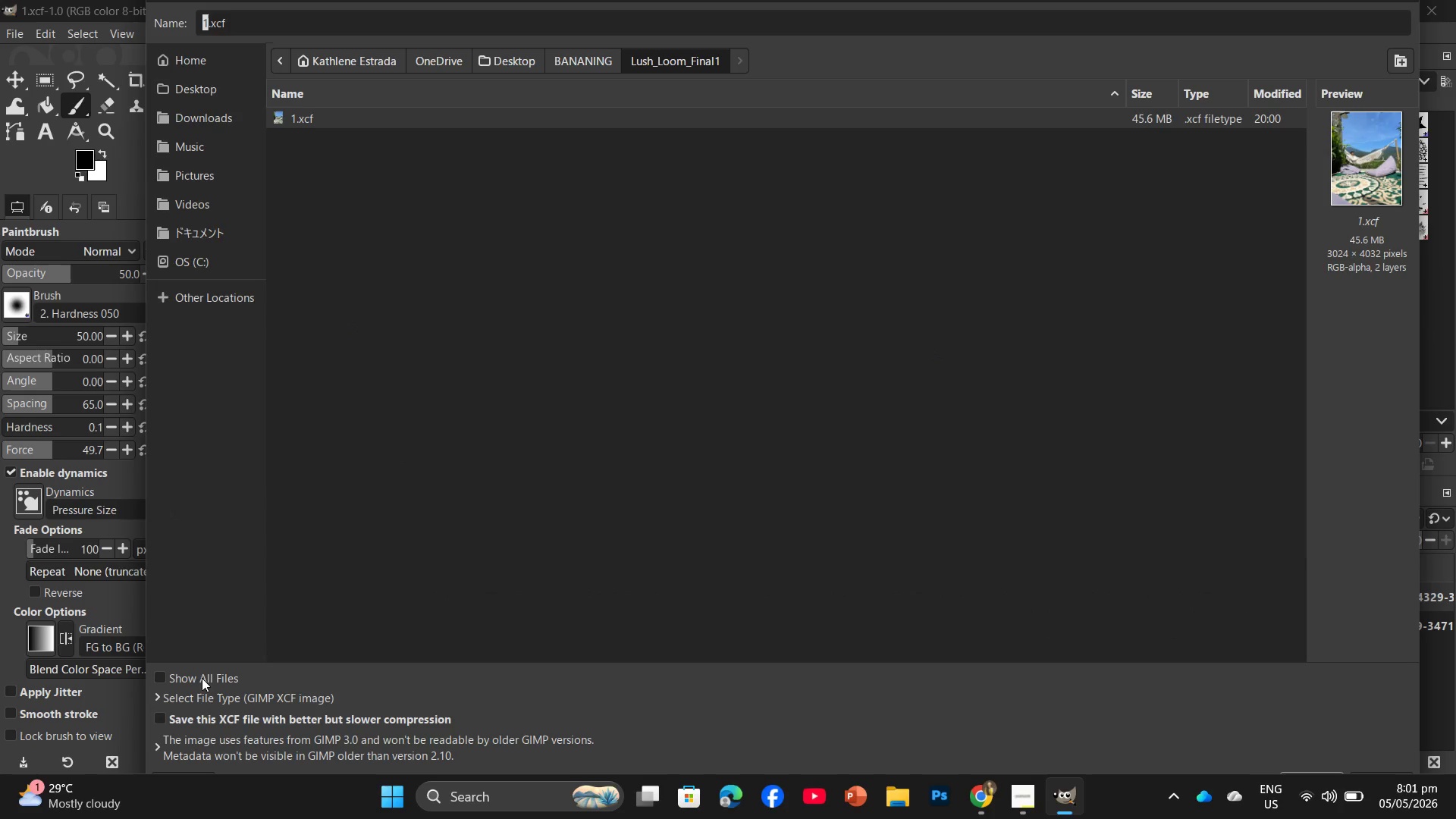 
left_click([397, 494])
 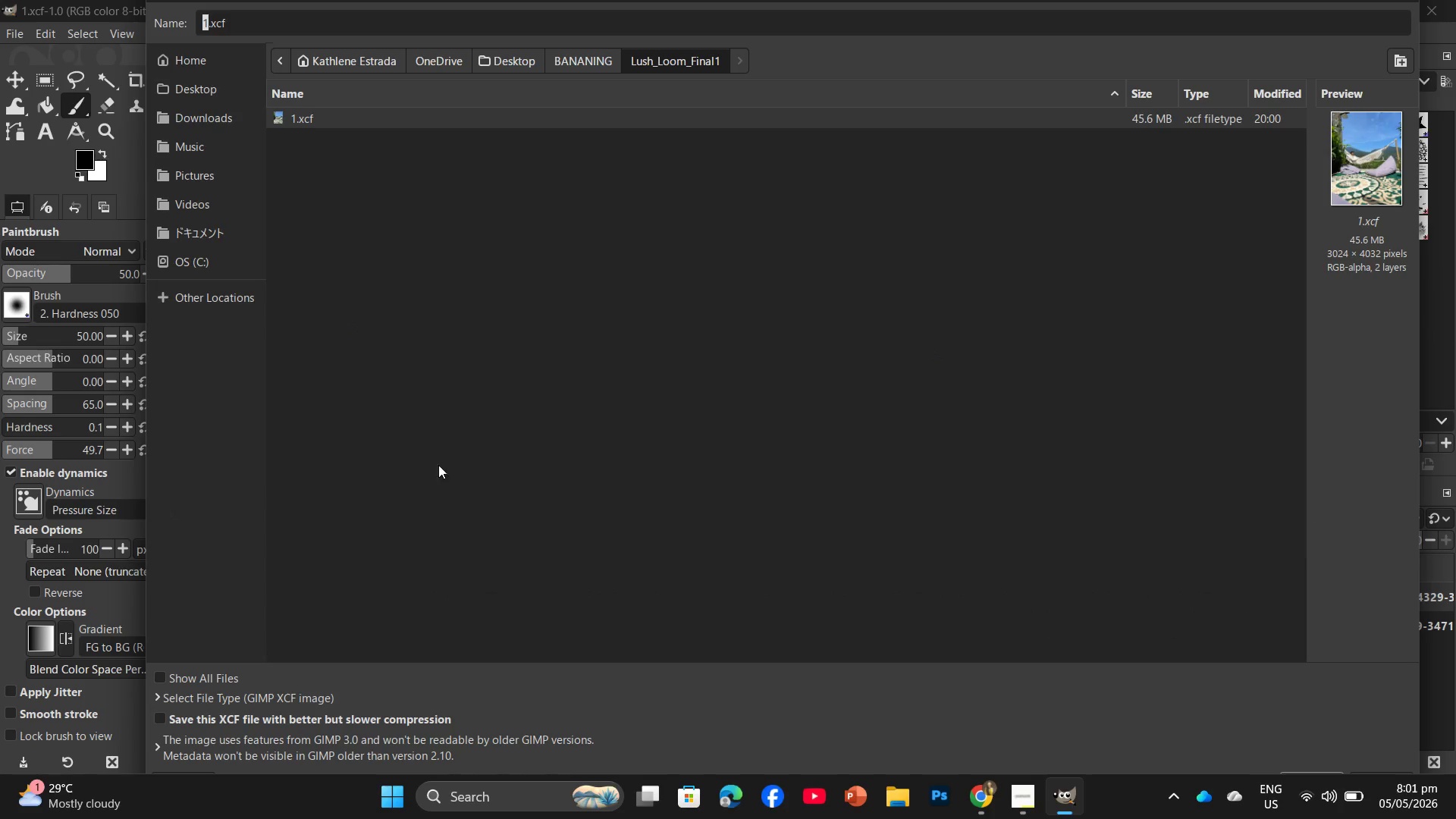 
key(Enter)
 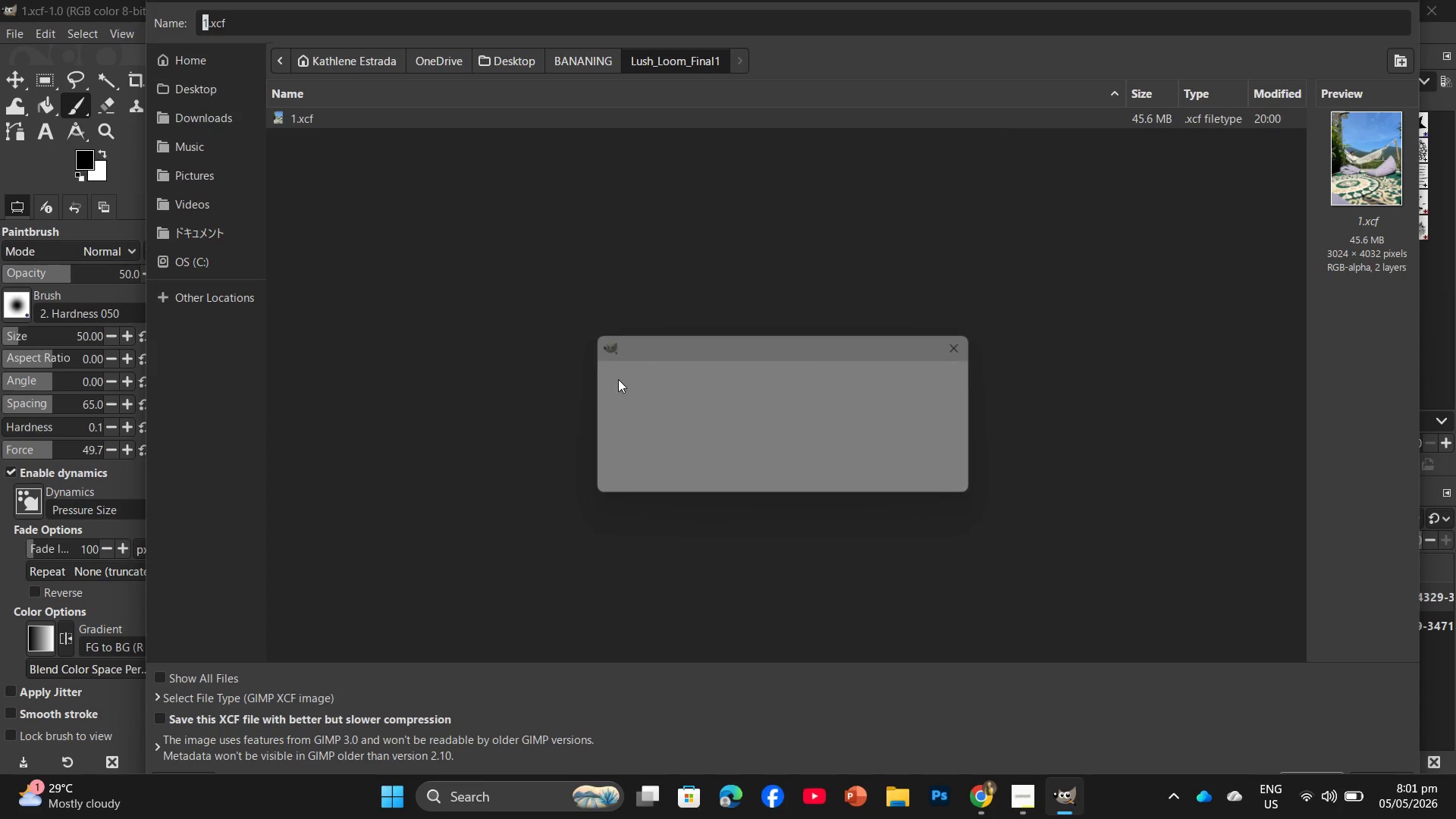 
key(Enter)
 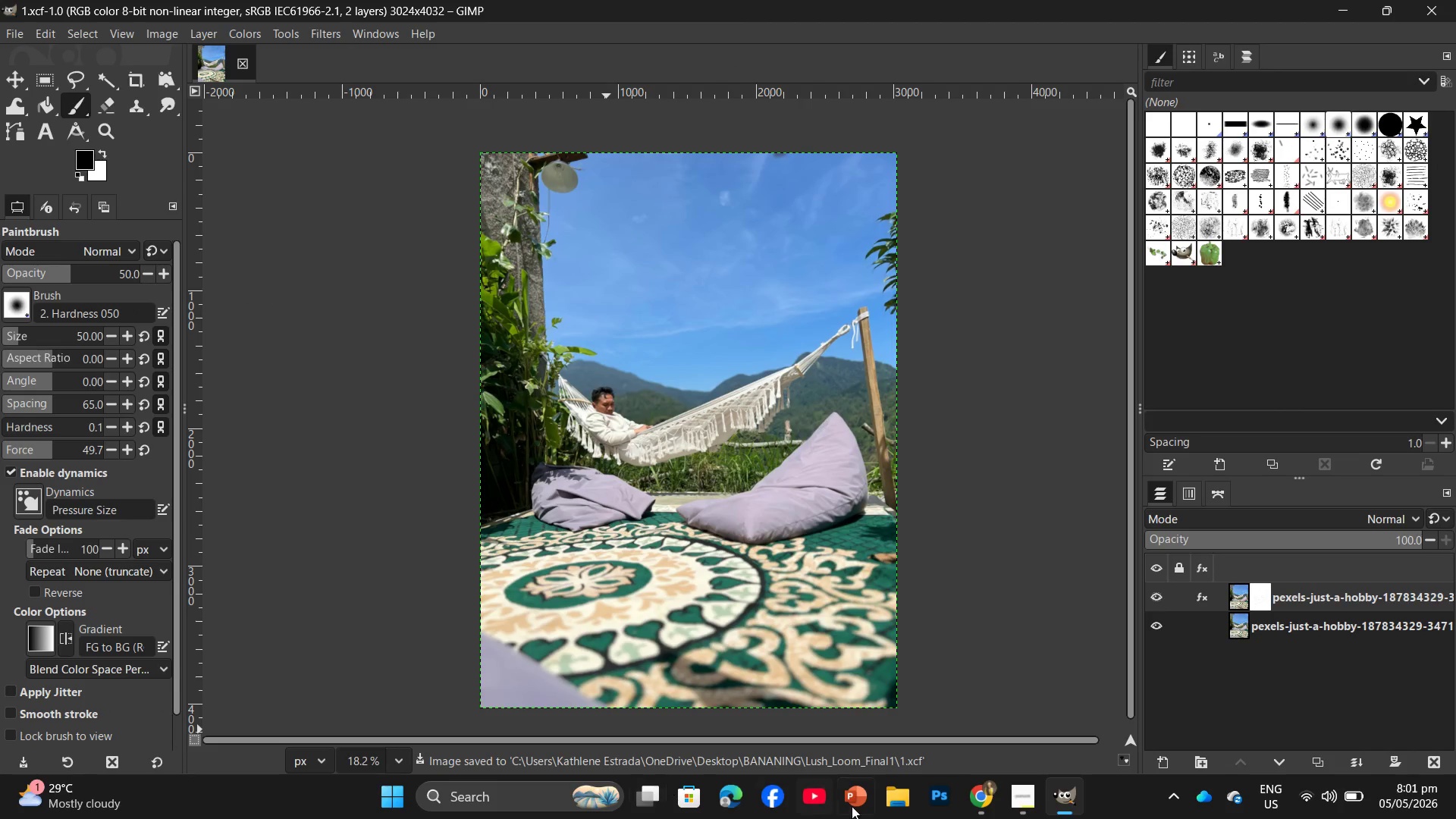 
left_click([906, 796])
 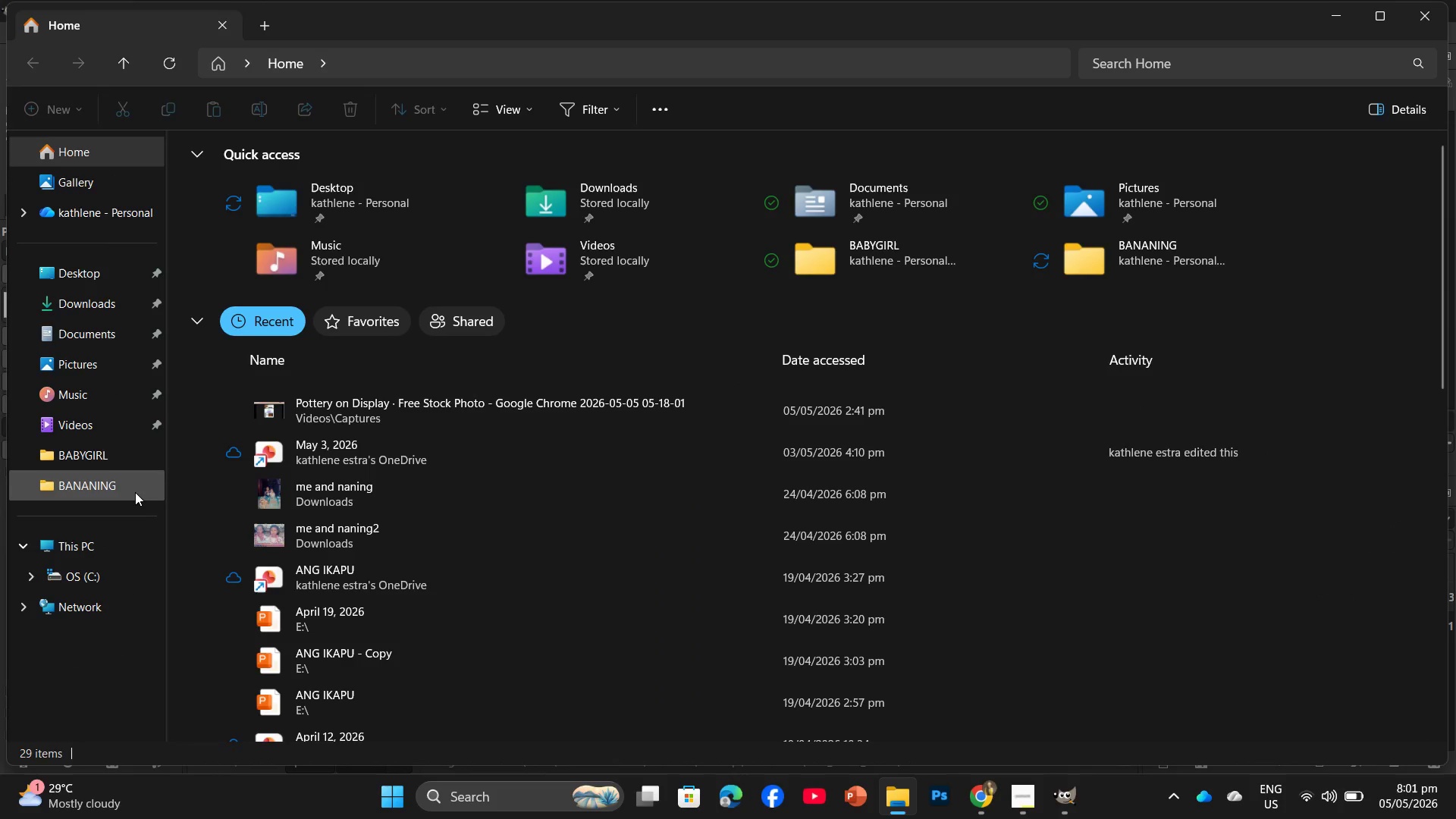 
left_click([77, 491])
 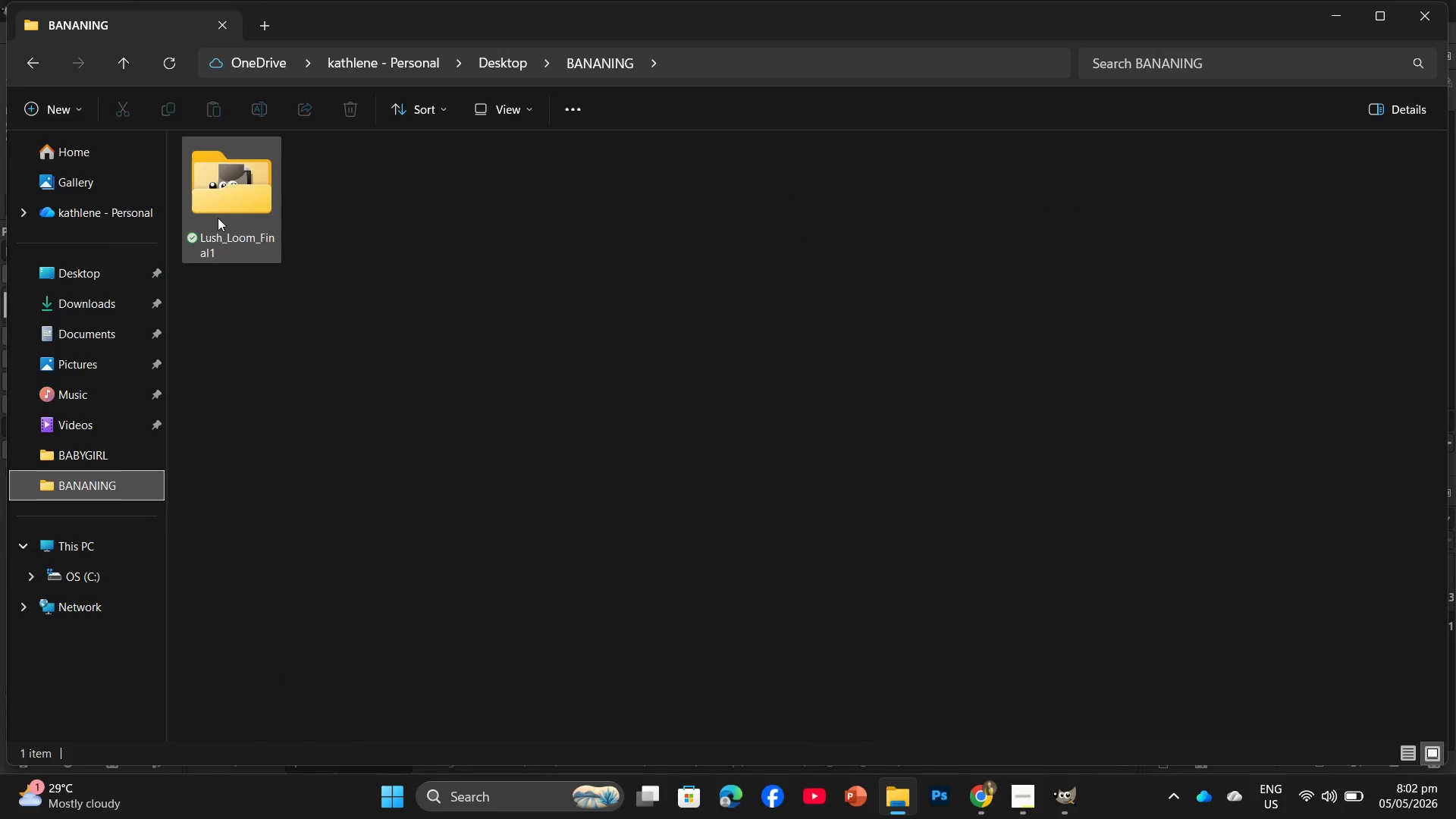 
double_click([218, 216])
 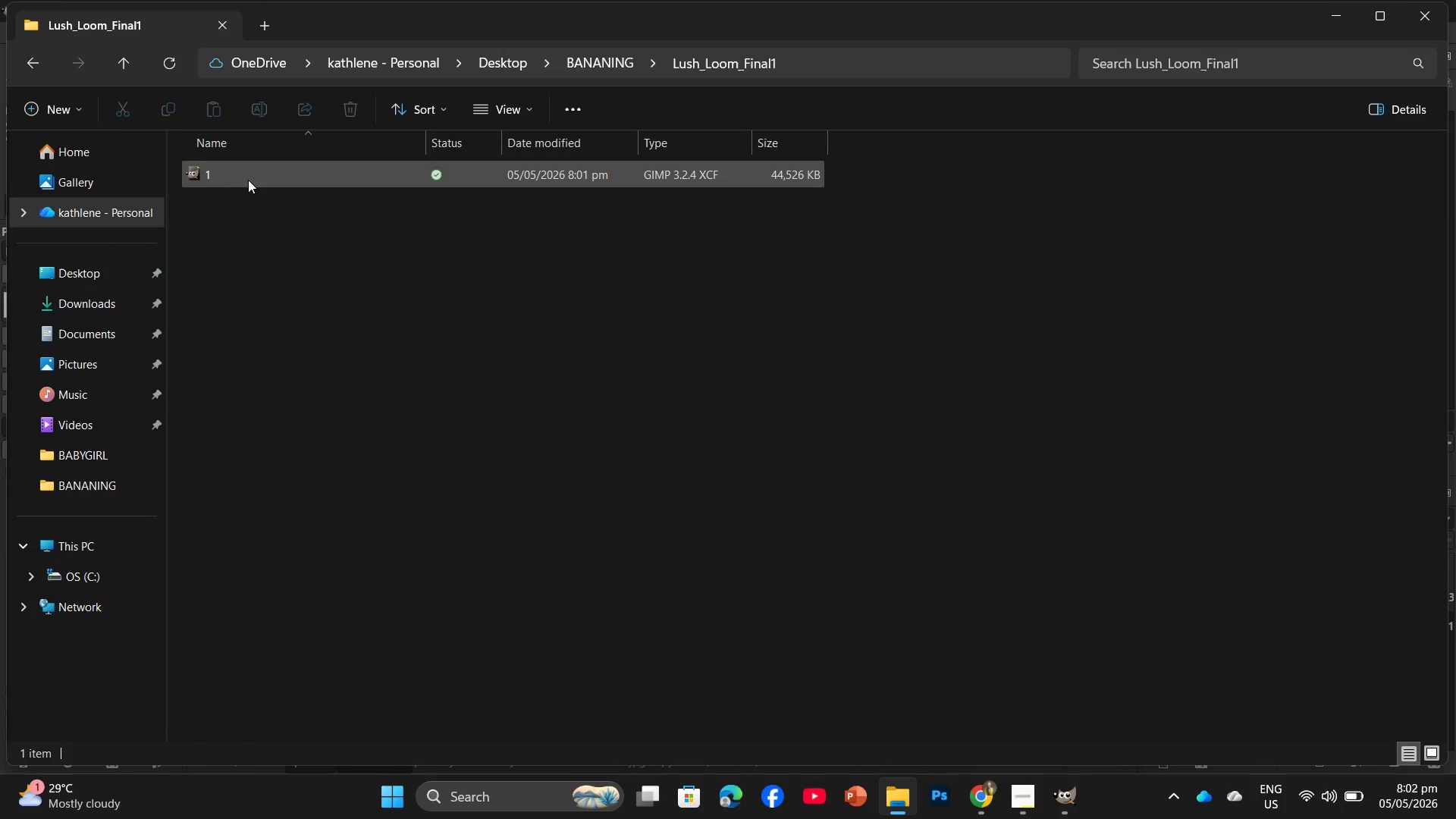 
double_click([249, 182])
 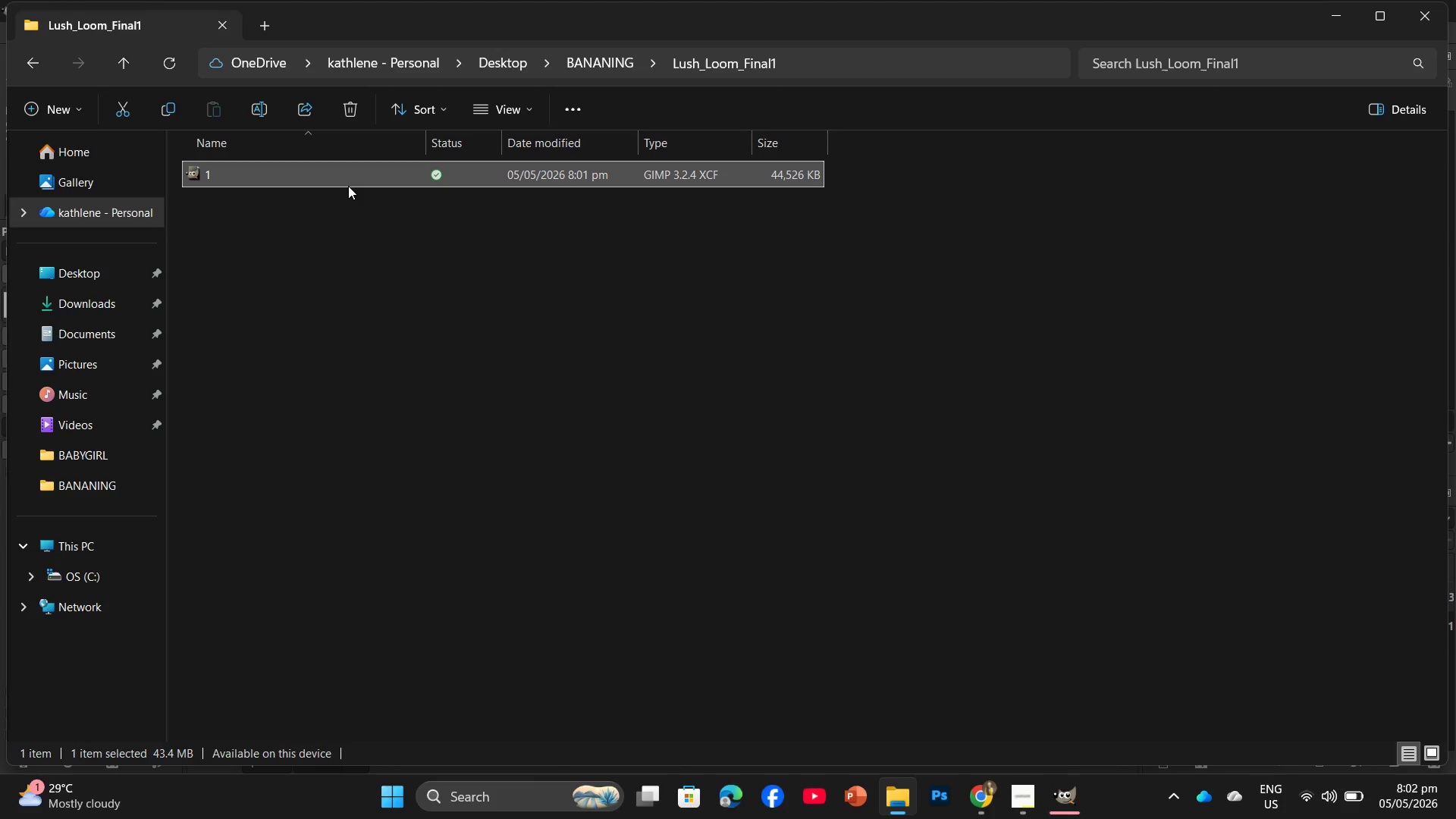 
double_click([358, 176])
 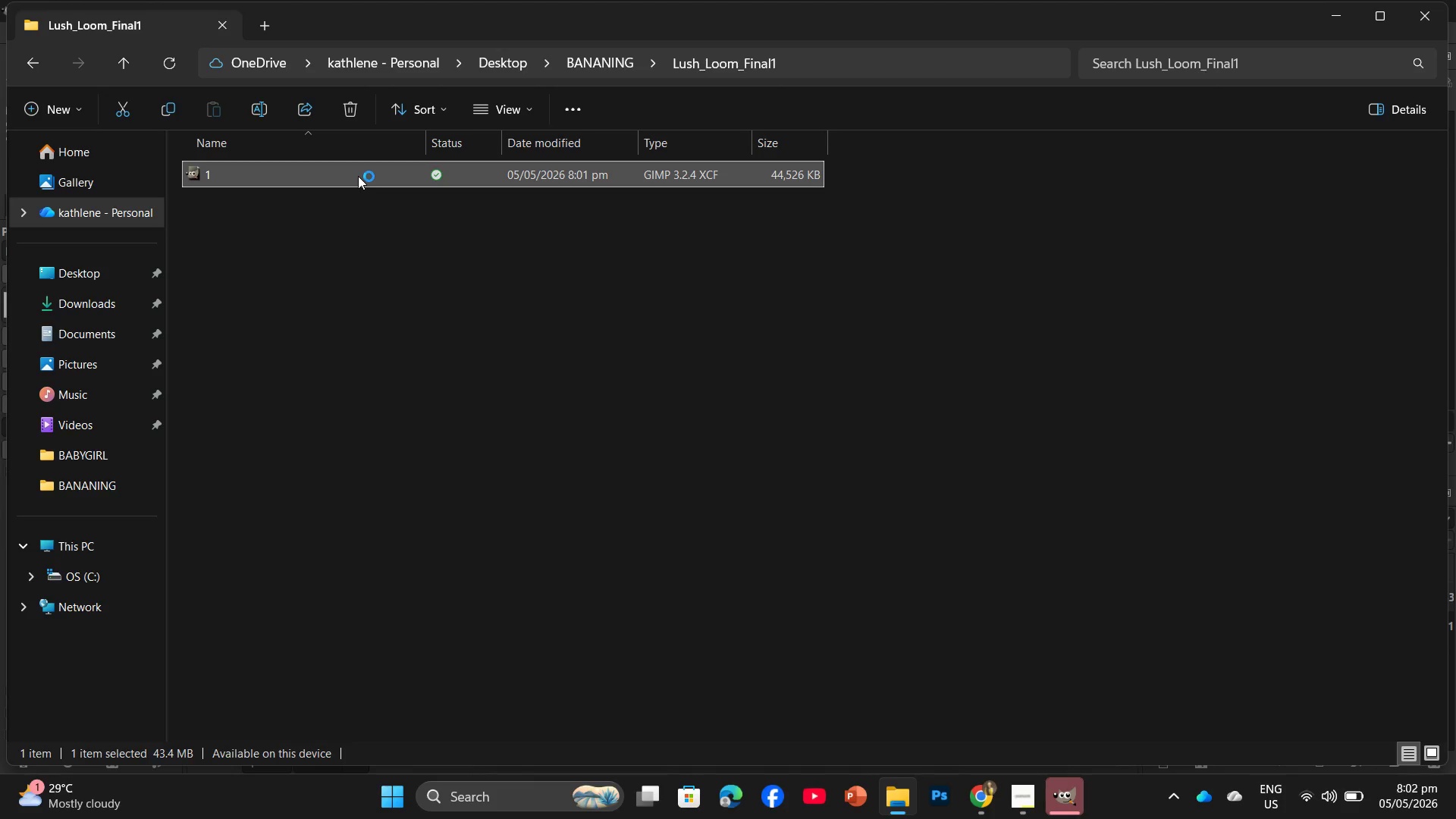 
triple_click([358, 176])
 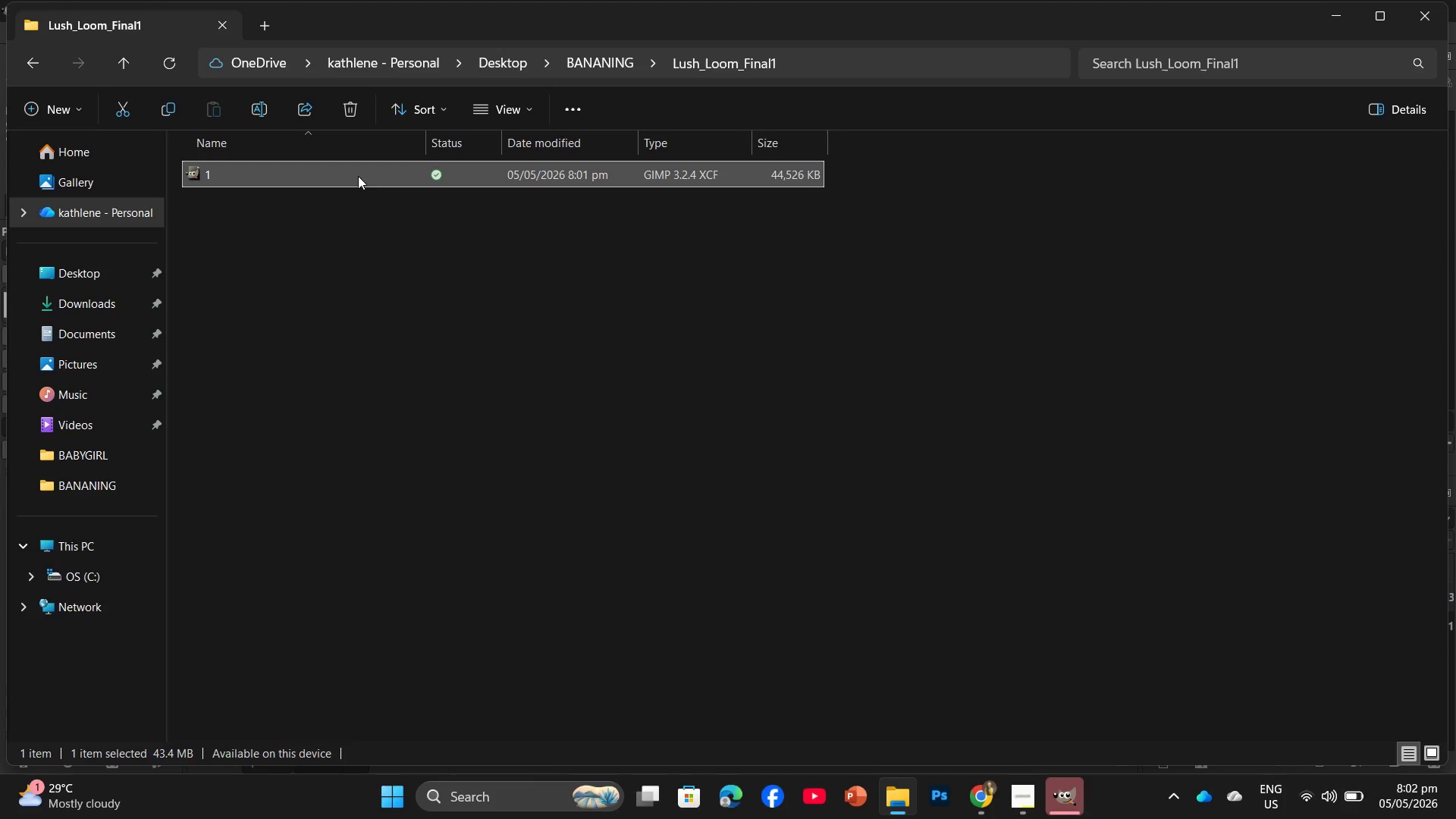 
double_click([359, 173])
 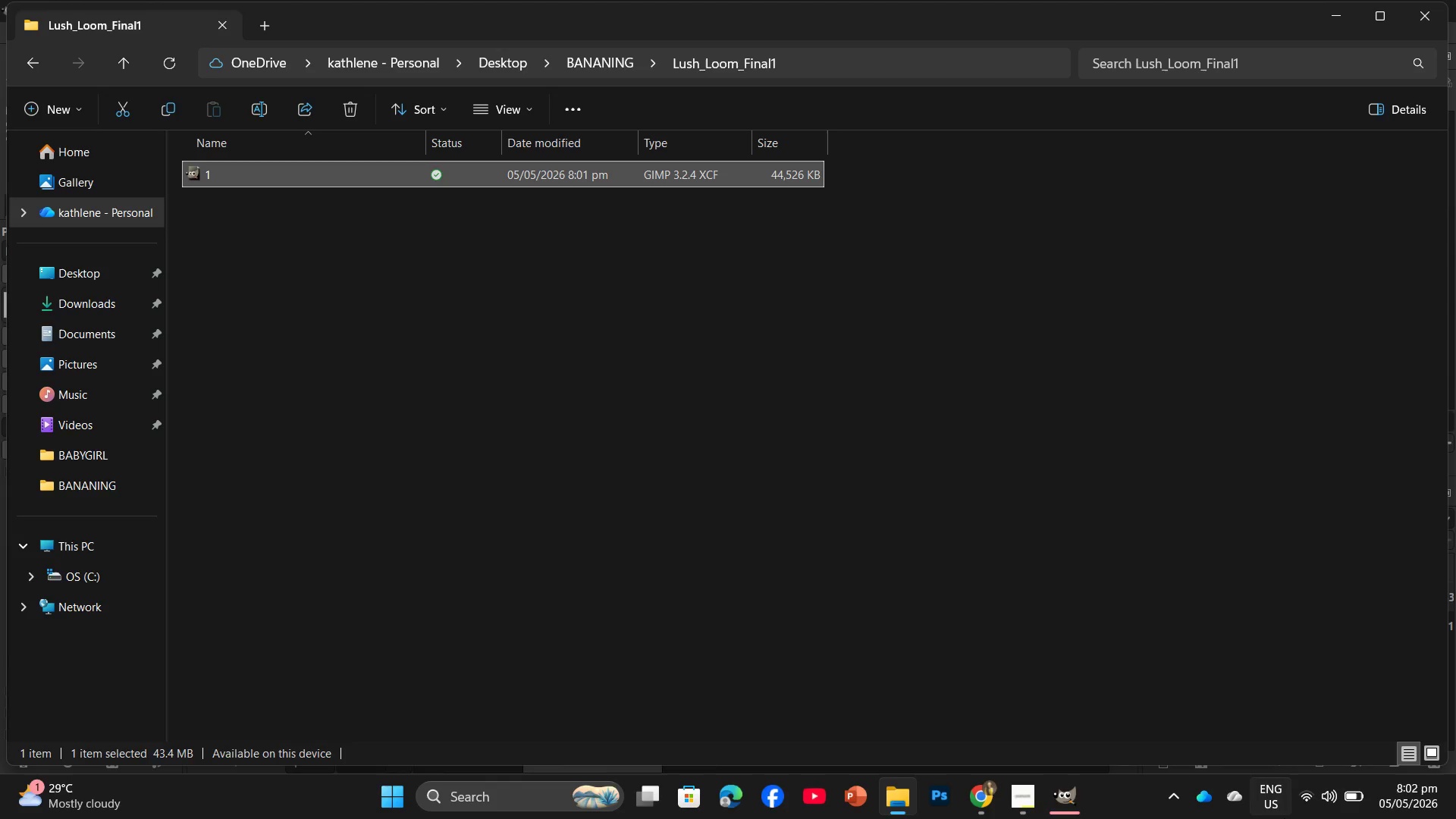 
mouse_move([1057, 750])
 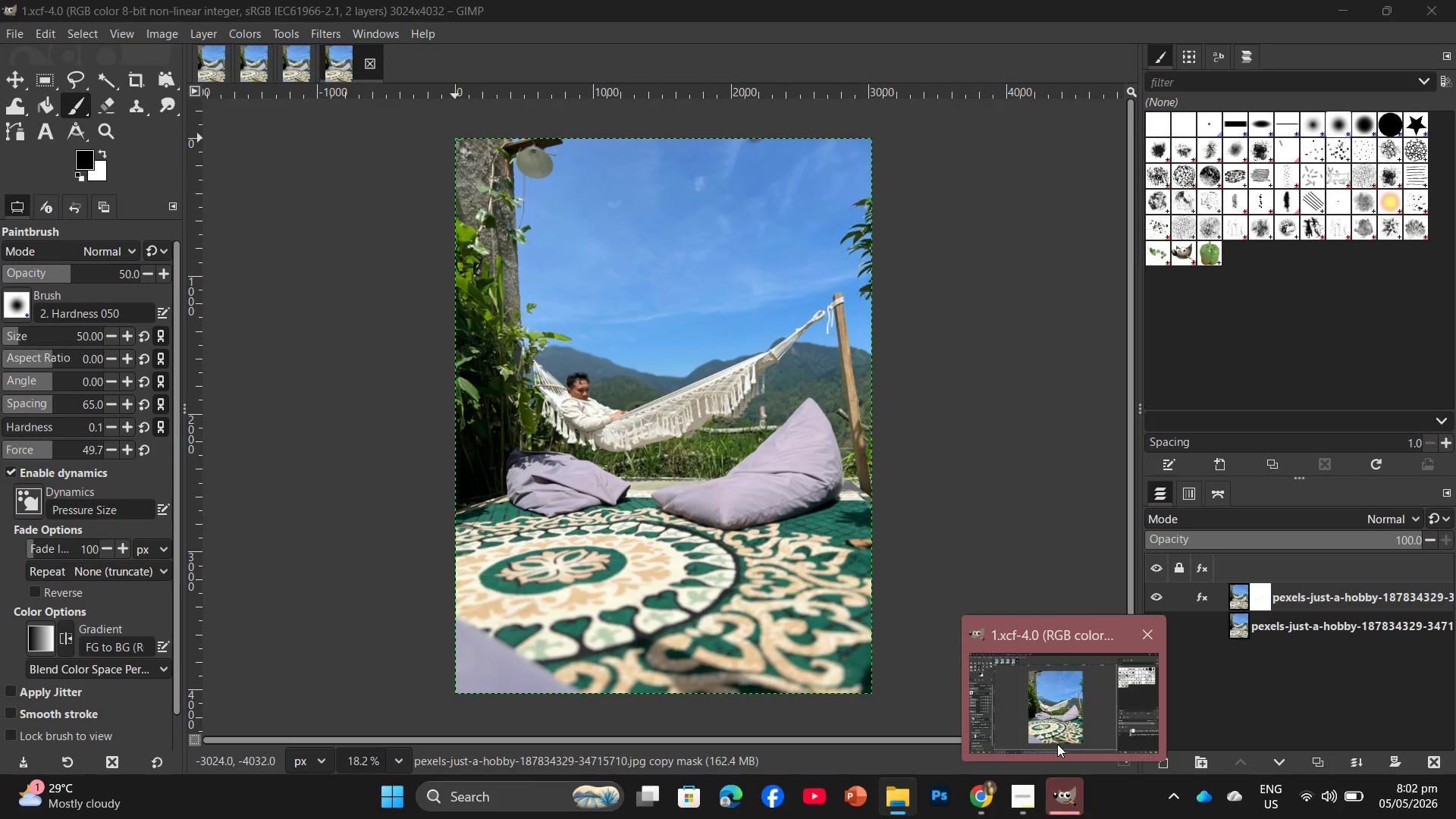 
left_click([1057, 739])
 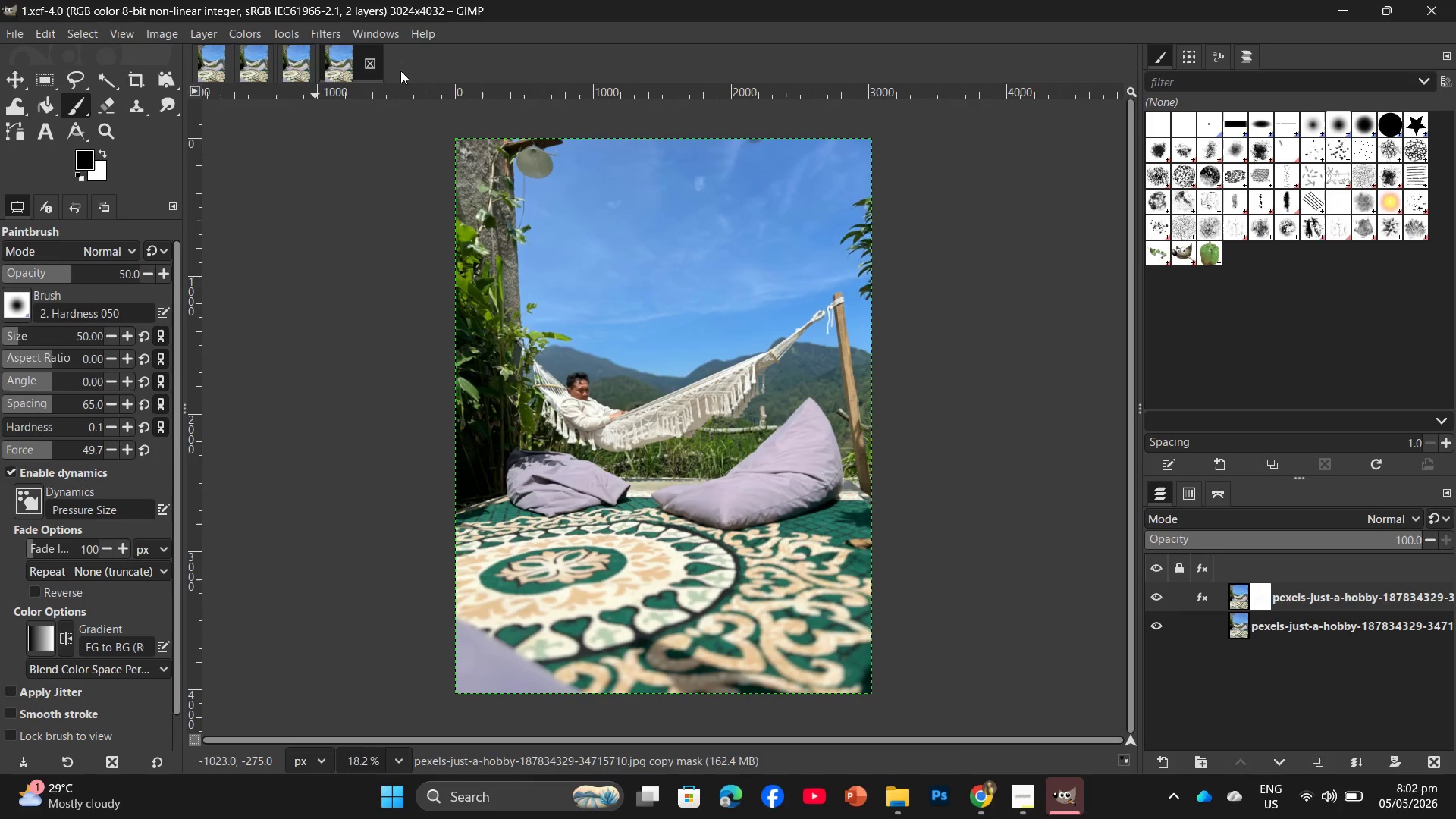 
left_click([375, 65])
 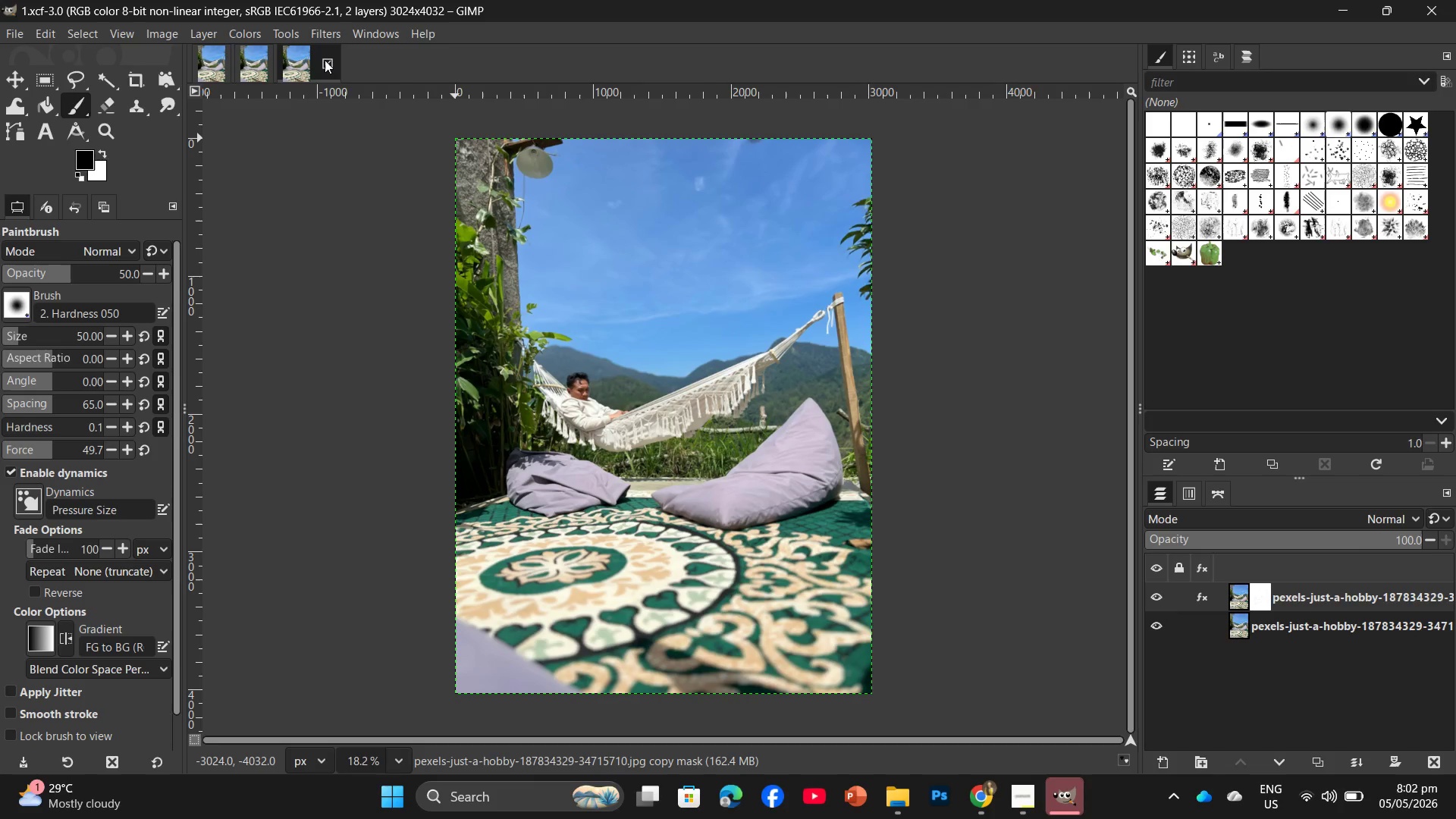 
left_click([325, 60])
 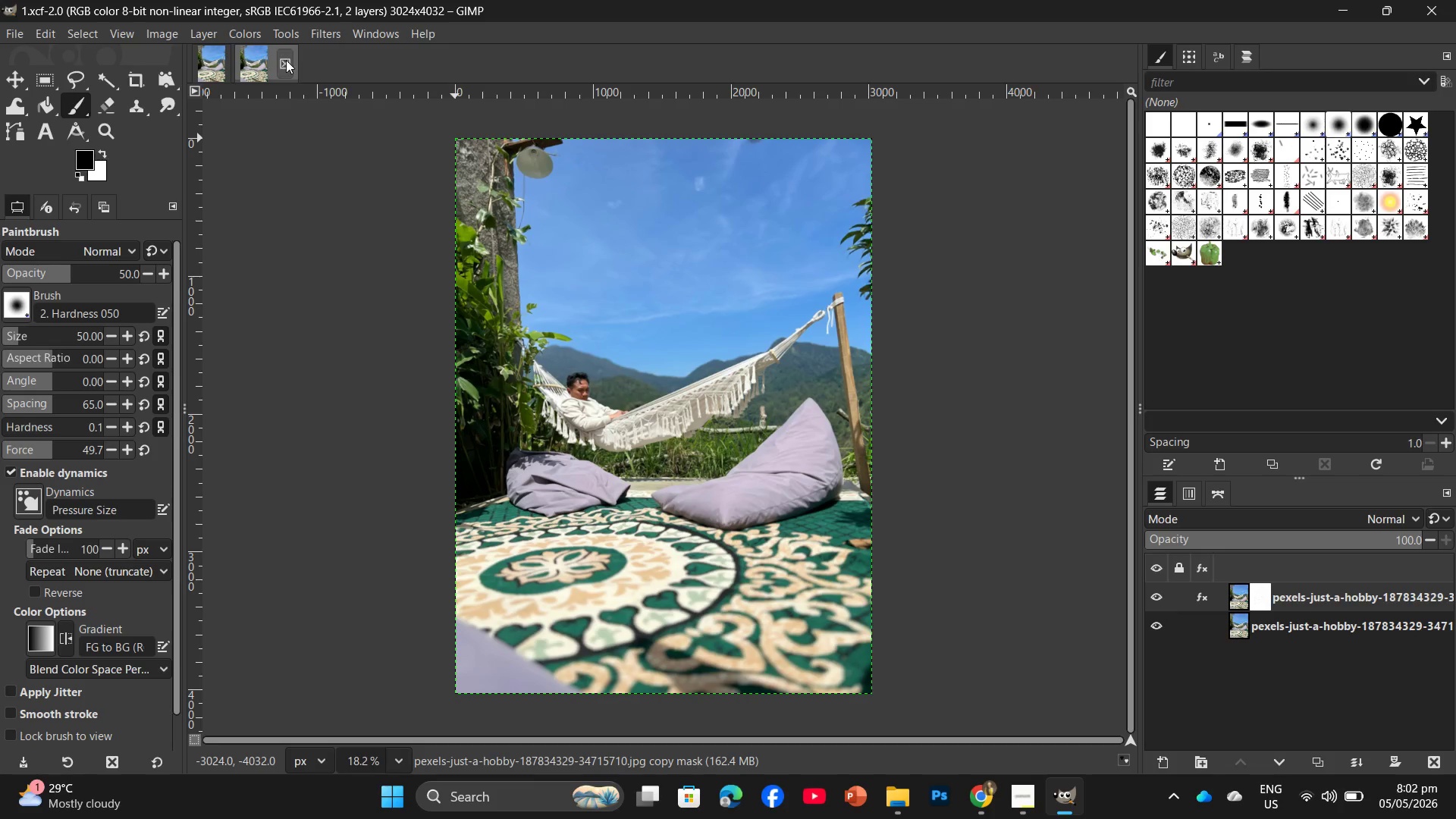 
left_click([286, 60])
 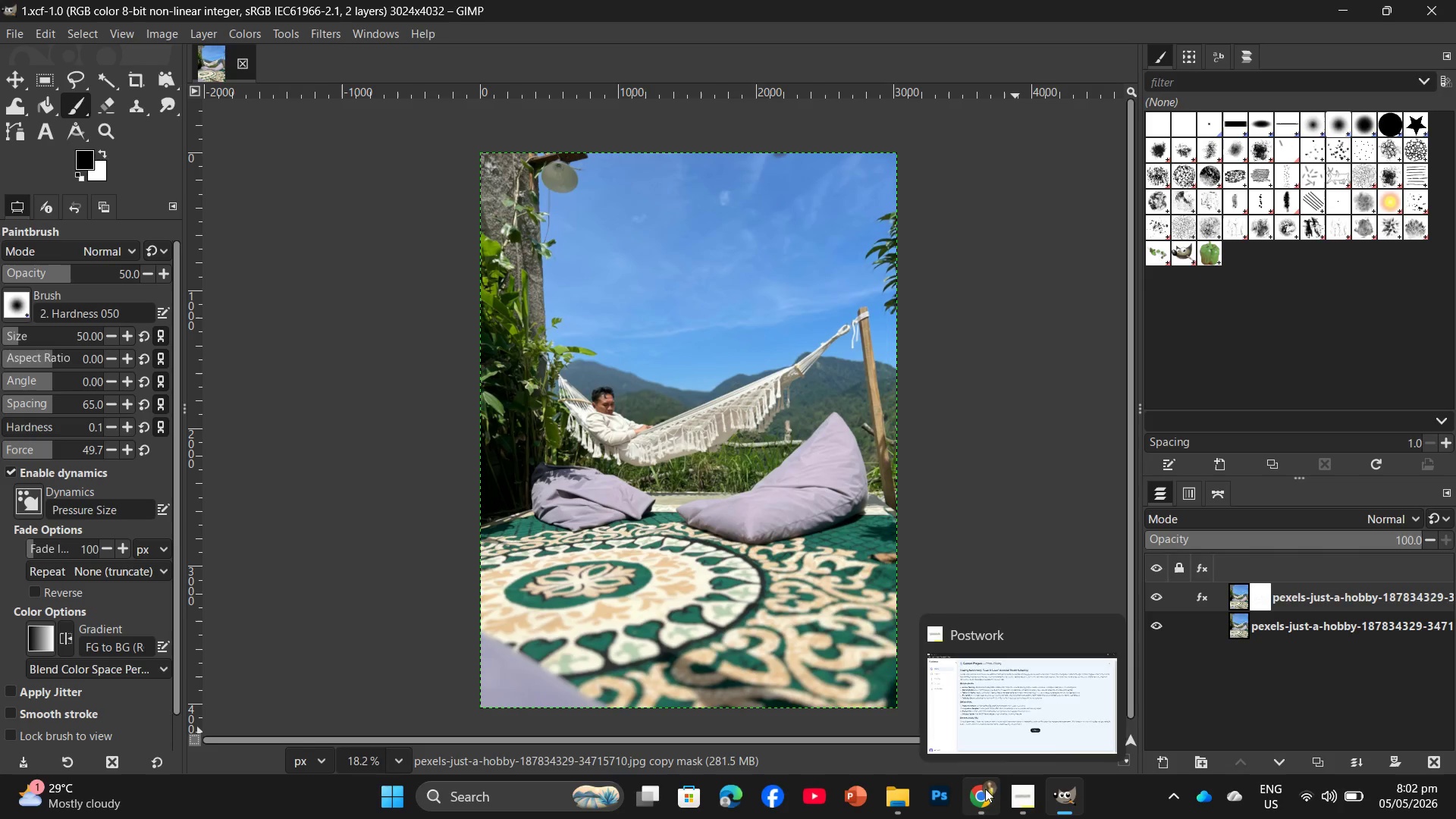 
left_click([905, 809])
 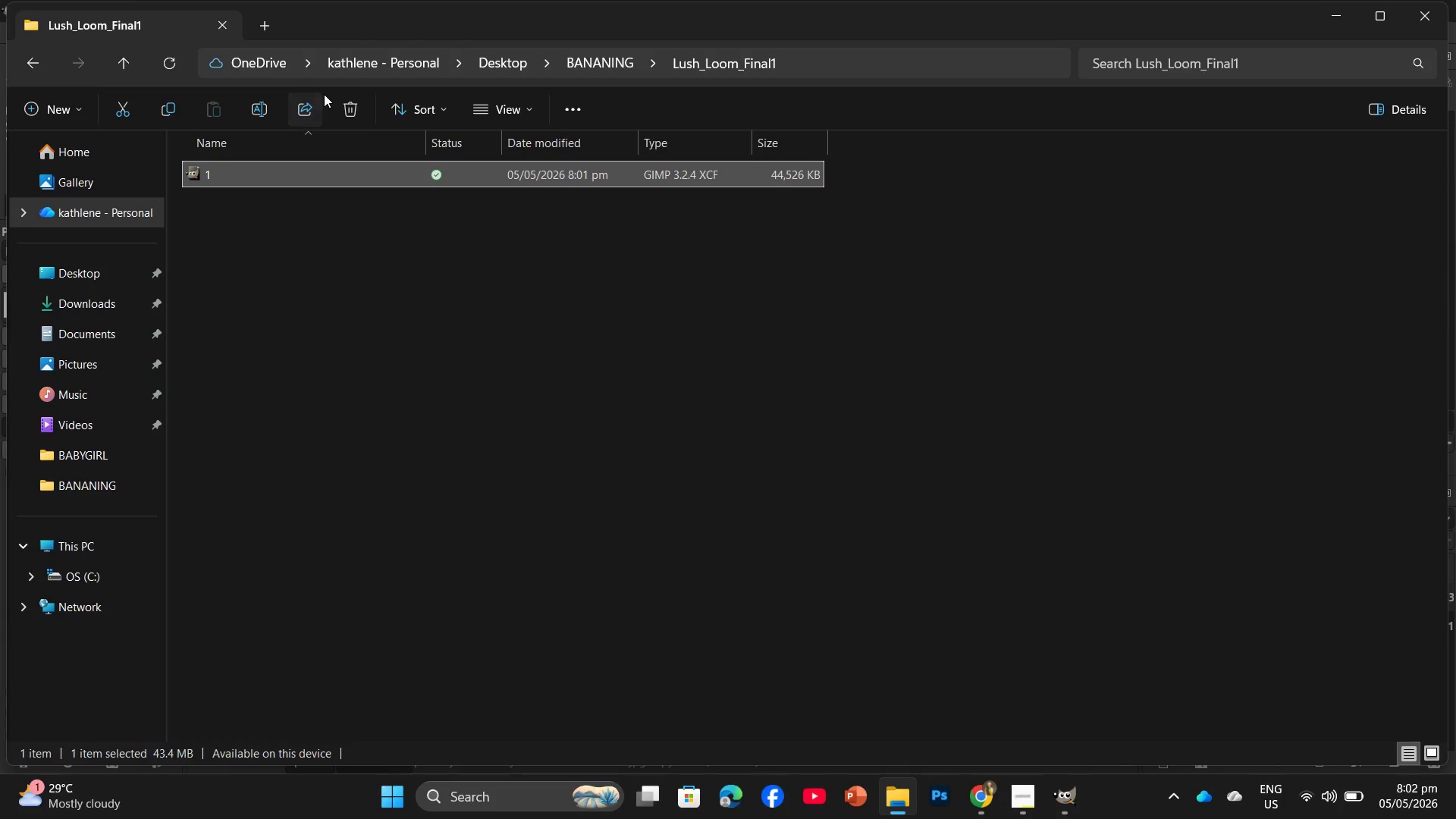 
left_click([334, 102])
 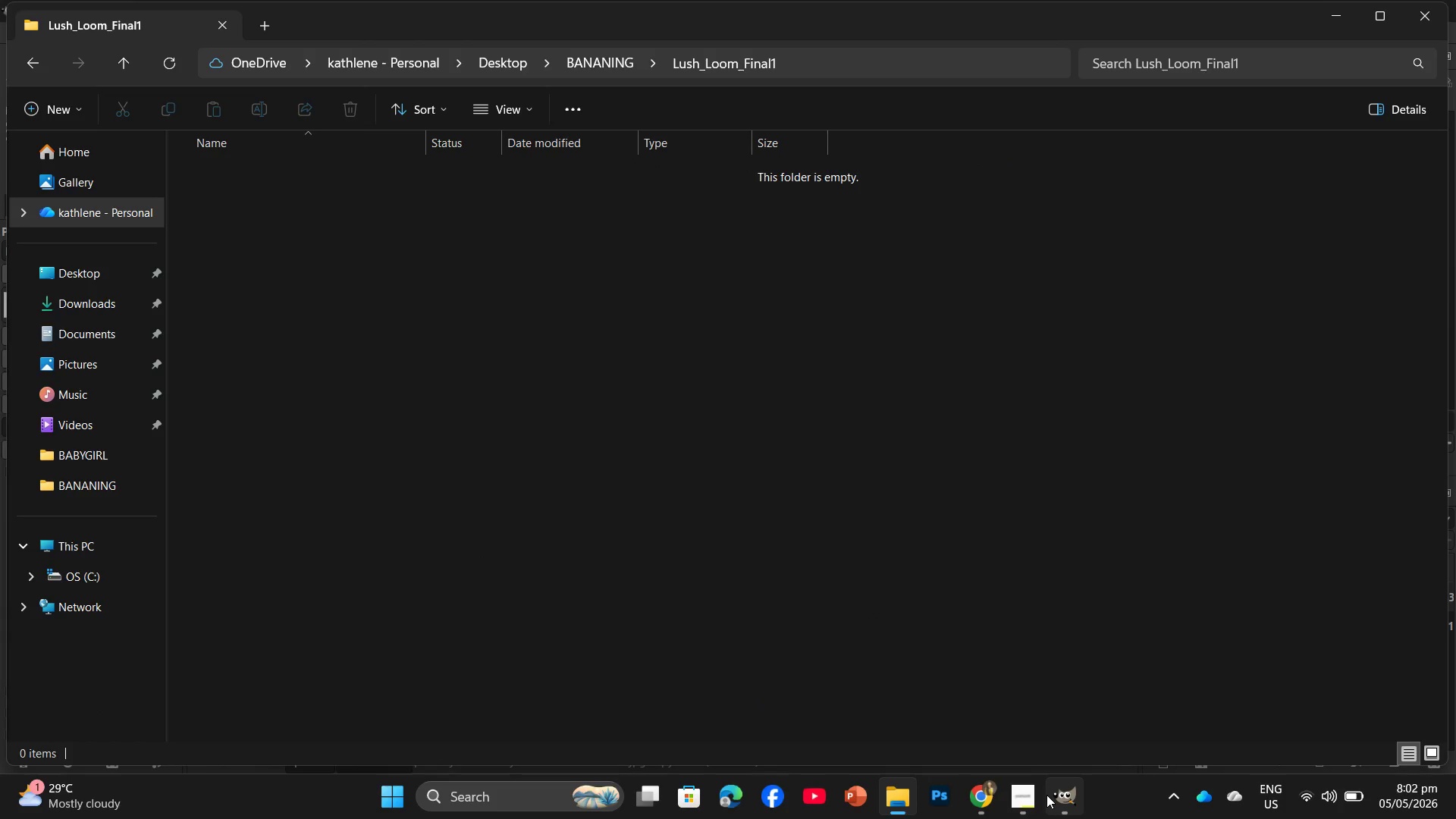 
left_click([1058, 733])
 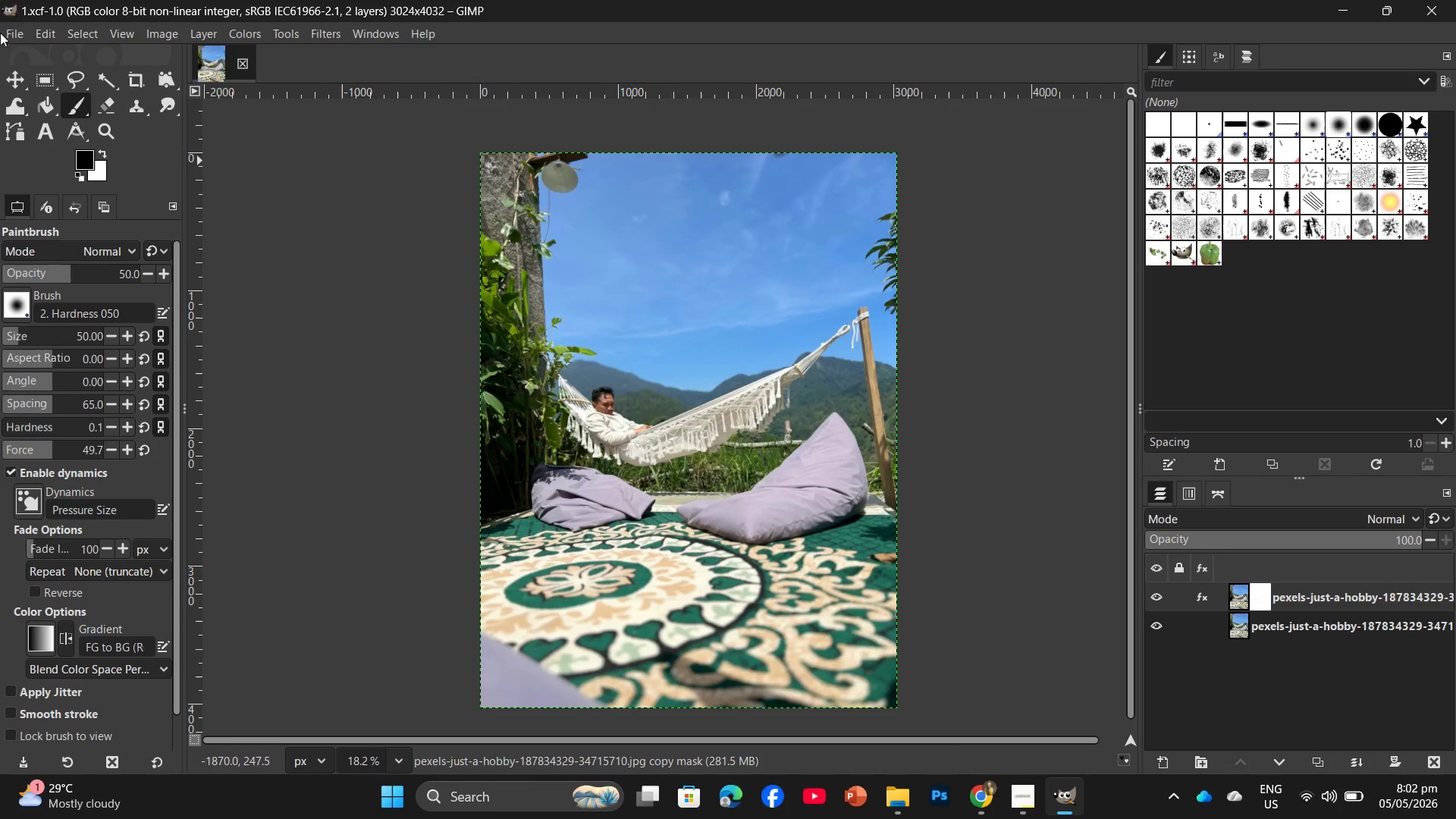 
left_click([12, 25])
 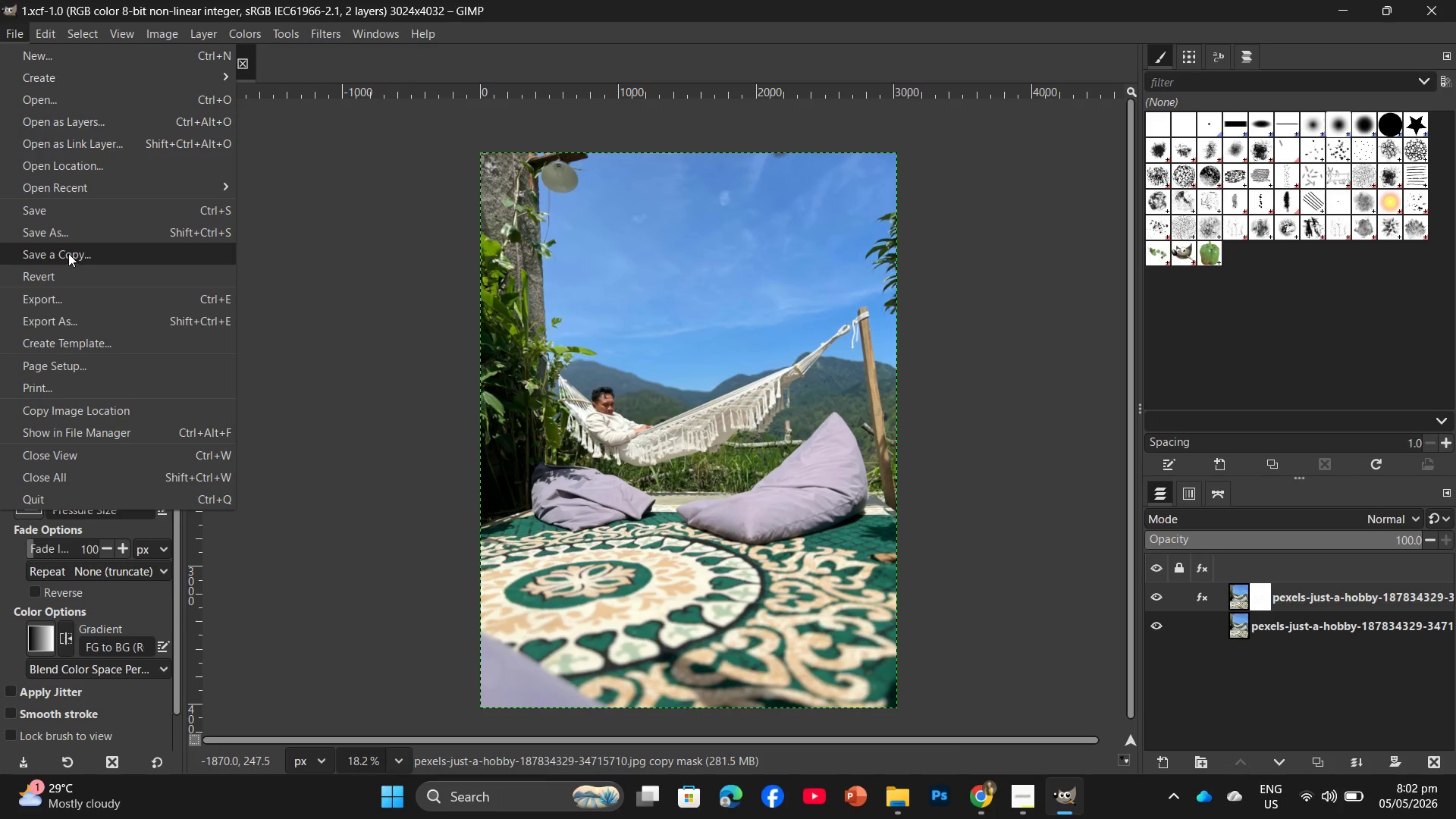 
left_click([72, 235])
 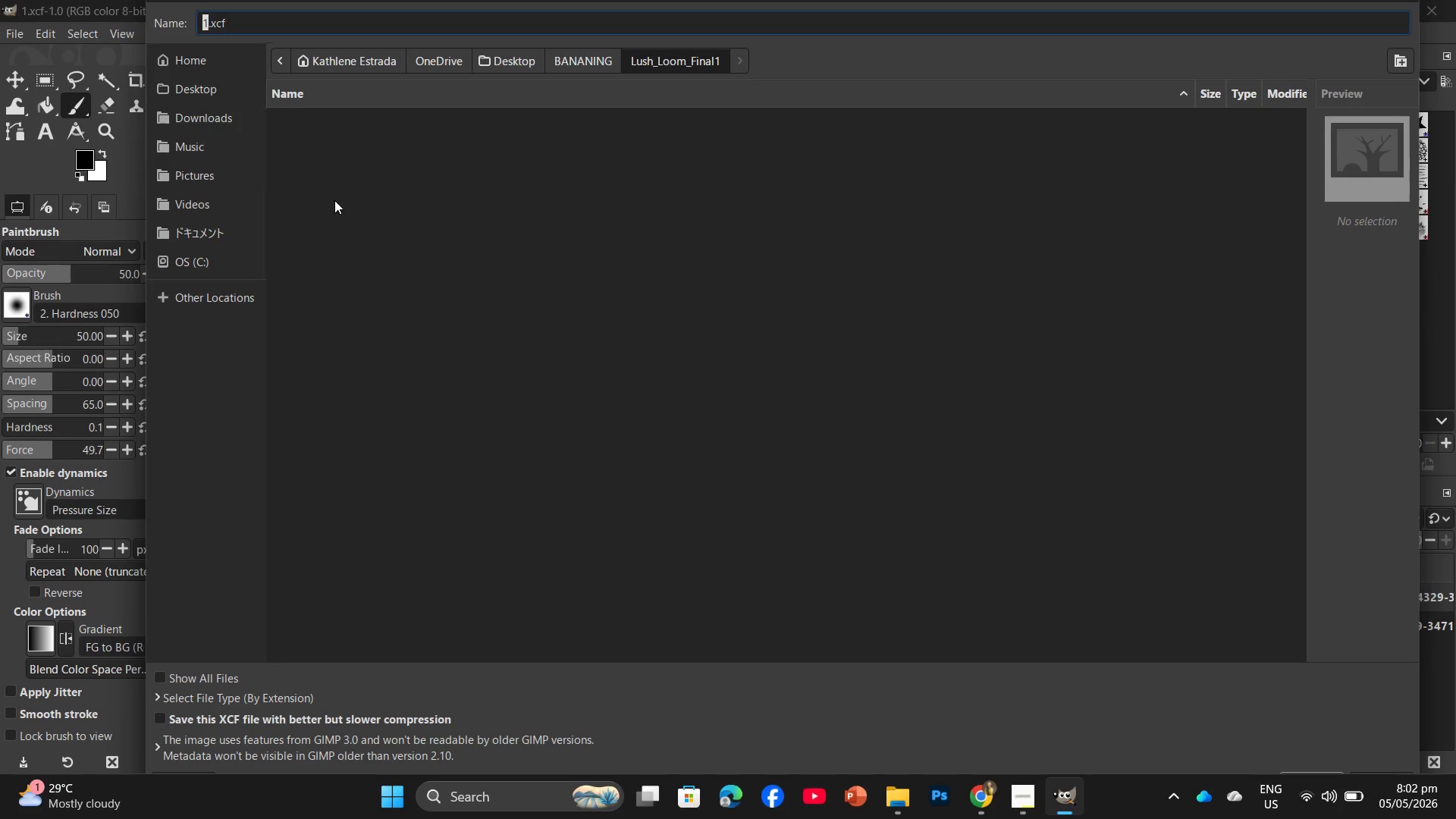 
left_click_drag(start_coordinate=[248, 20], to_coordinate=[155, 29])
 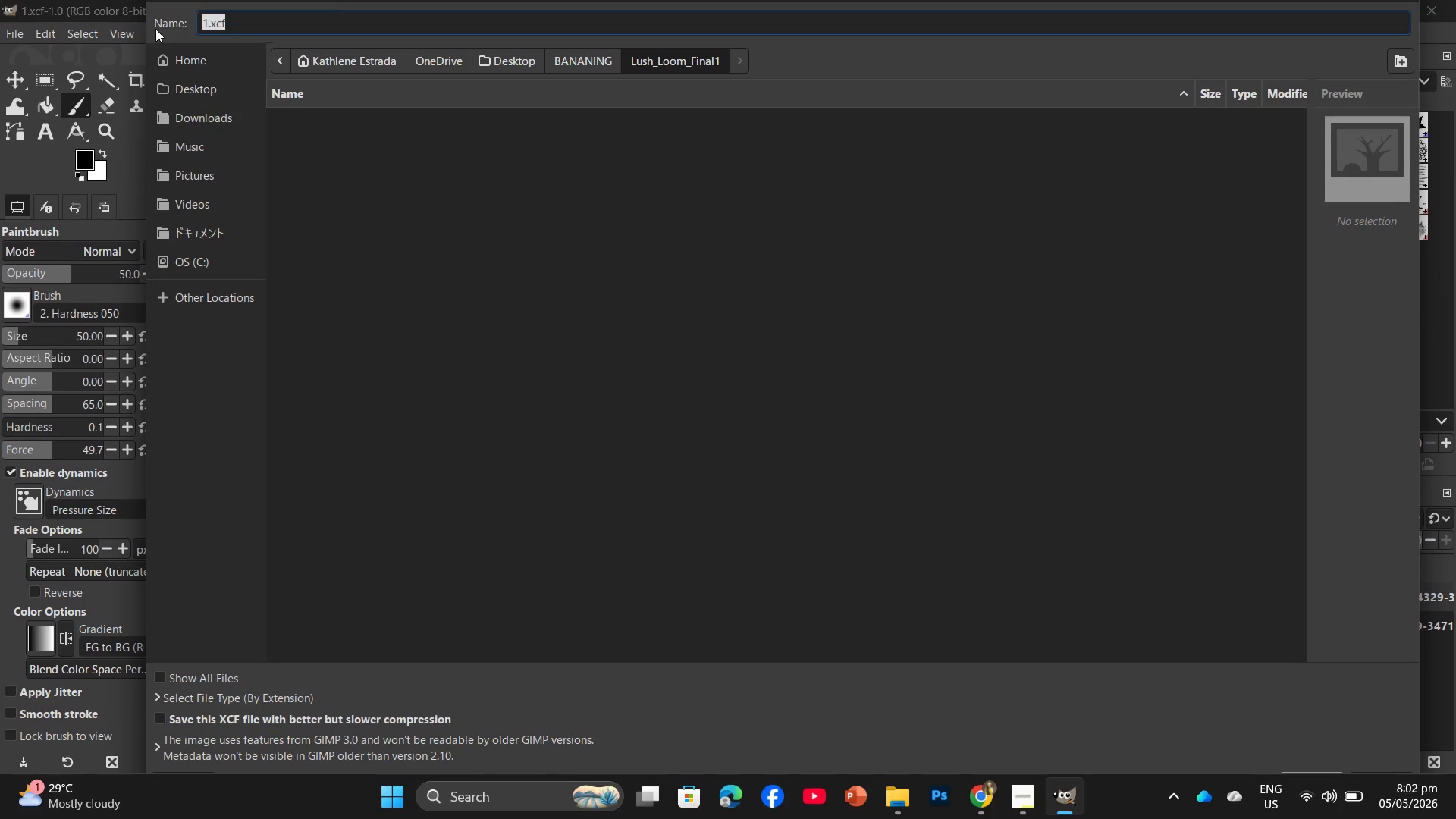 
key(Numpad1)
 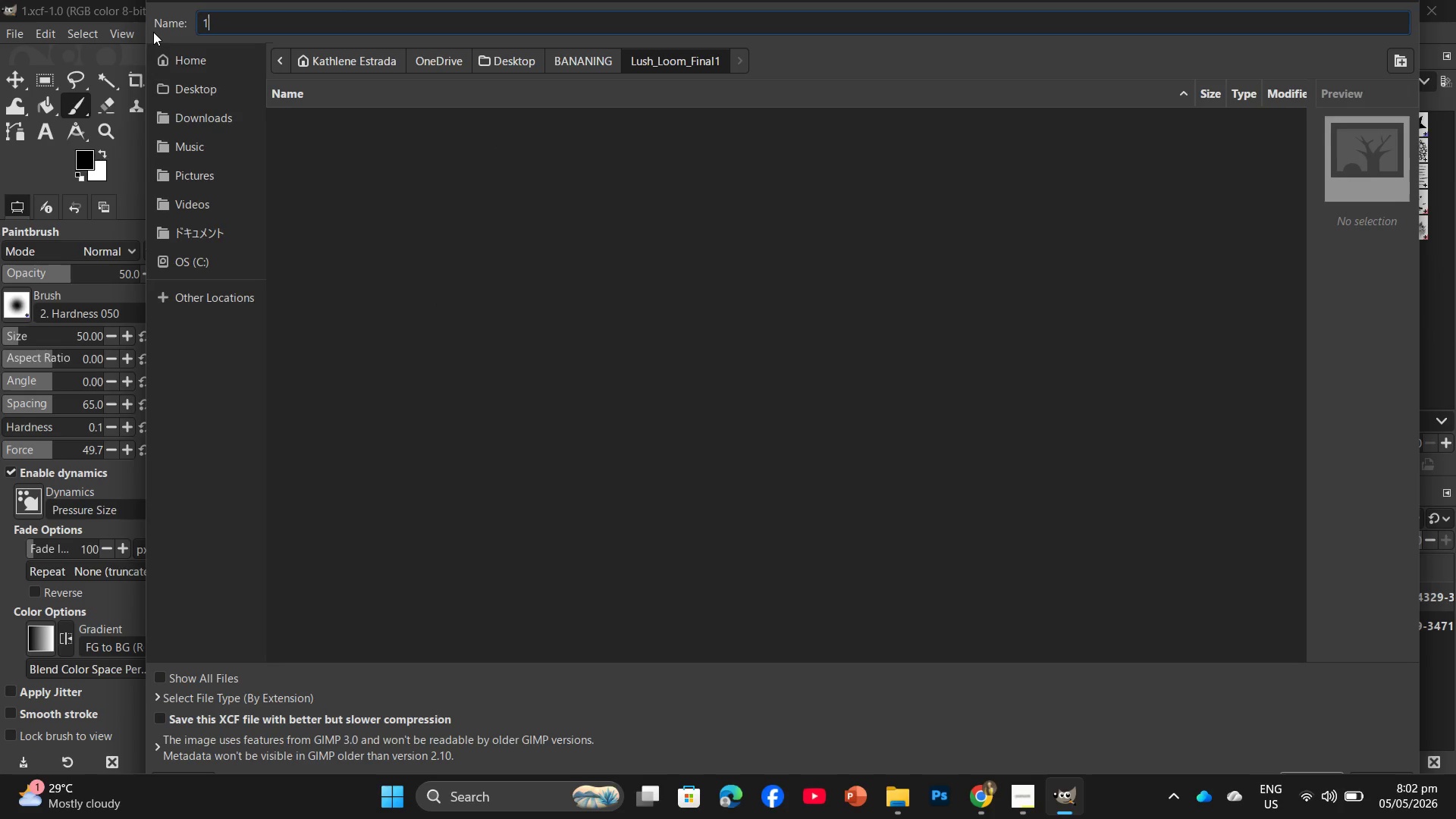 
key(Enter)
 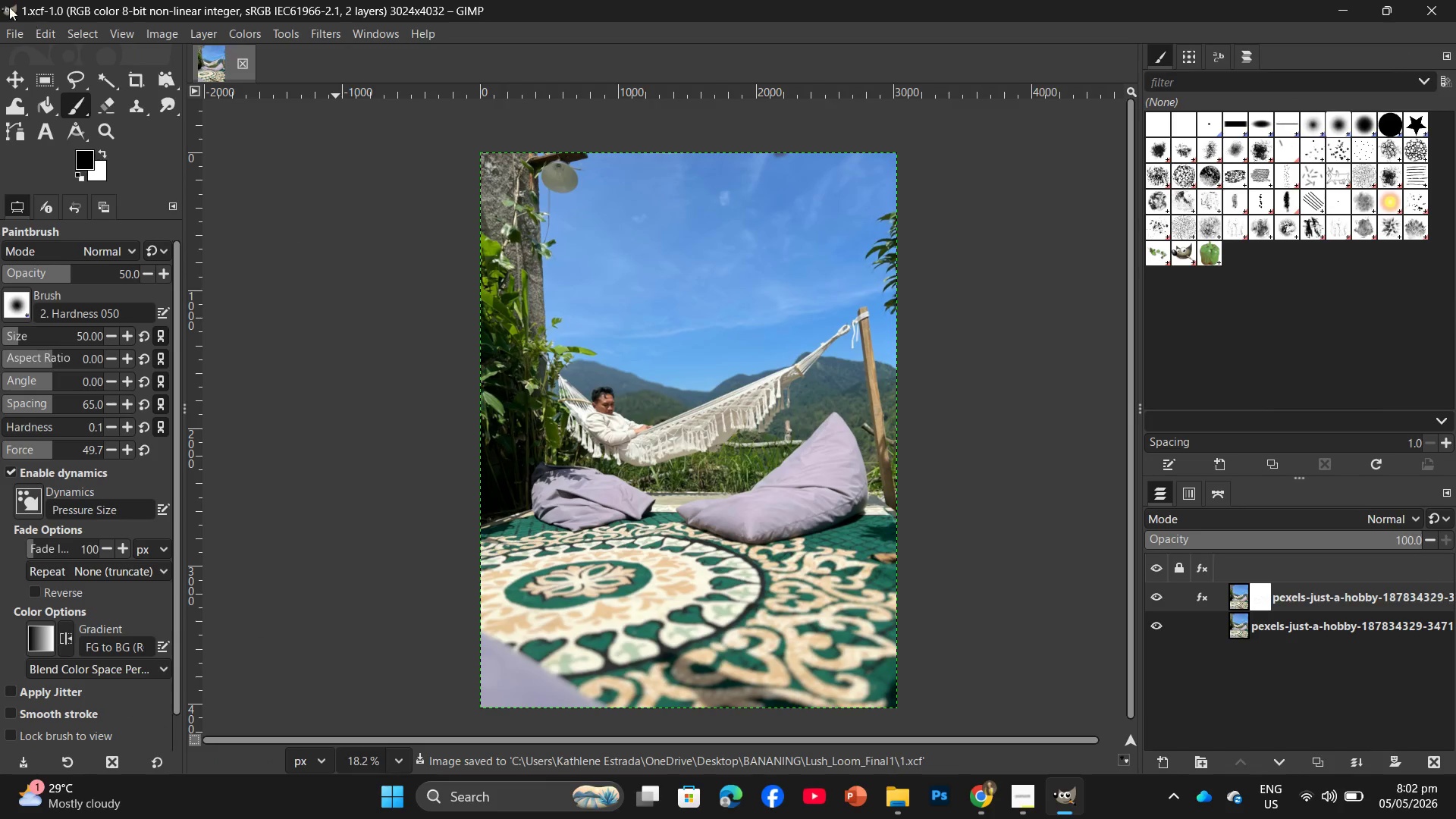 
left_click([7, 27])
 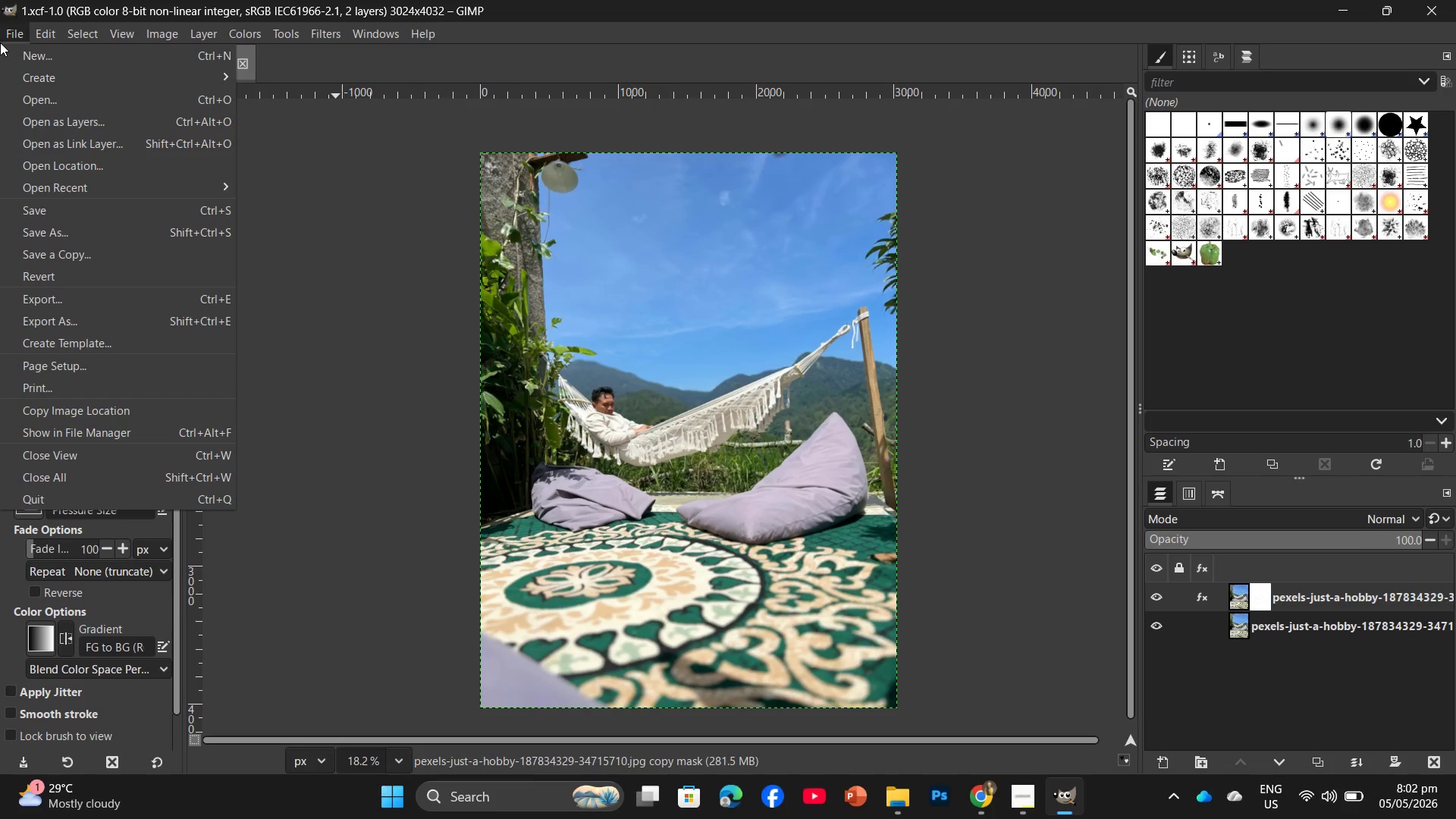 
wait(16.69)
 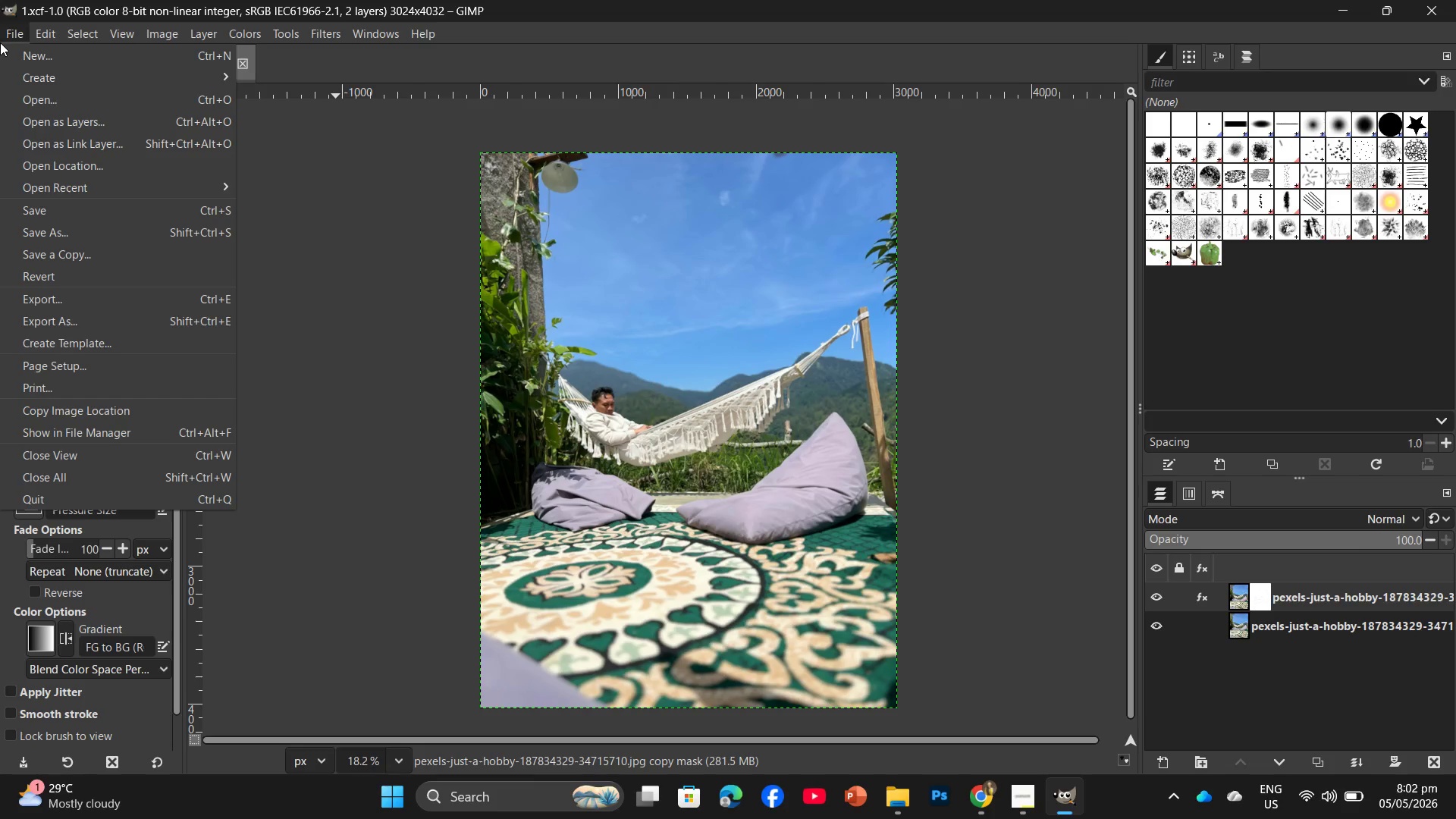 
left_click([167, 35])
 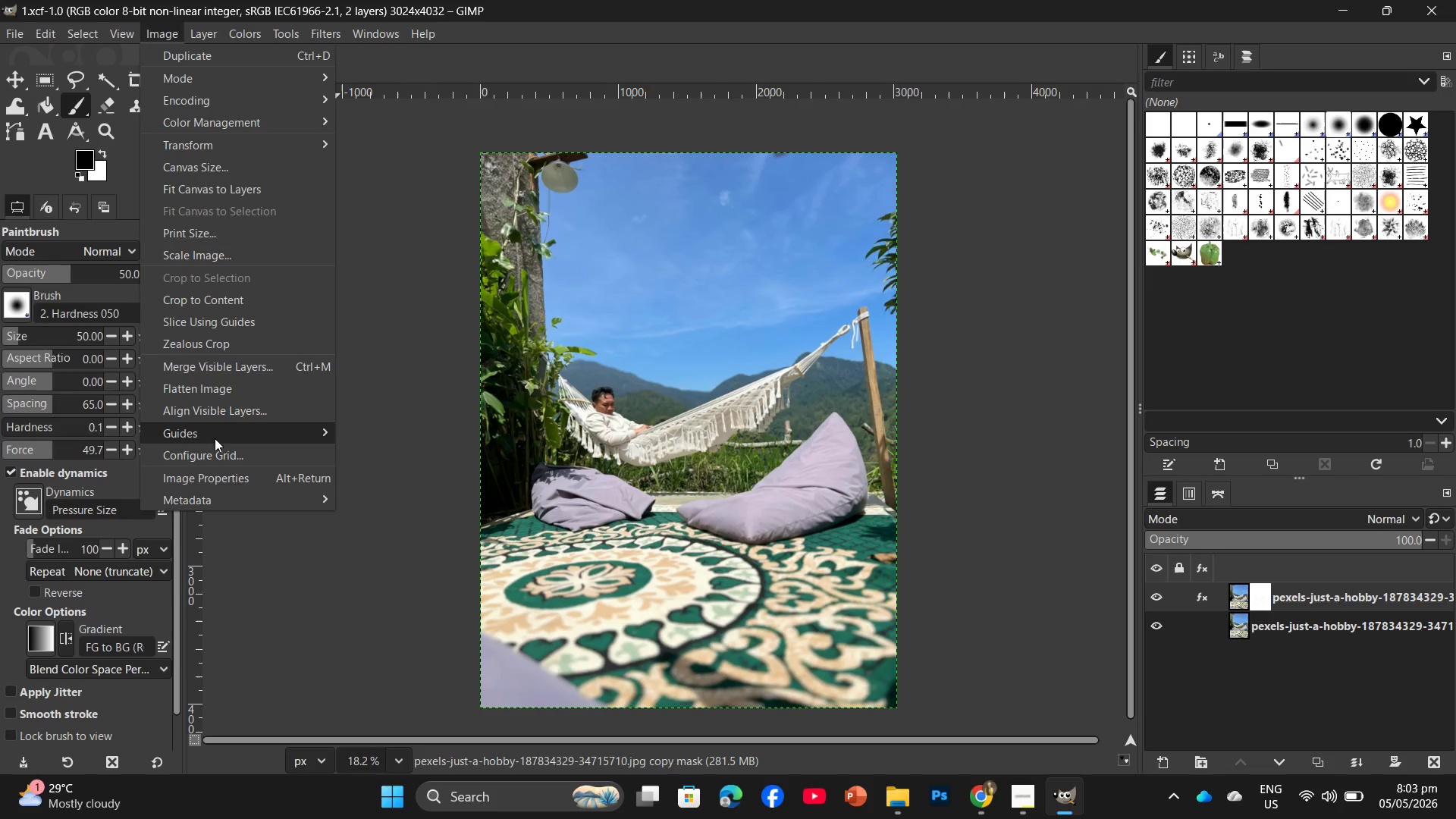 
wait(12.26)
 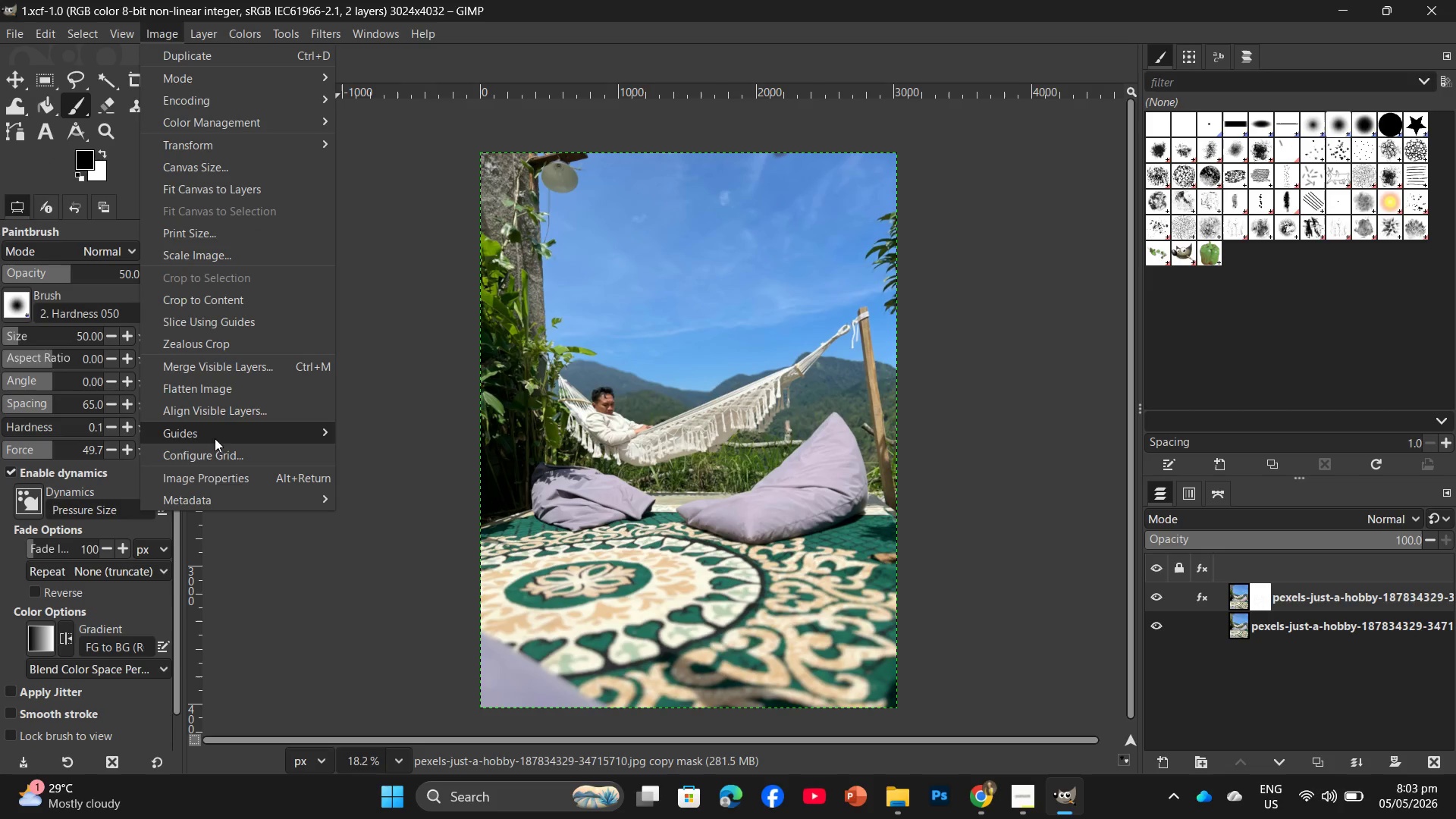 
mouse_move([208, 199])
 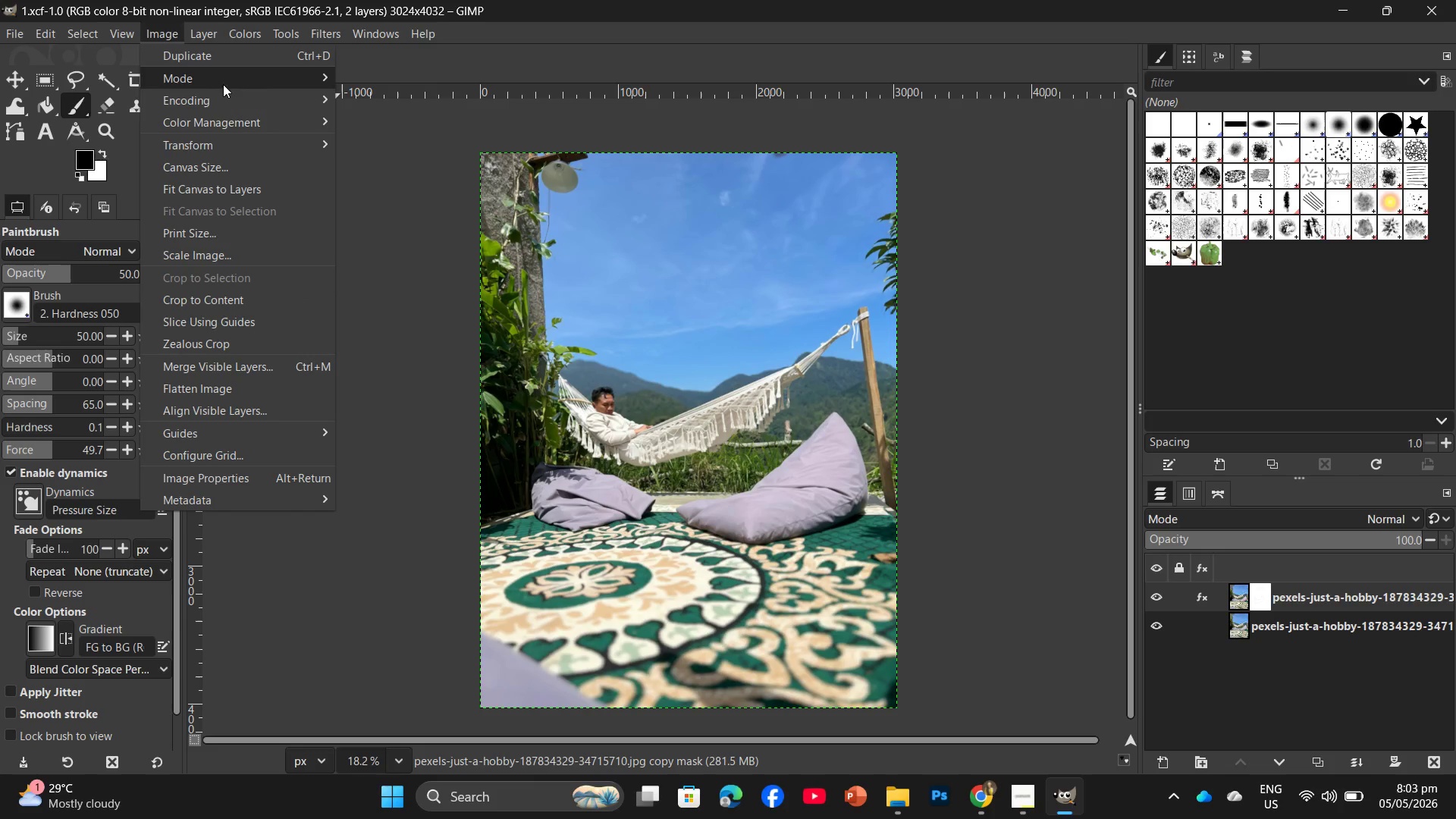 
mouse_move([256, 78])
 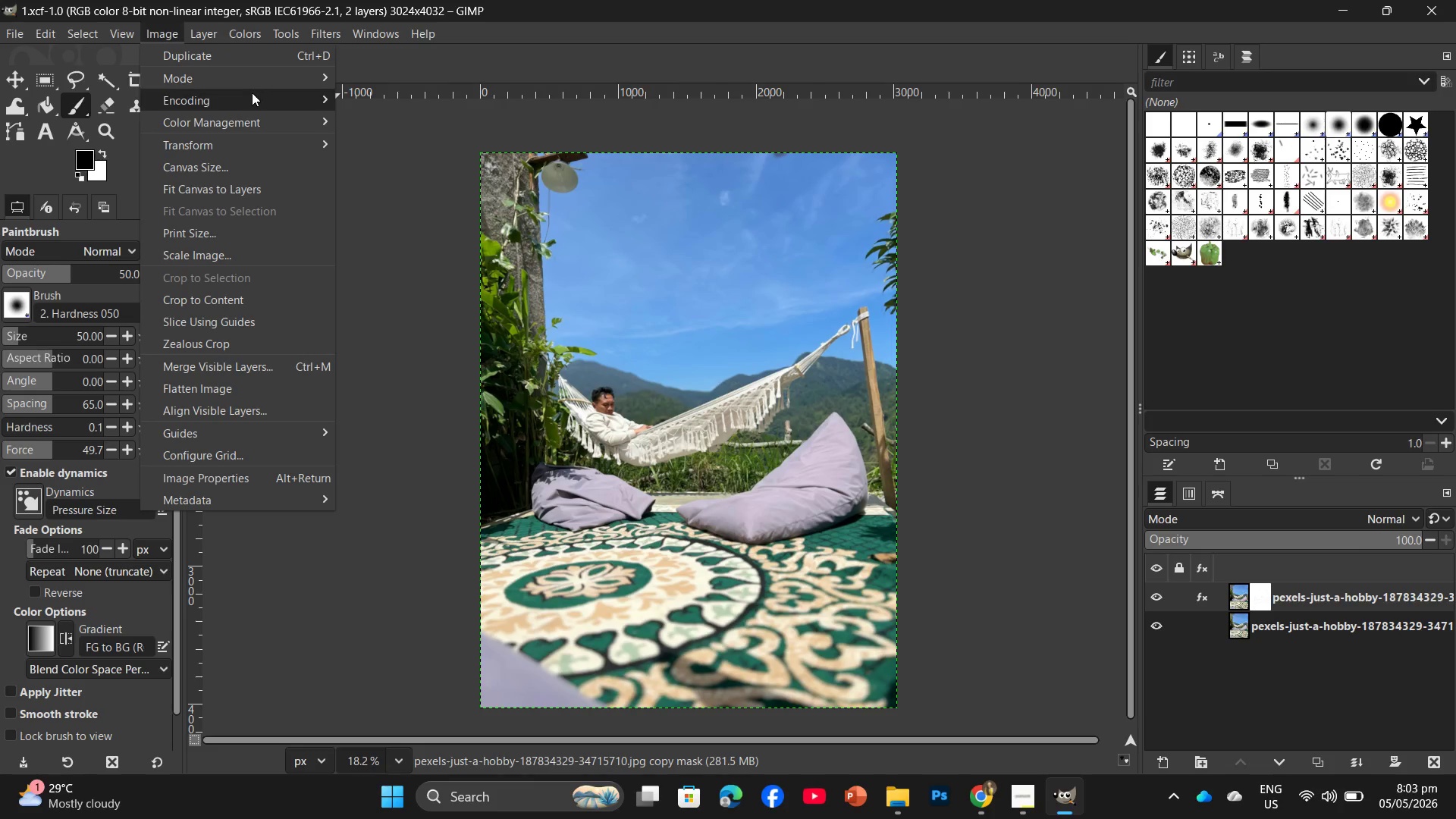 
mouse_move([238, 143])
 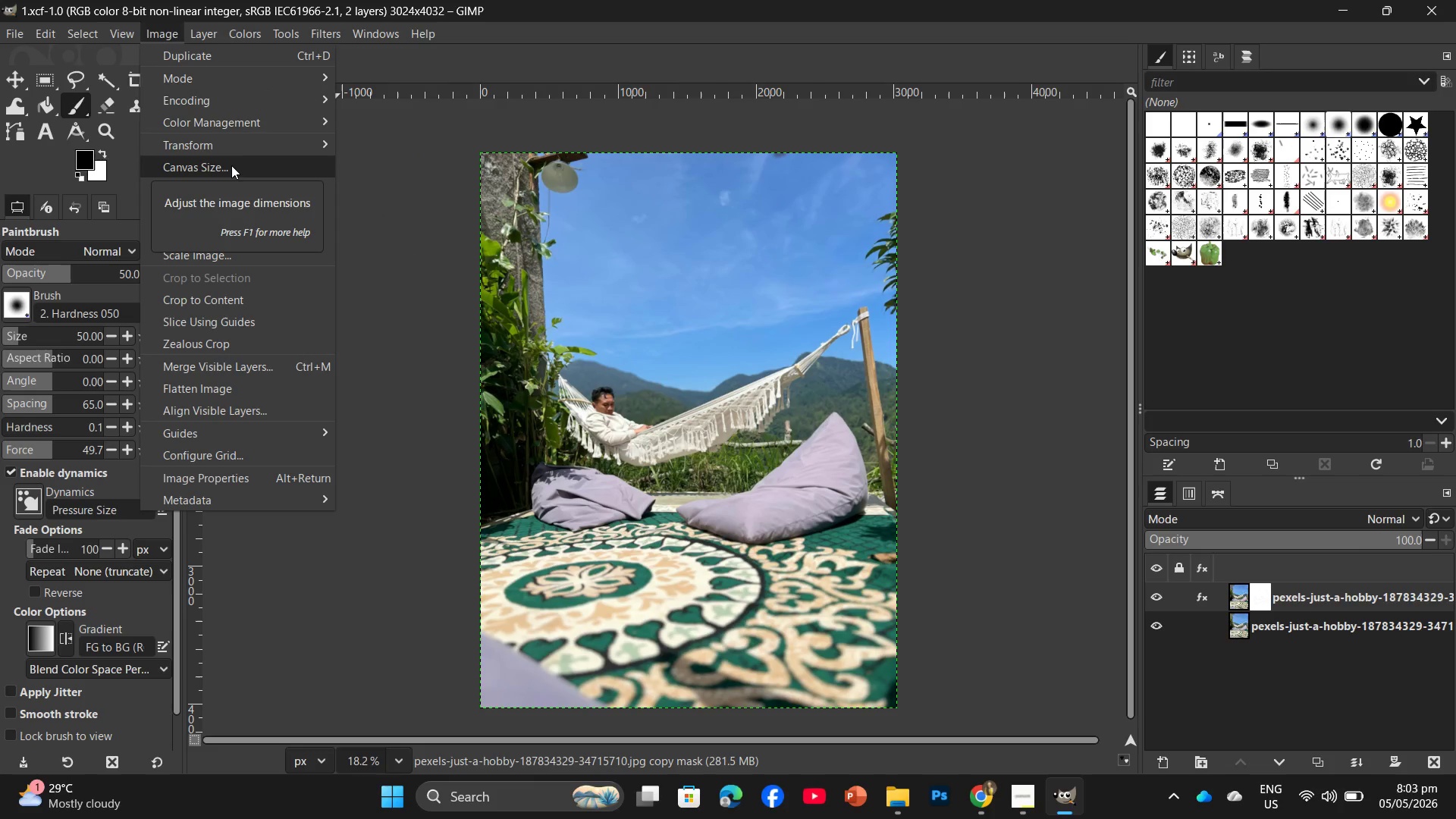 
left_click([231, 165])
 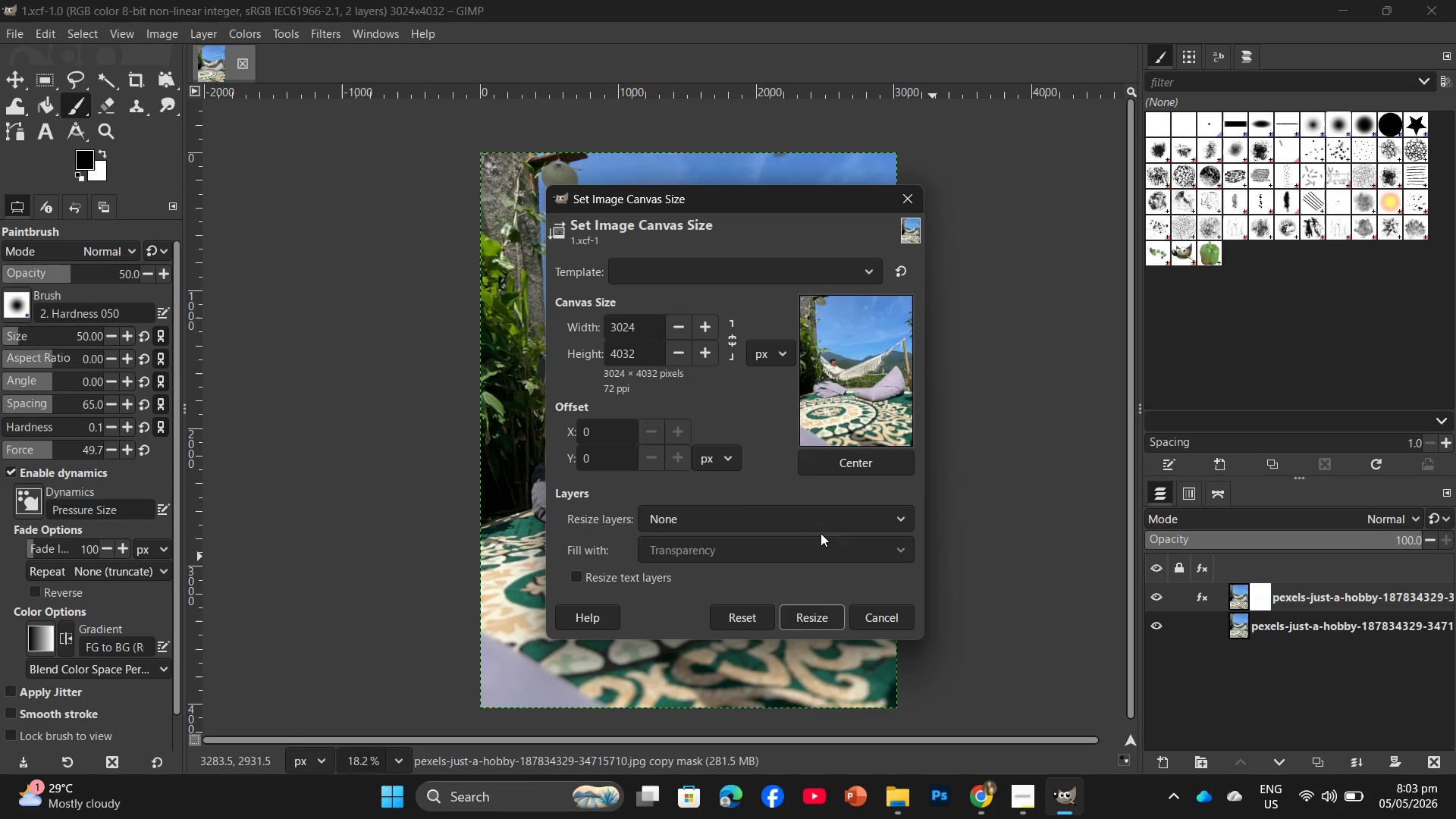 
wait(5.08)
 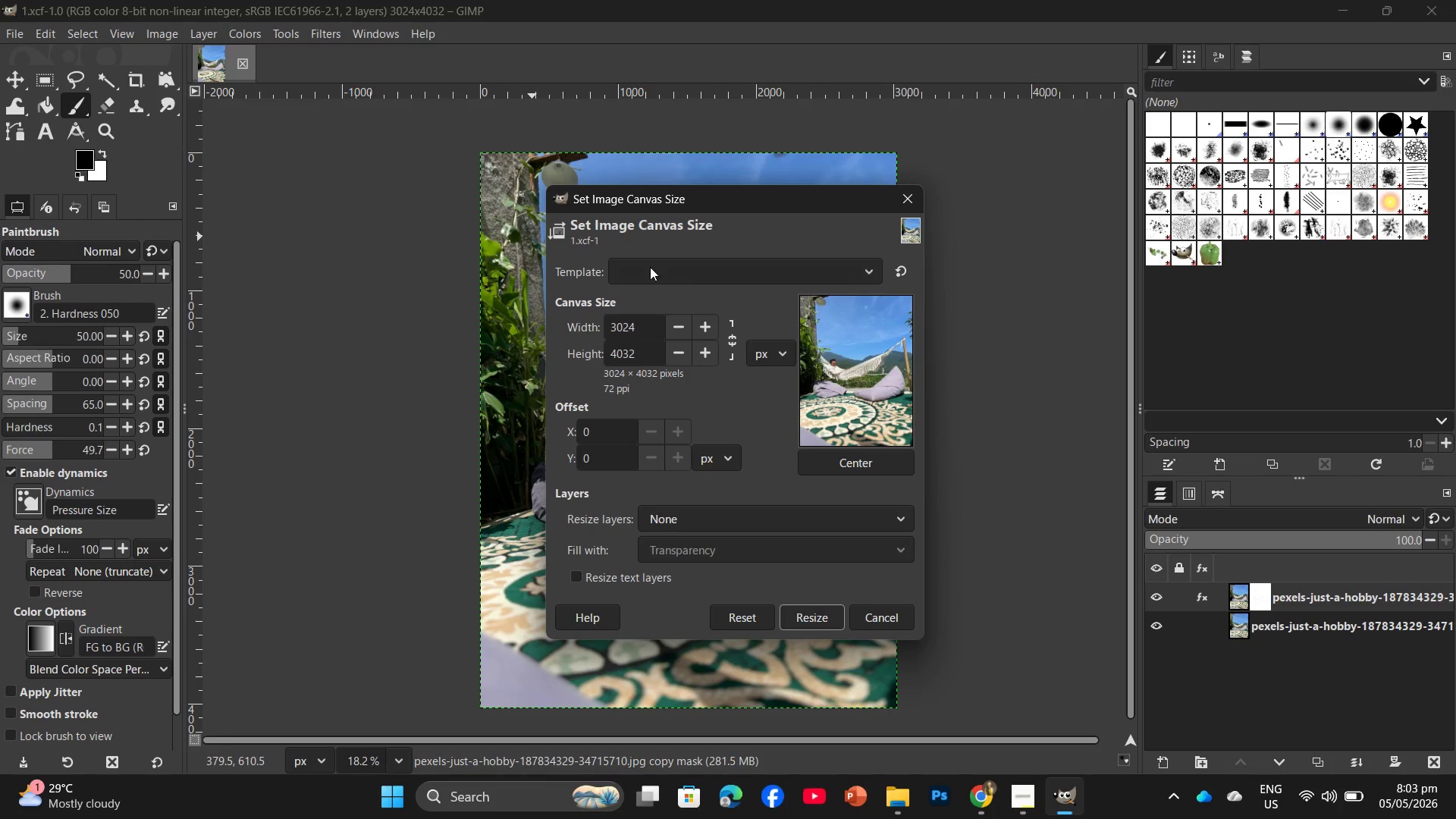 
left_click_drag(start_coordinate=[642, 326], to_coordinate=[553, 340])
 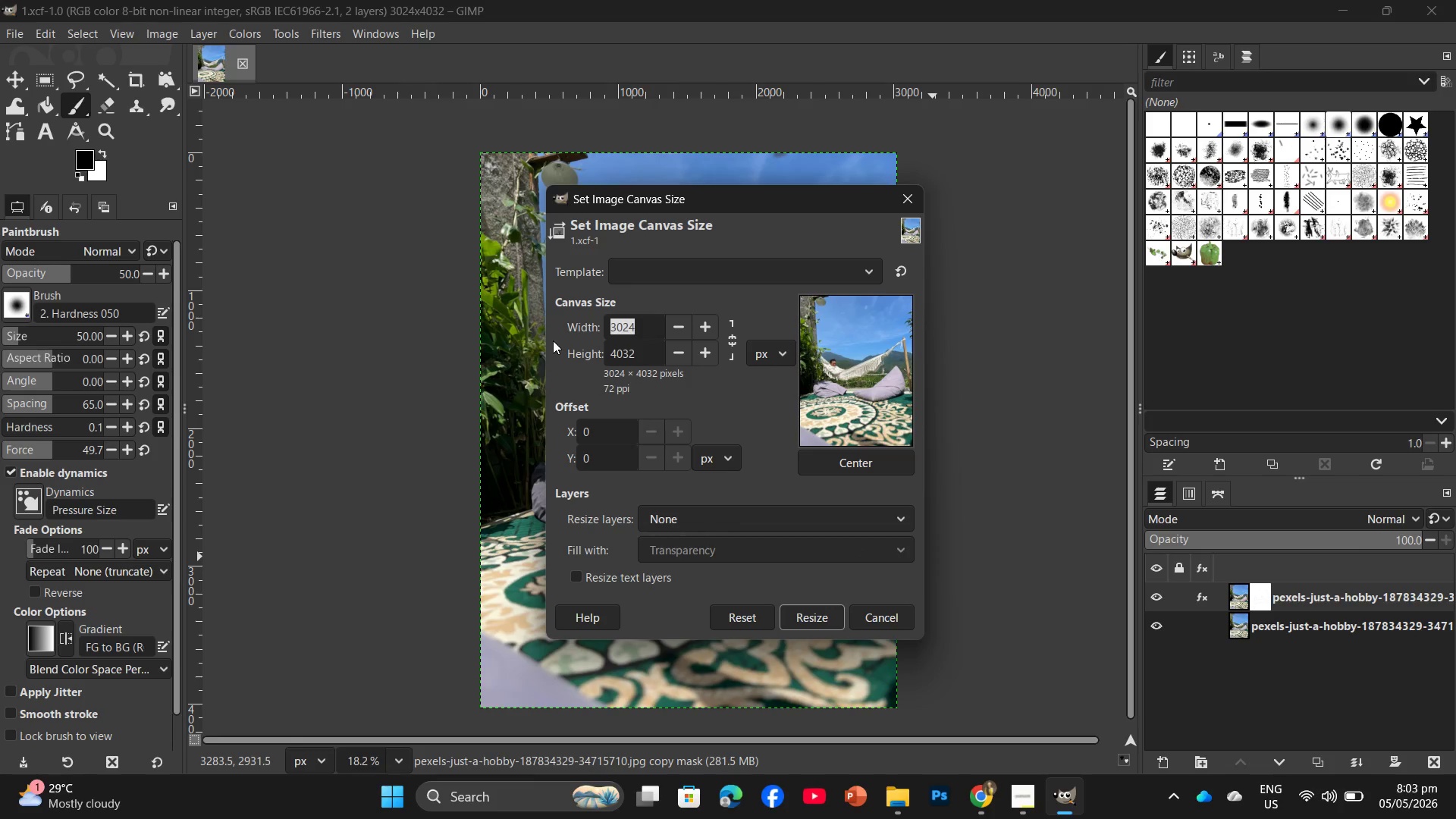 
key(Numpad2)
 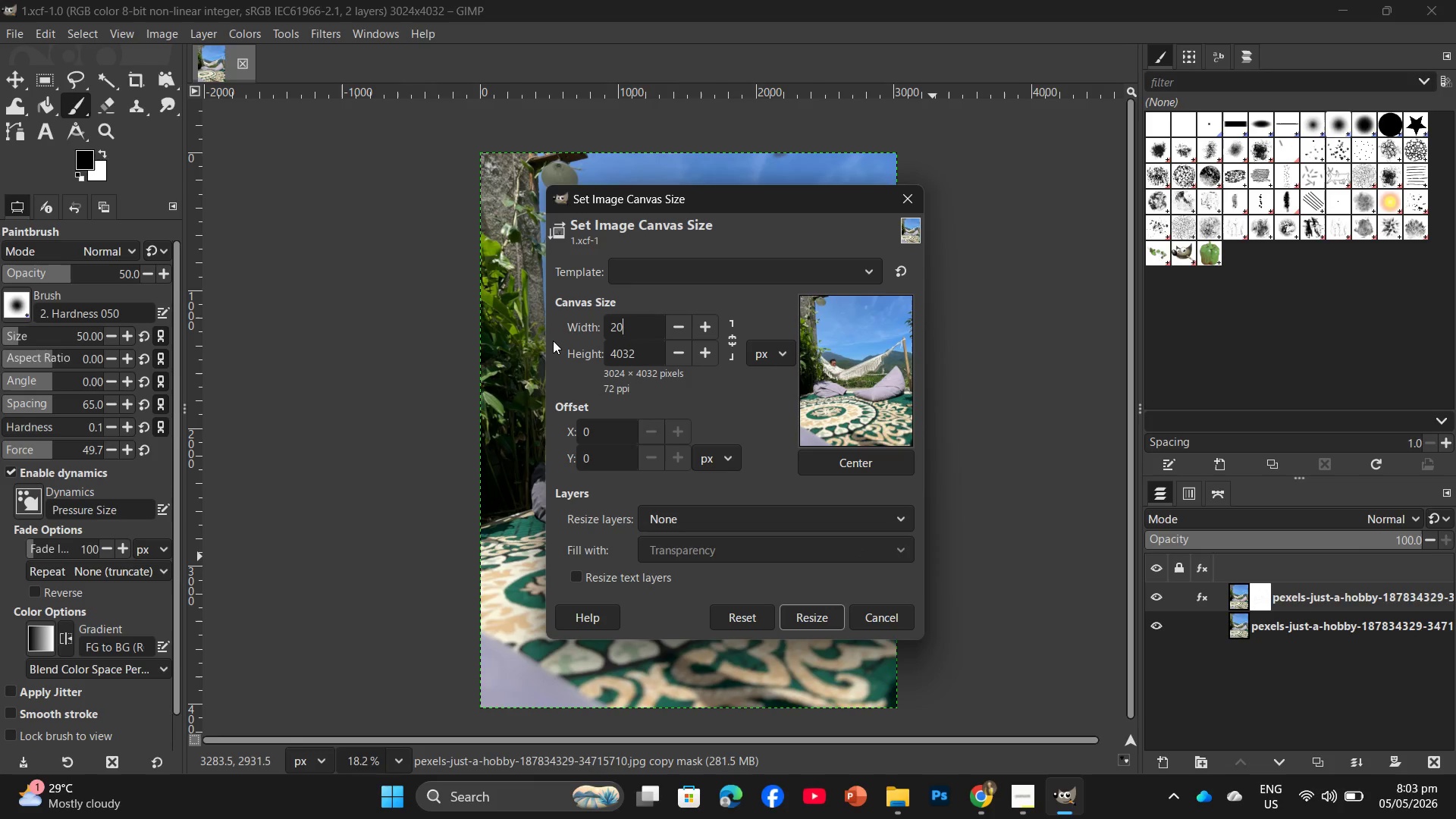 
key(Numpad0)
 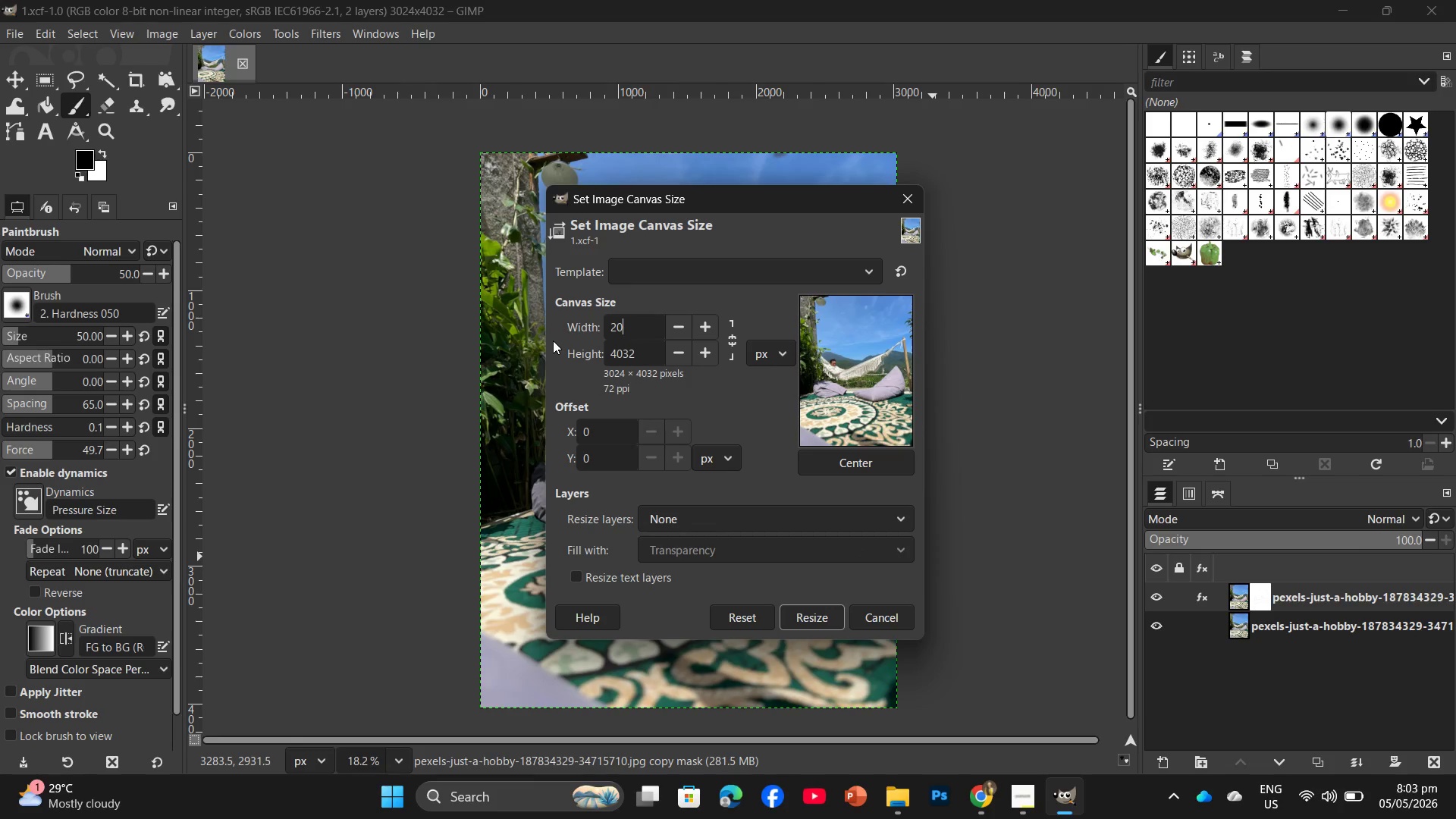 
key(Numpad0)
 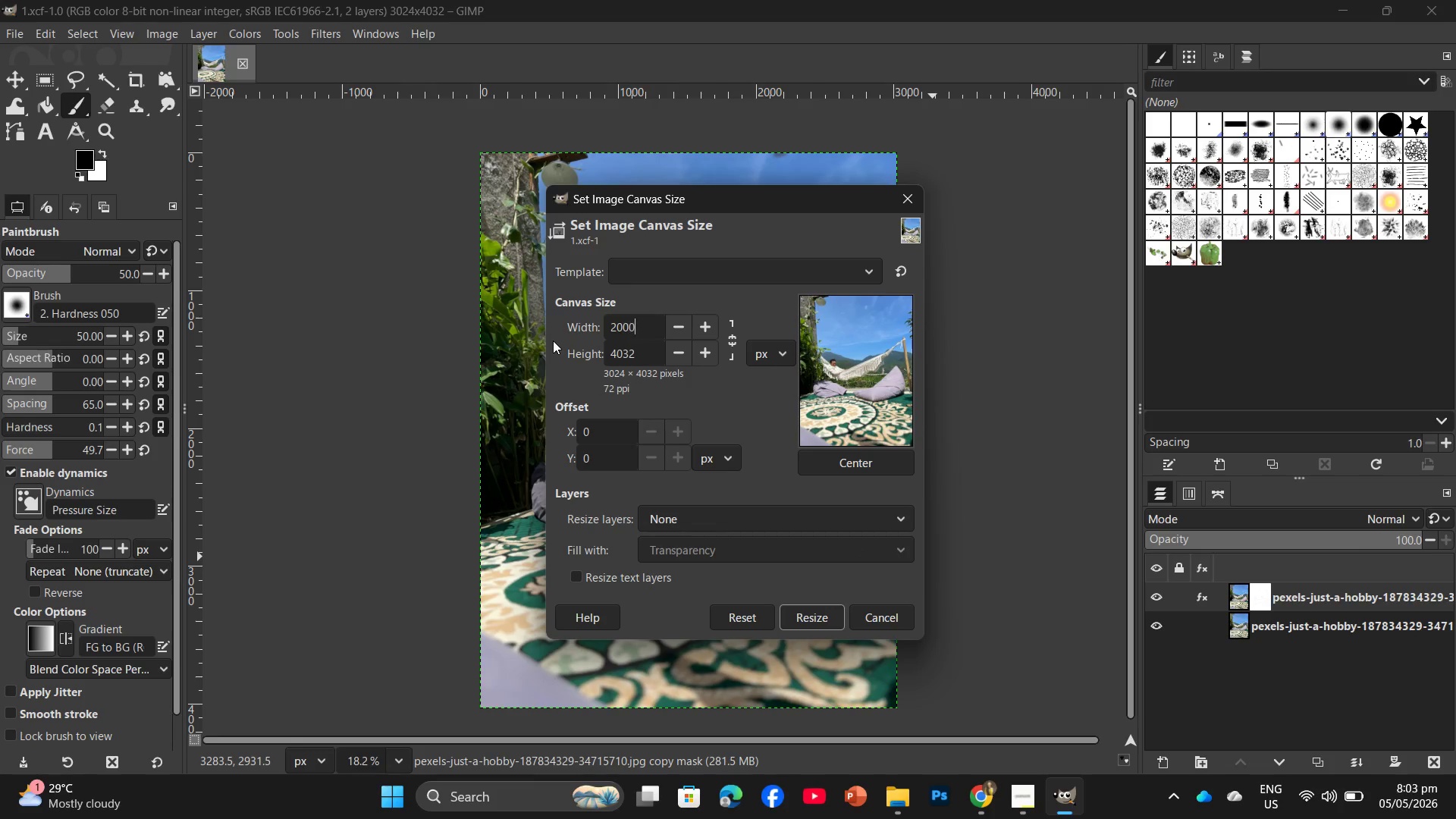 
key(Numpad0)
 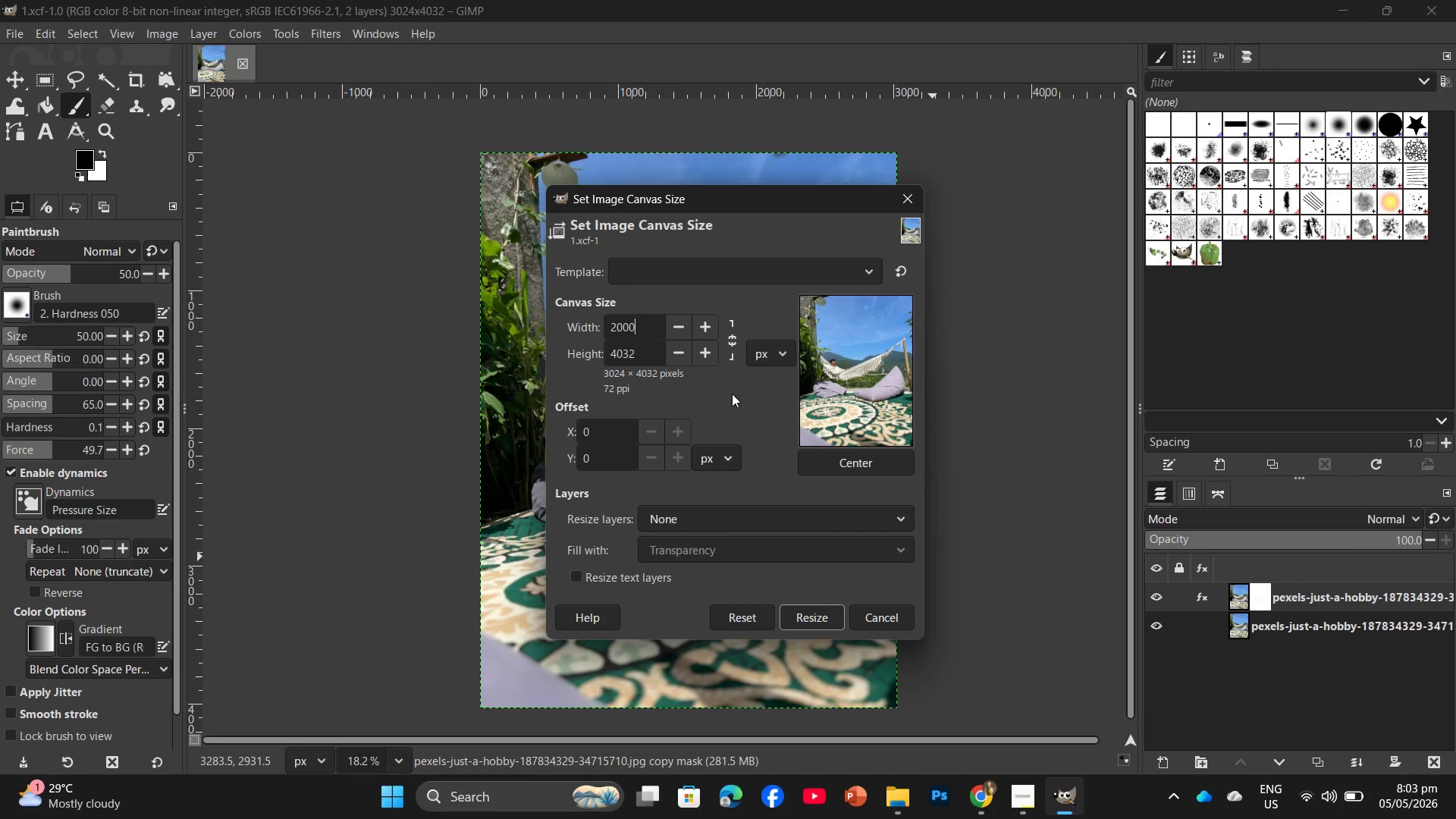 
left_click([736, 268])
 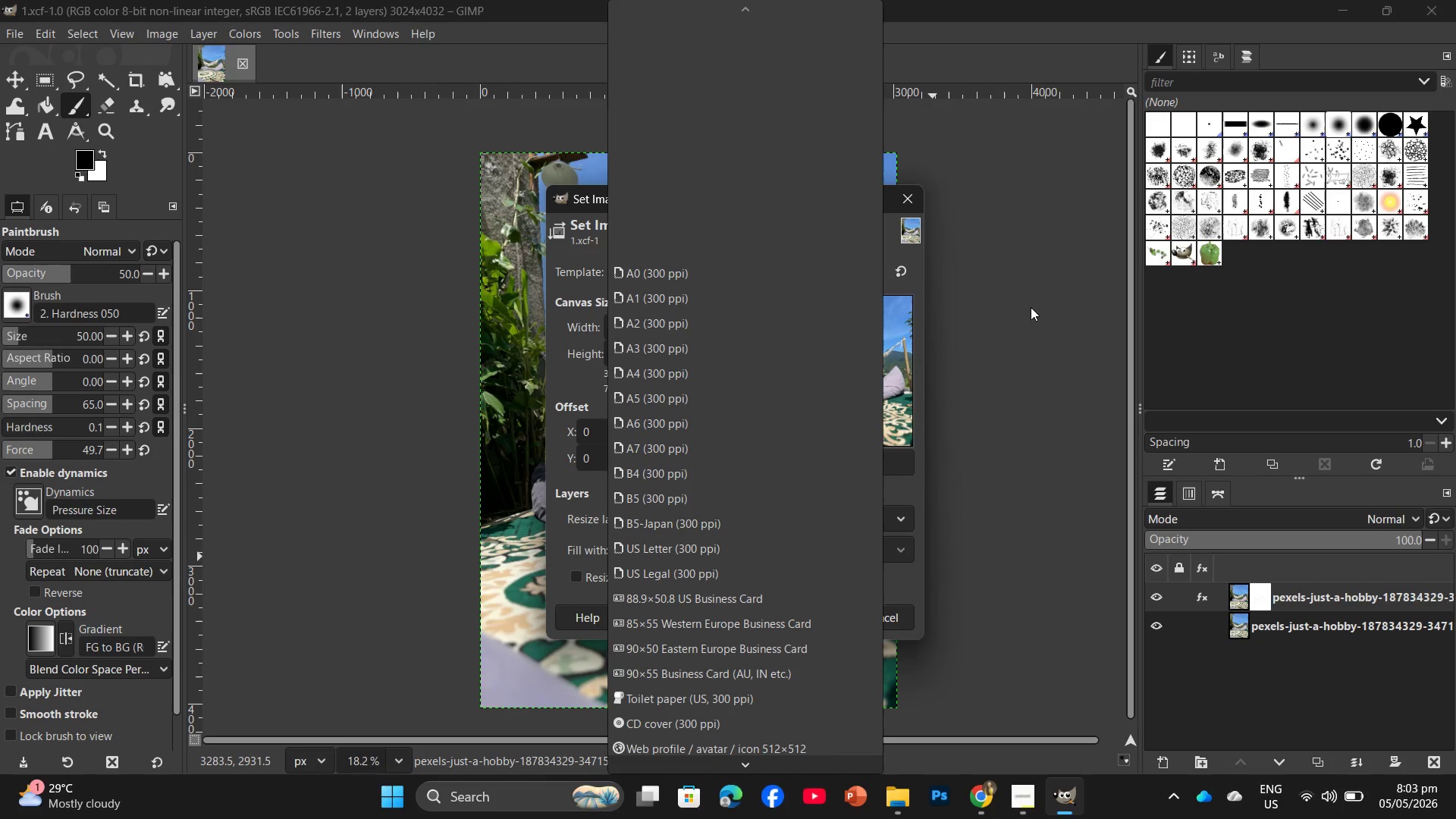 
left_click([1031, 307])
 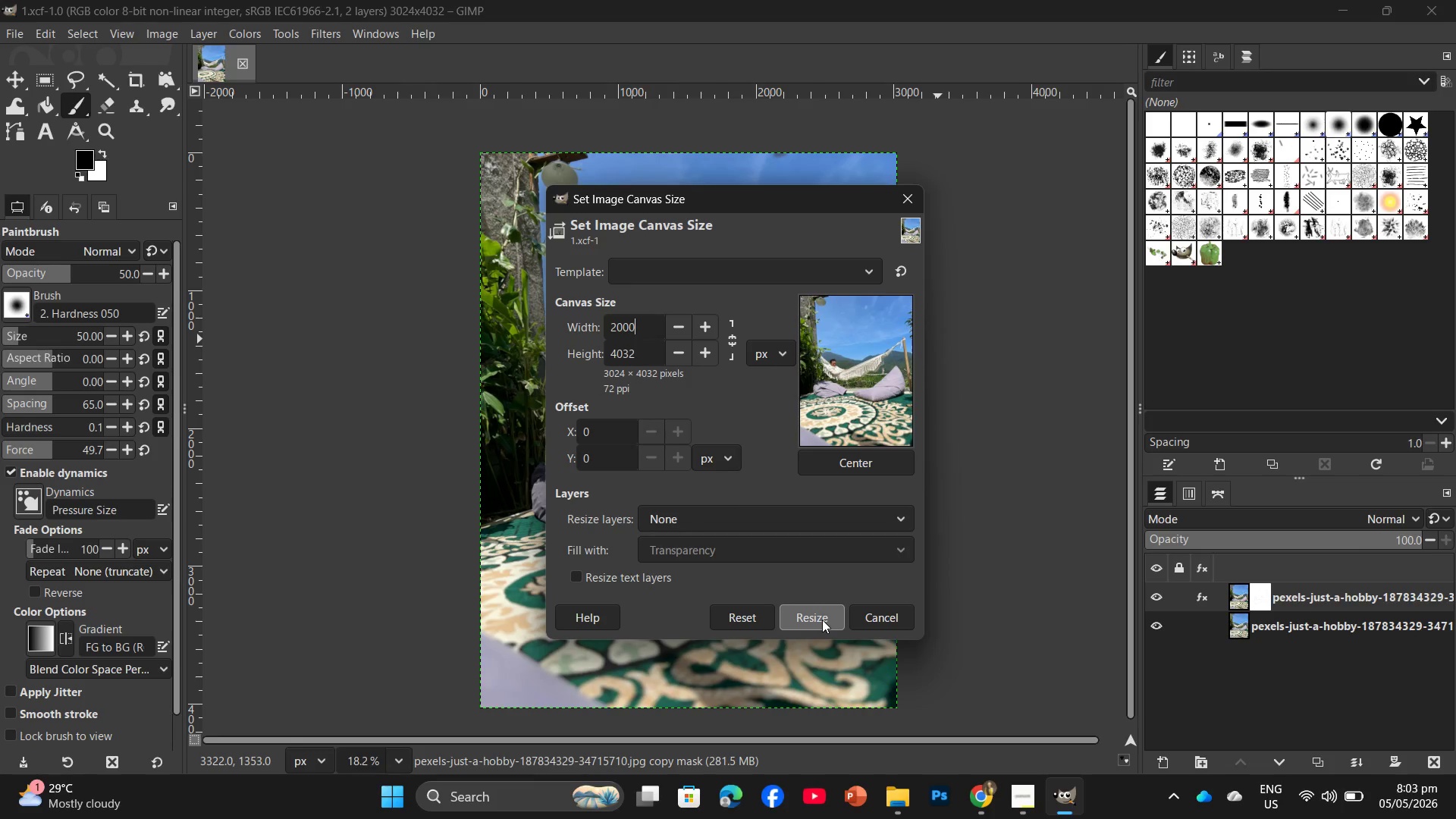 
wait(6.22)
 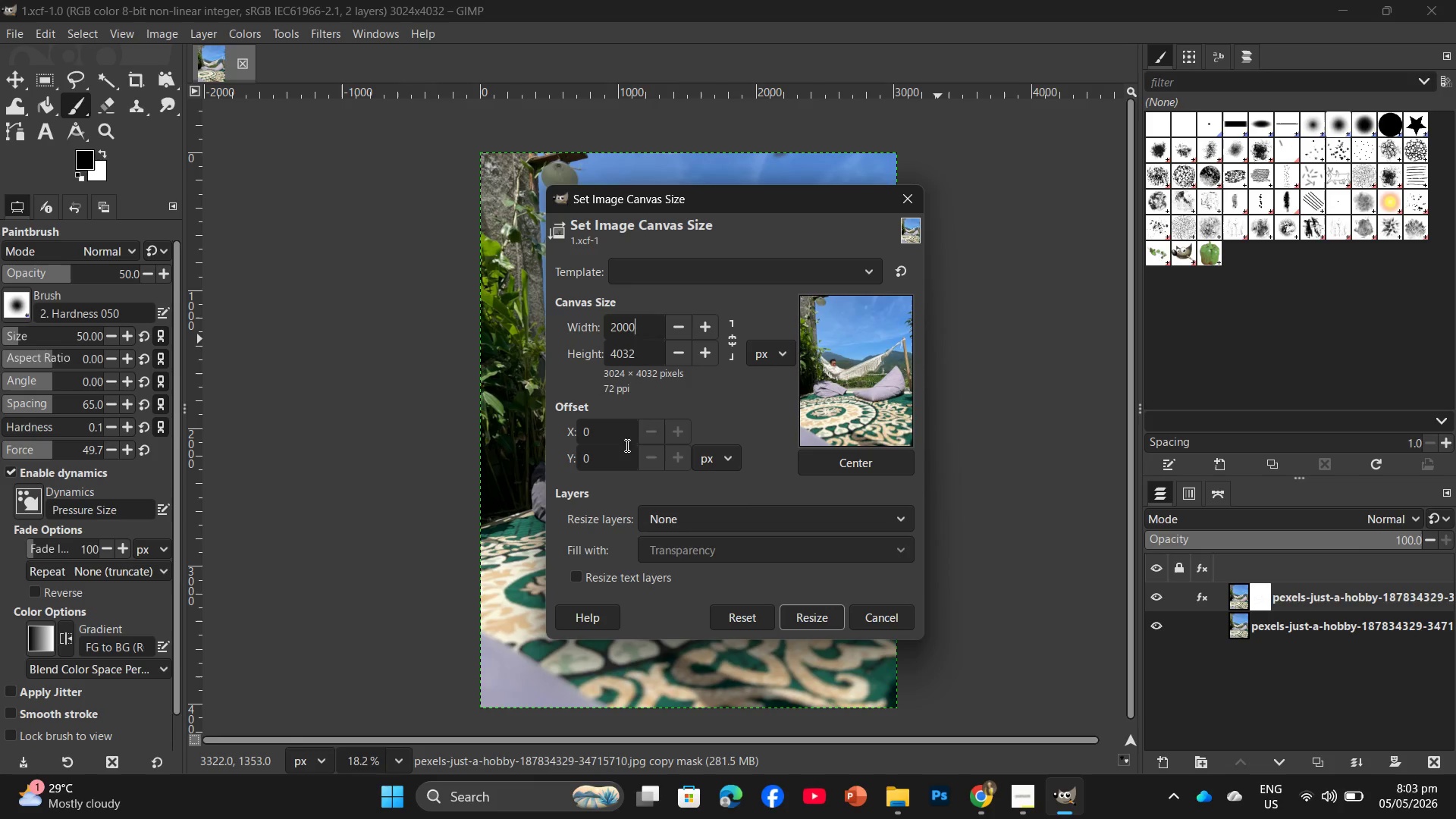 
left_click([766, 524])
 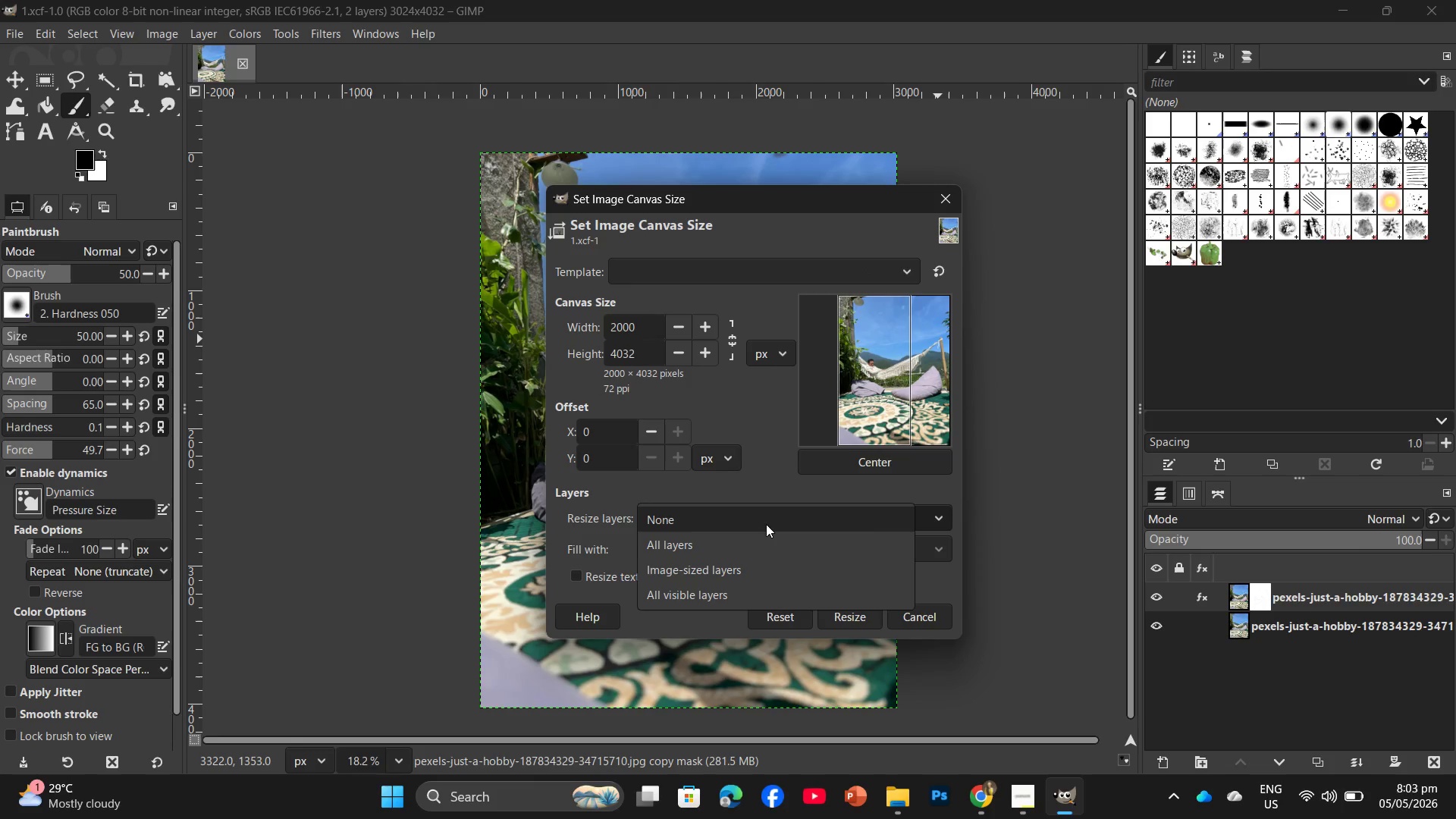 
left_click([766, 524])
 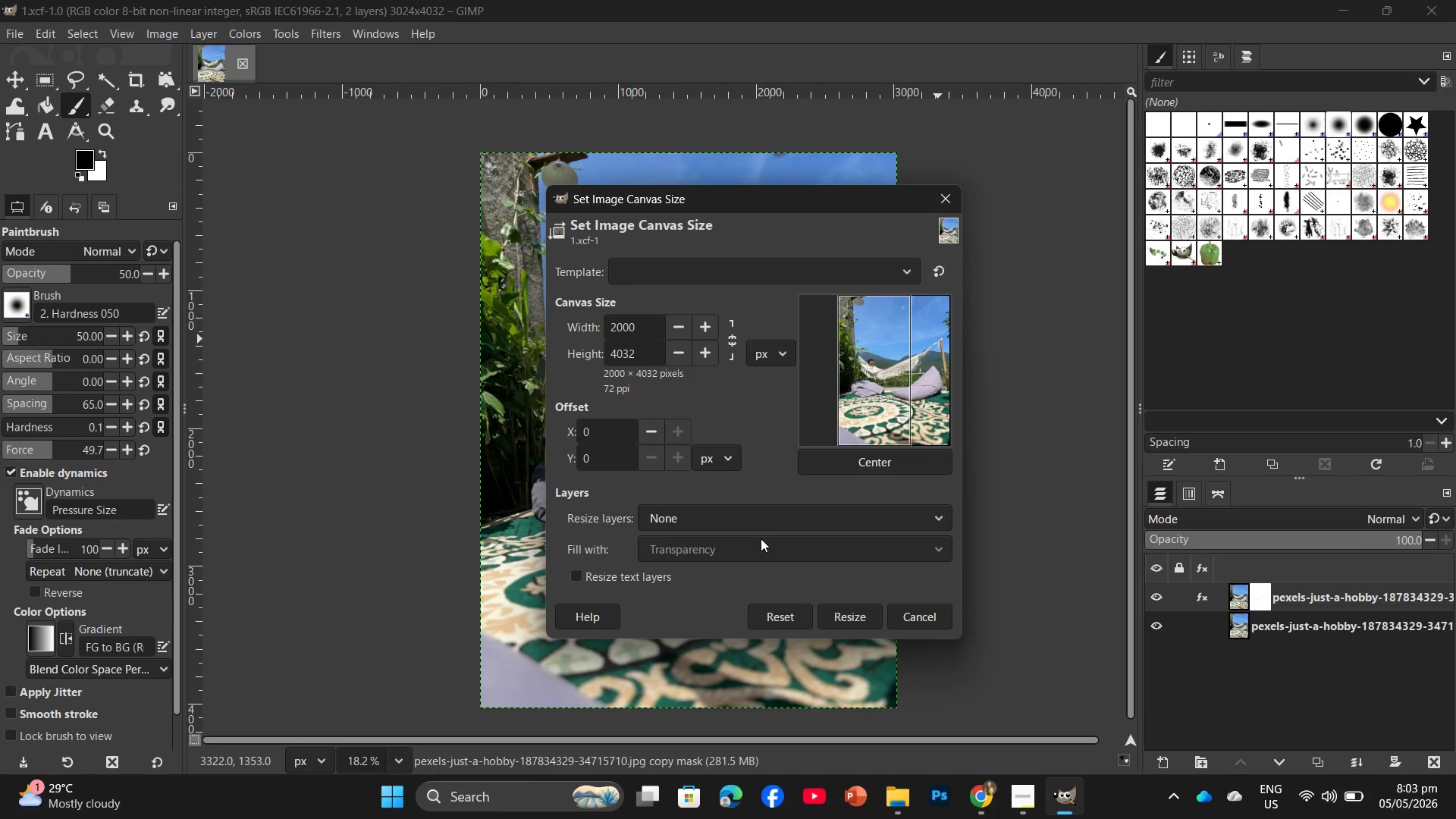 
left_click([761, 538])
 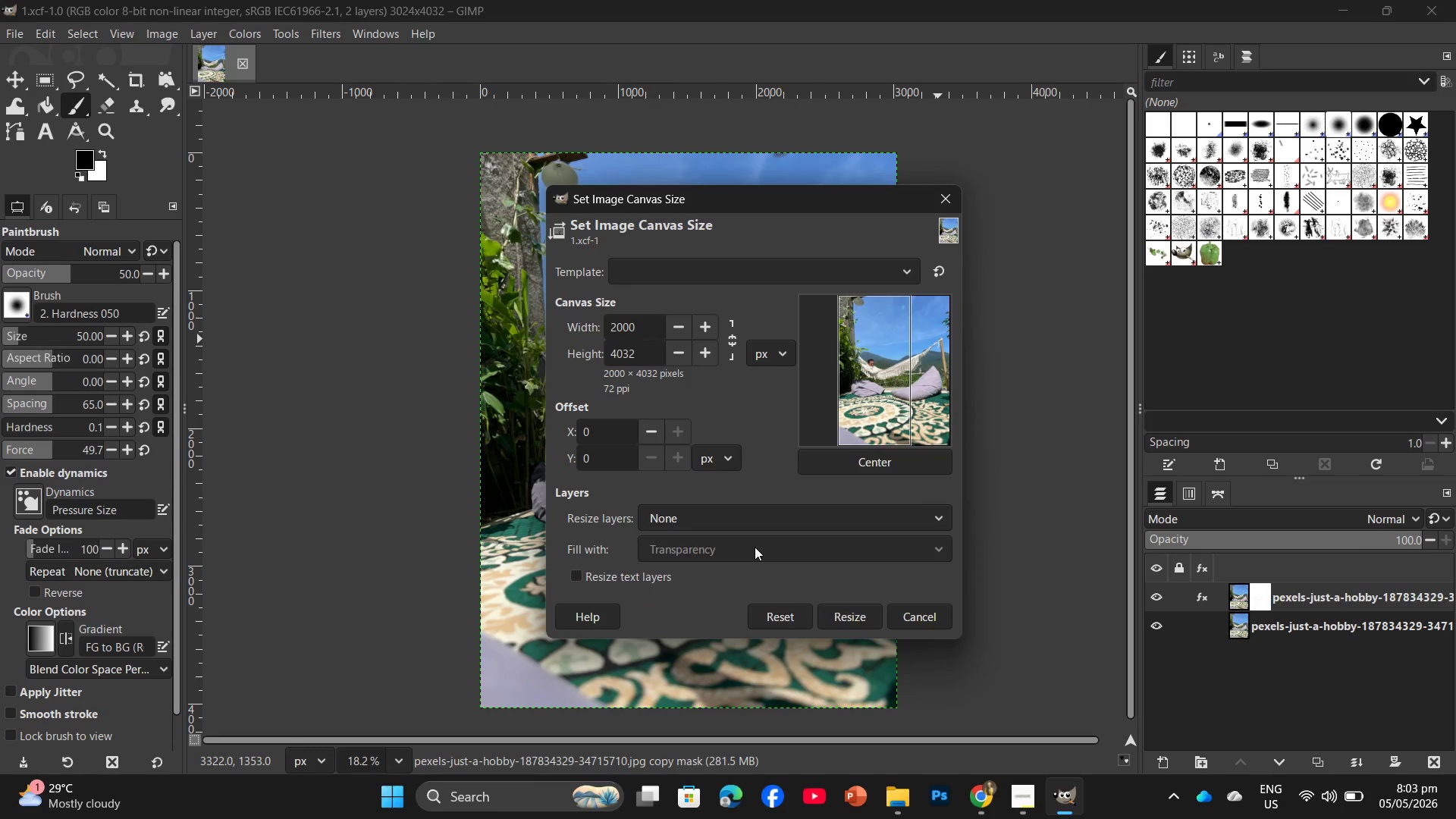 
left_click([755, 545])
 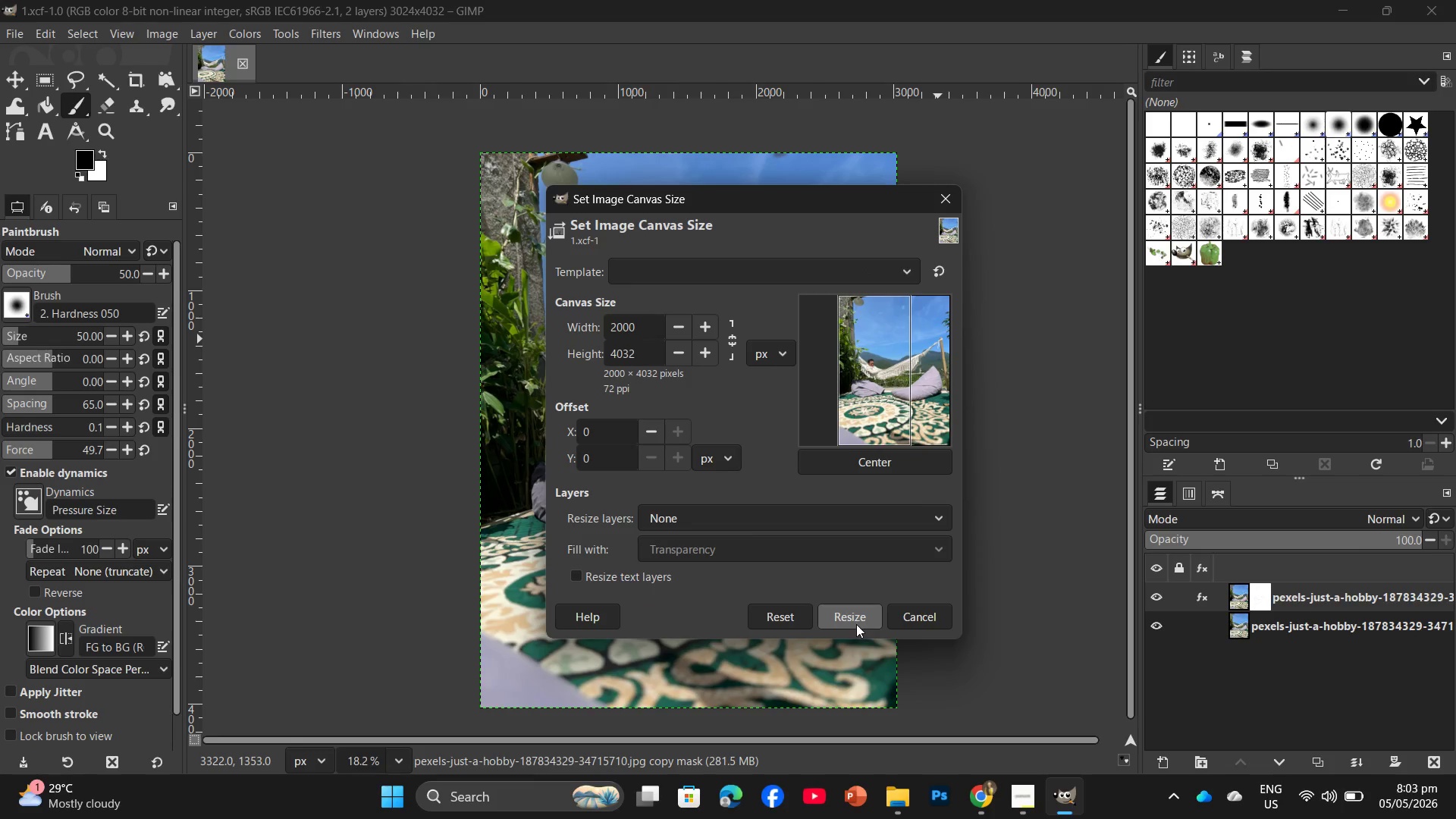 
left_click([857, 620])
 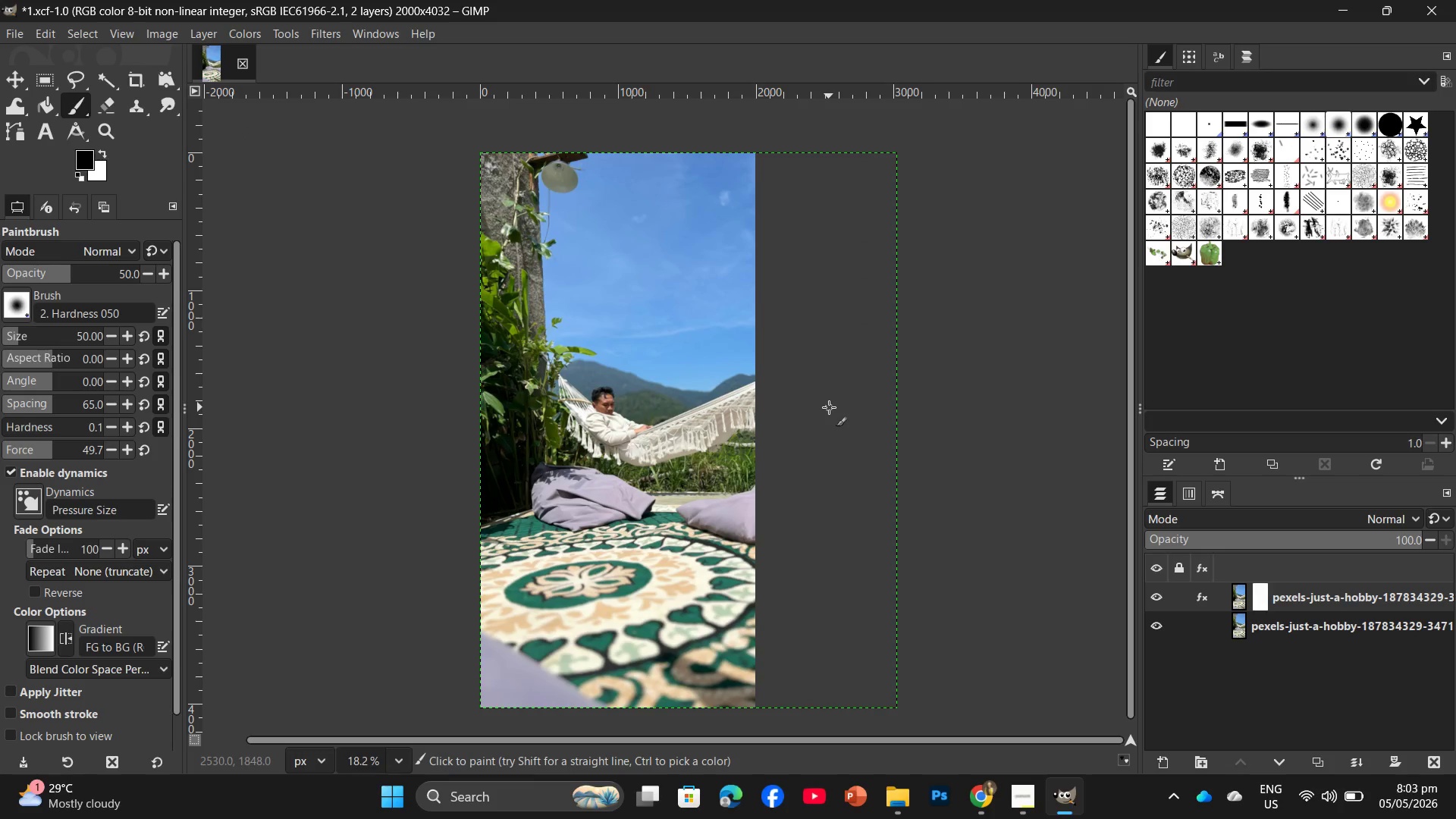 
wait(6.67)
 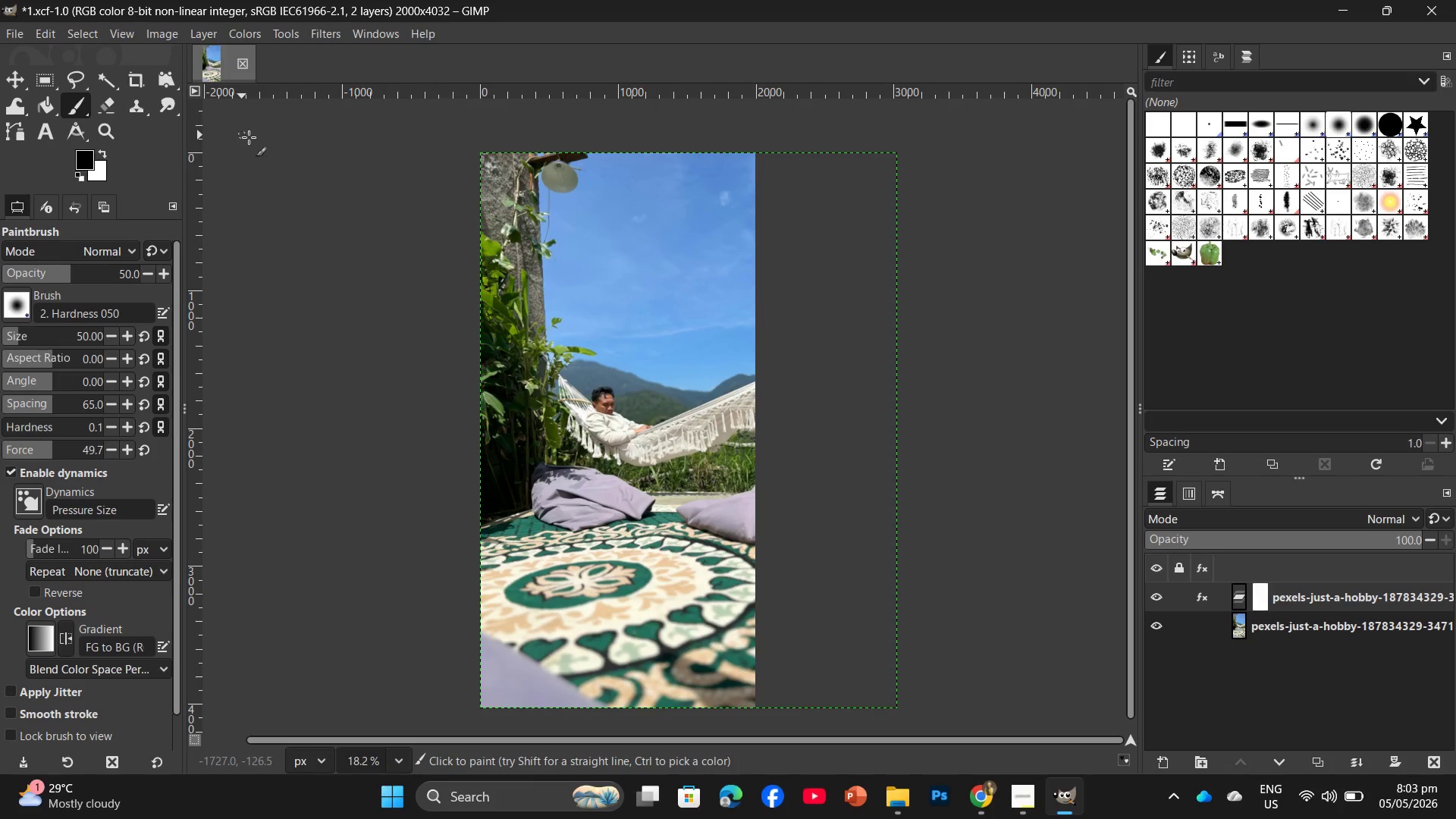 
key(Control+Z)
 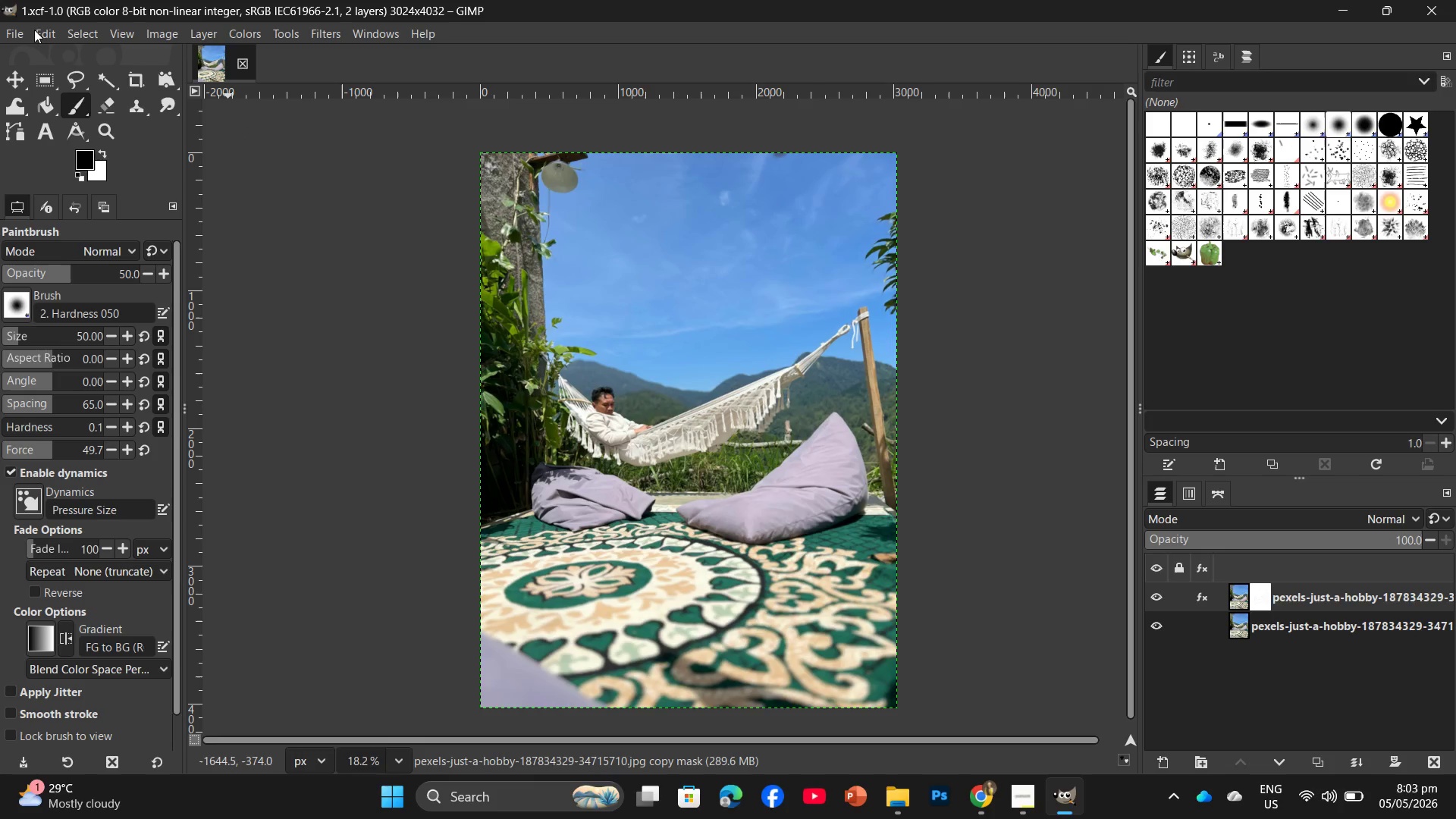 
left_click([169, 29])
 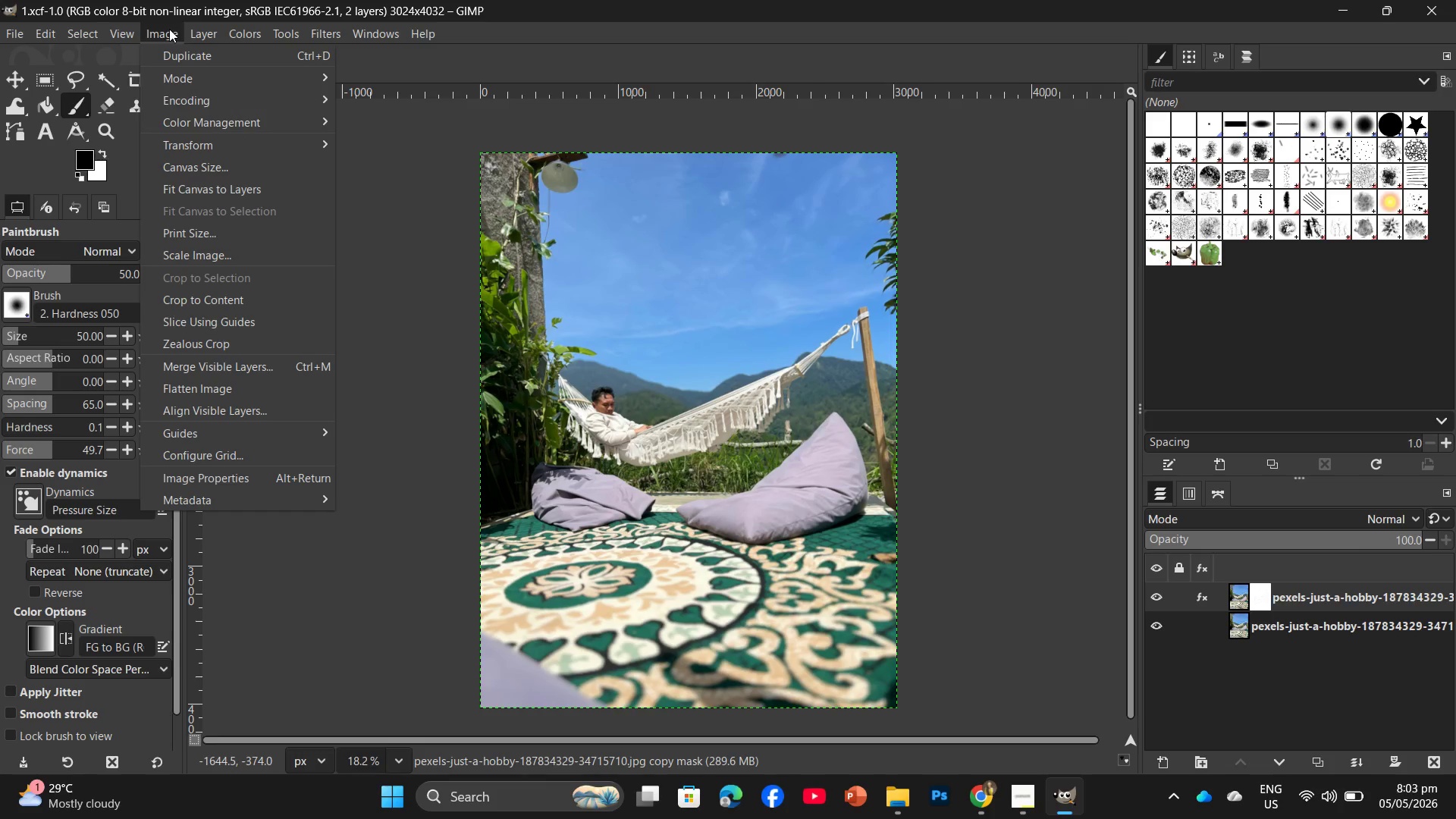 
wait(8.43)
 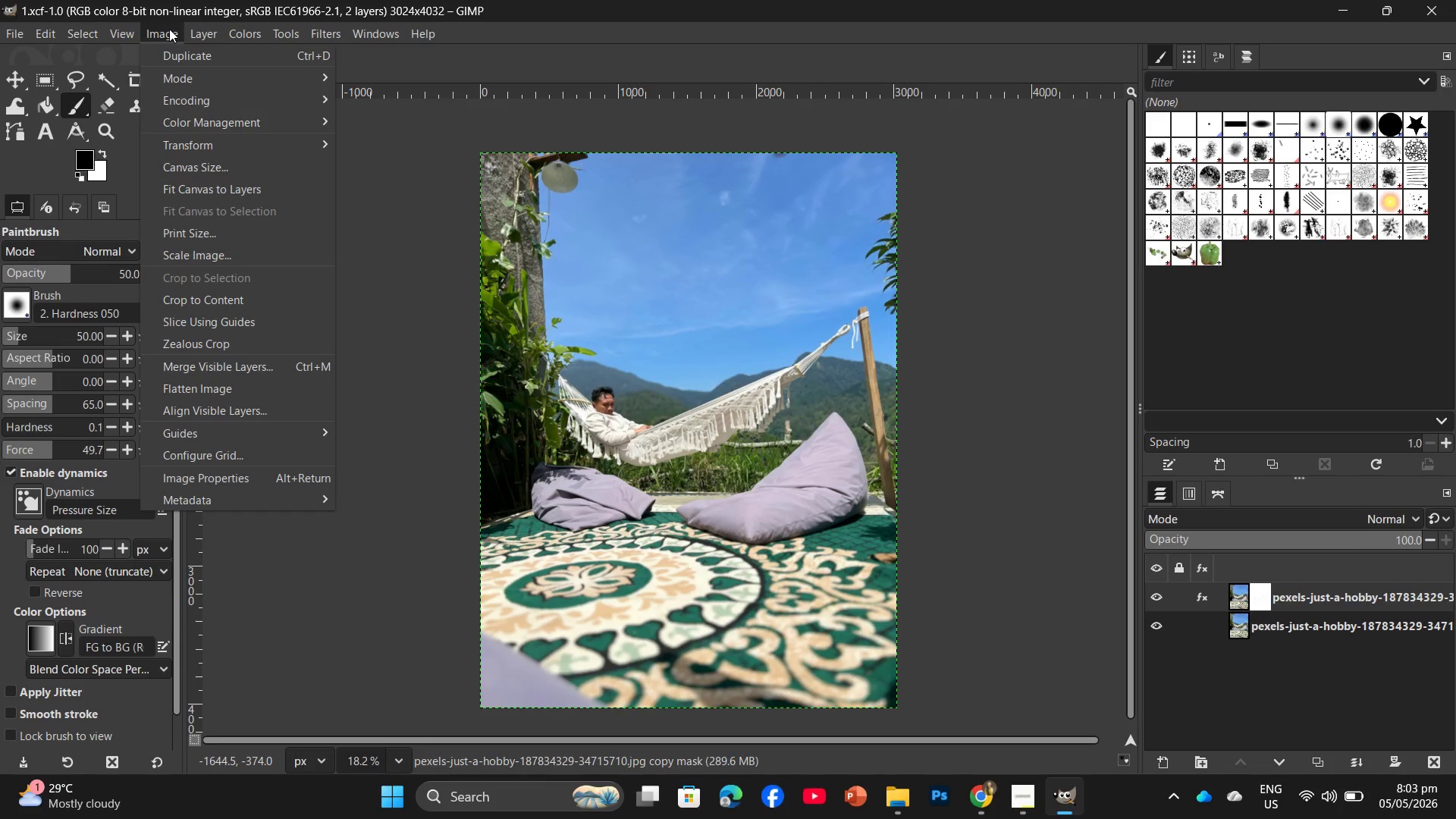 
mouse_move([165, 45])
 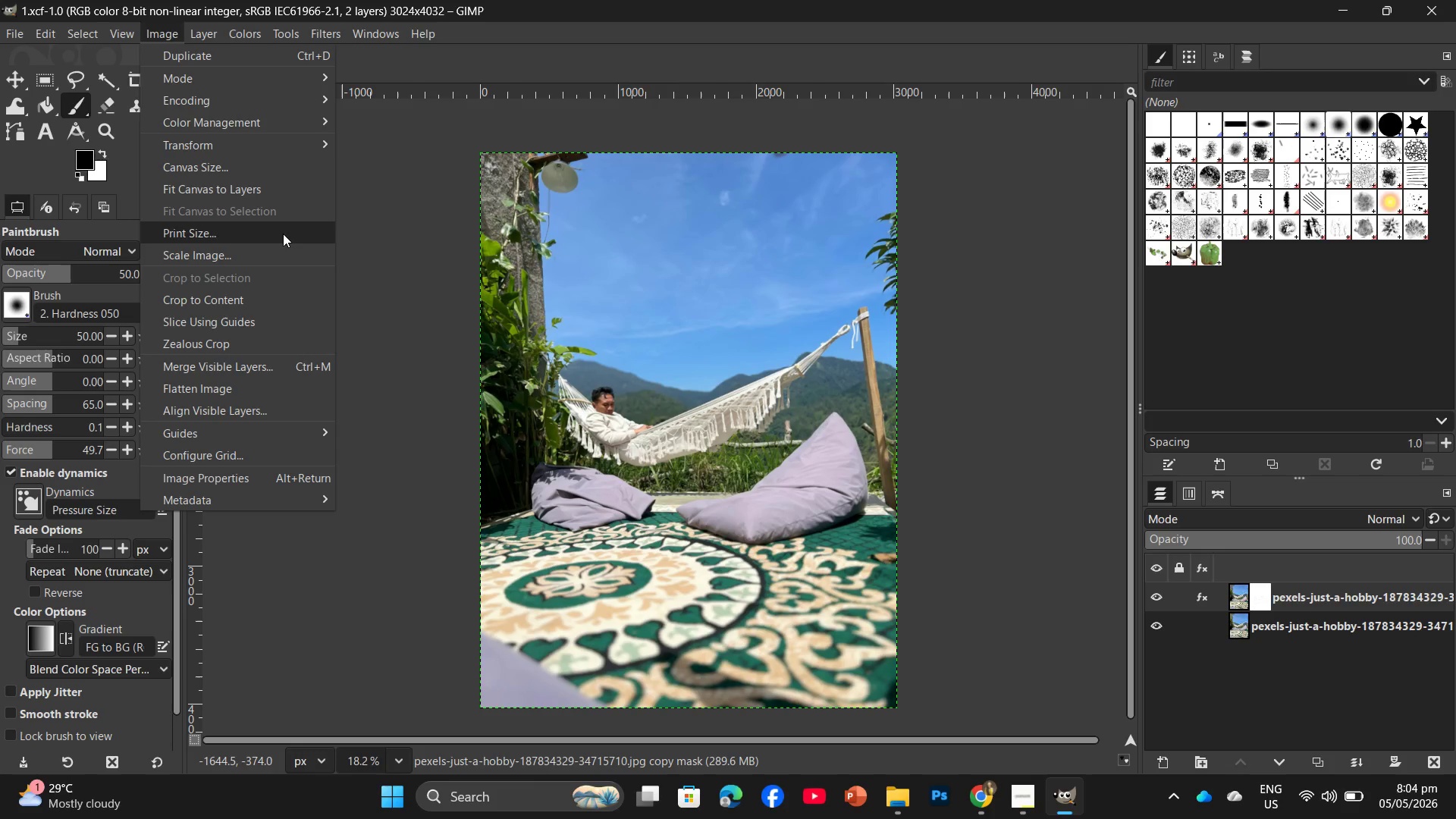 
mouse_move([266, 257])
 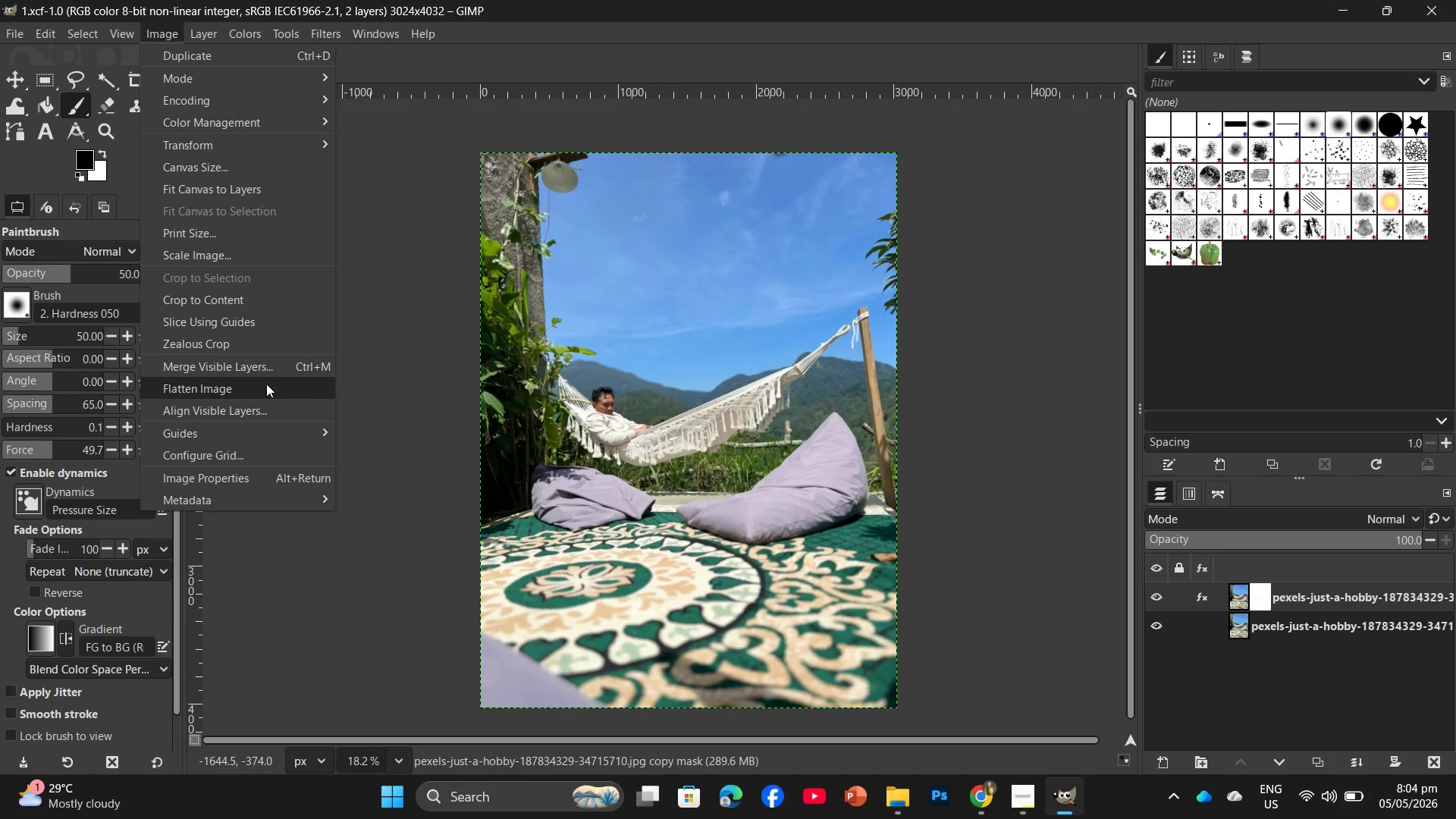 
mouse_move([263, 395])
 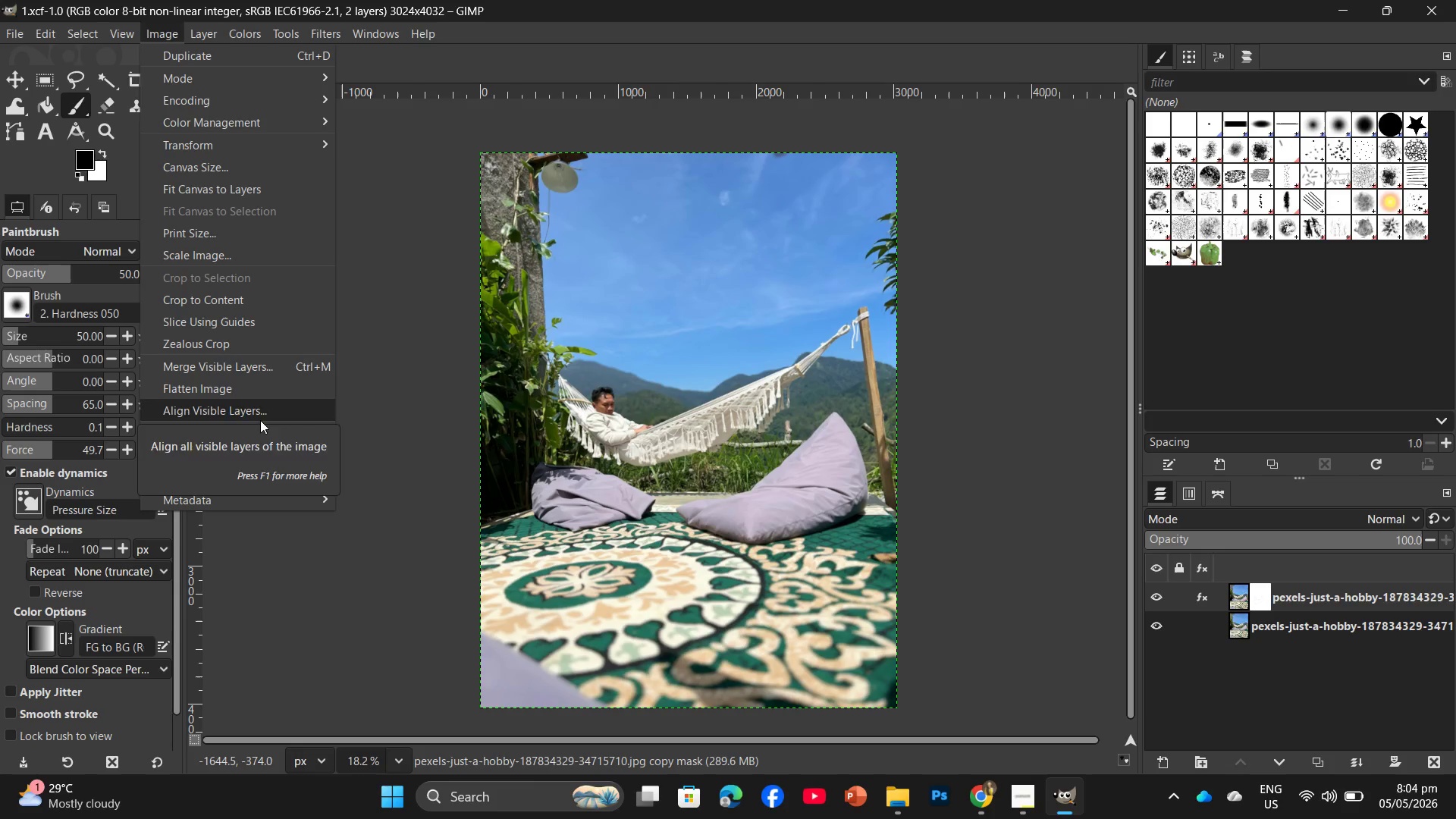 
mouse_move([267, 444])
 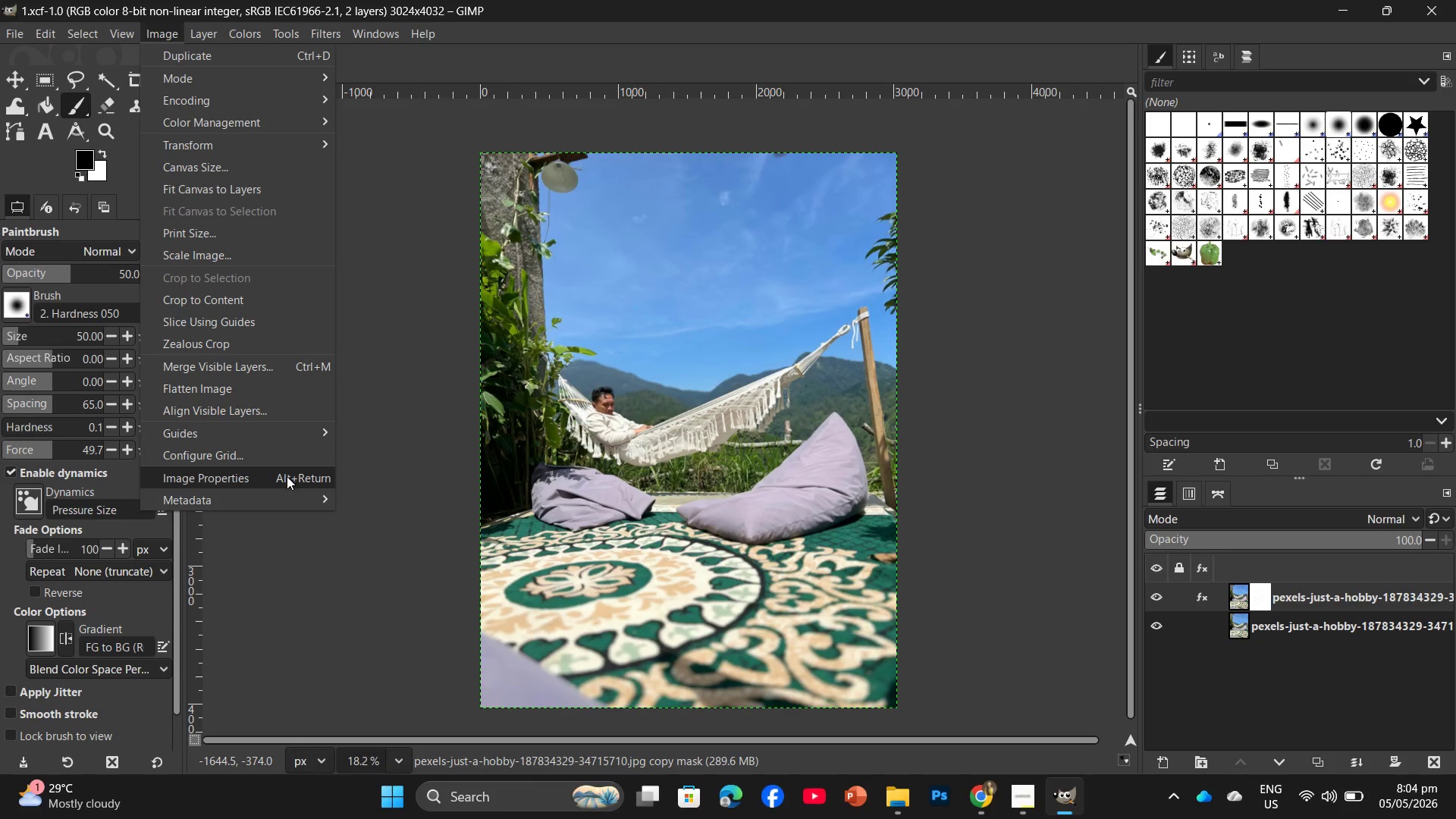 
mouse_move([287, 457])
 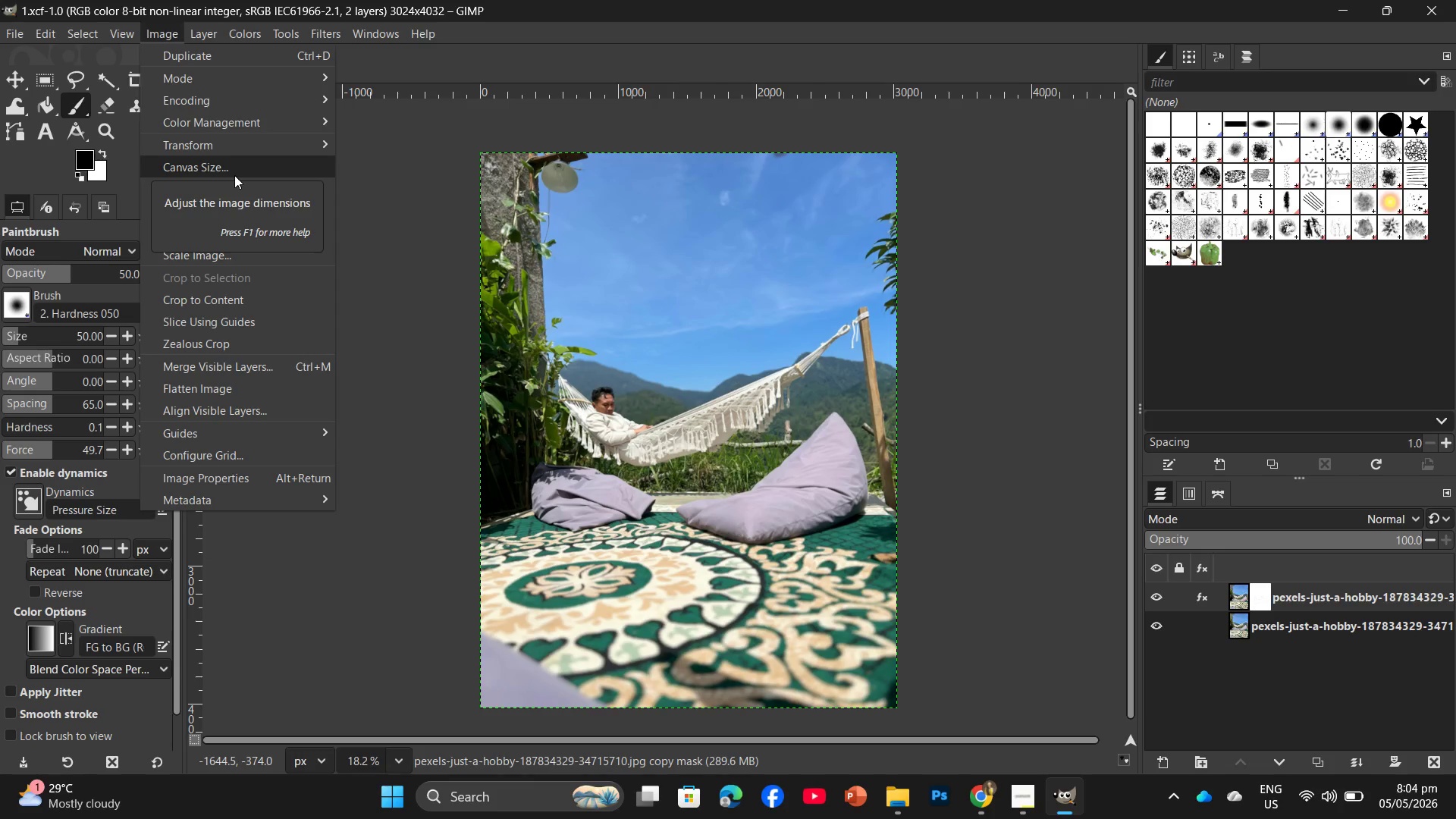 
left_click([234, 175])
 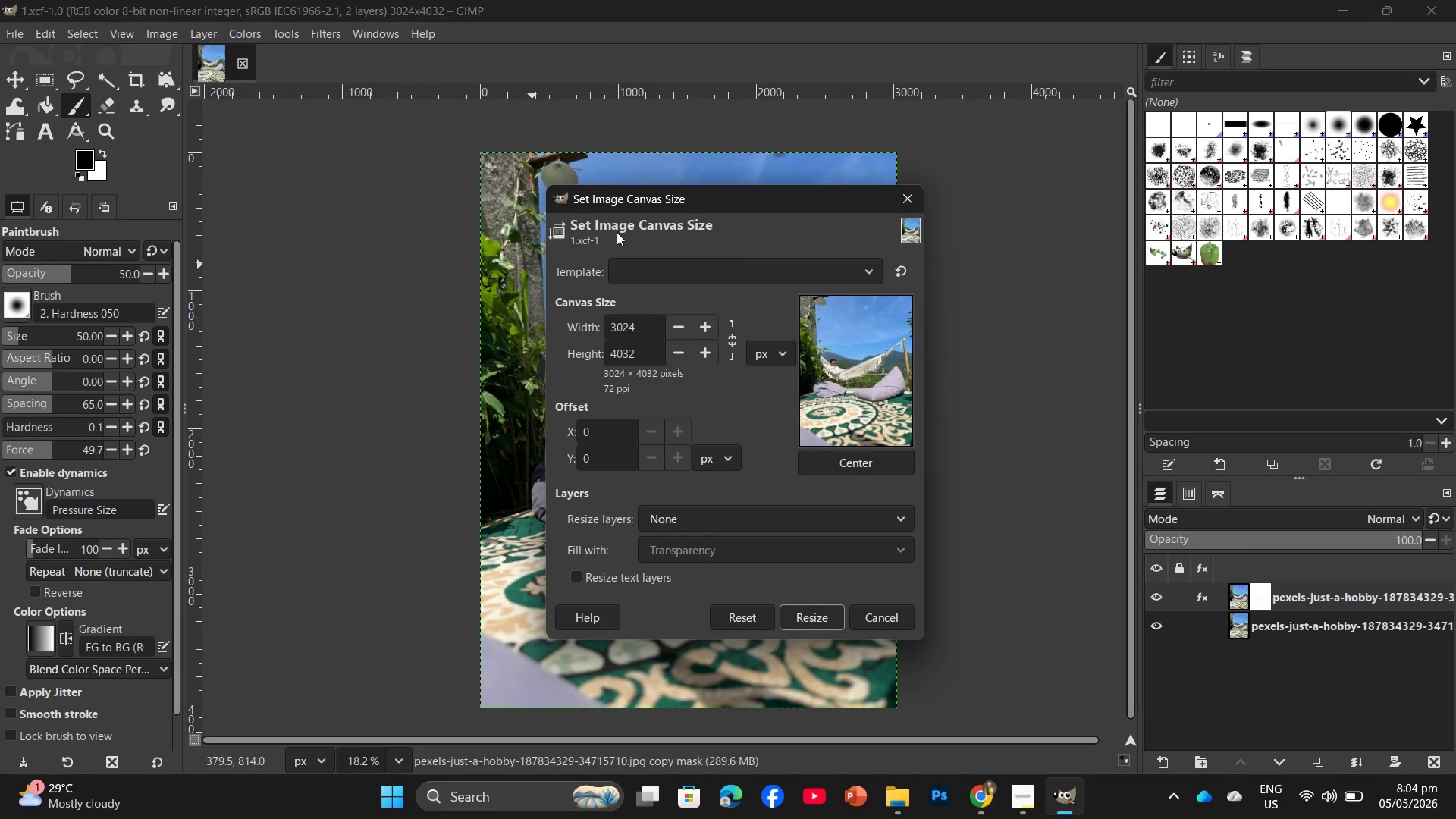 
left_click([864, 269])
 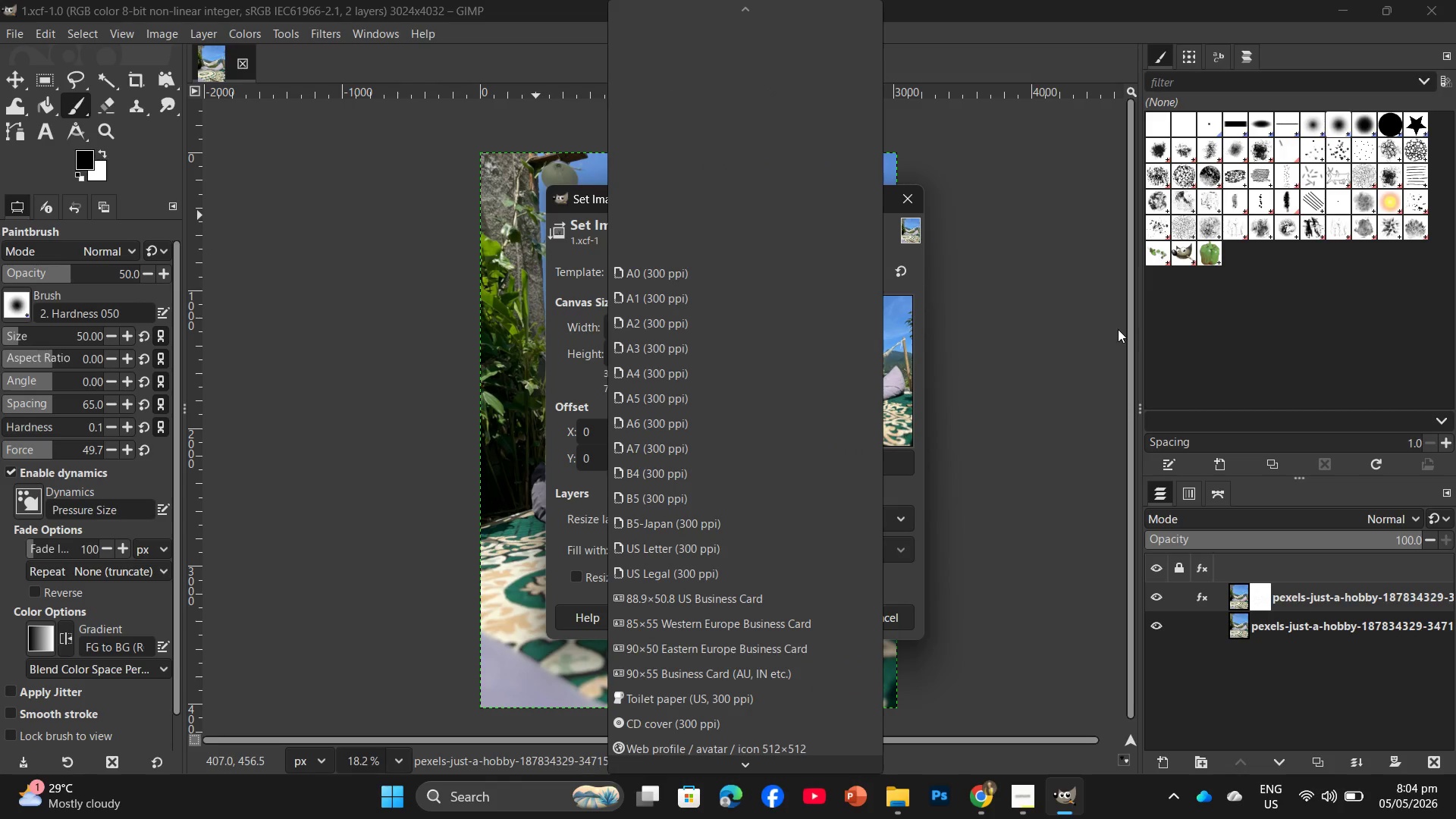 
left_click([1072, 331])
 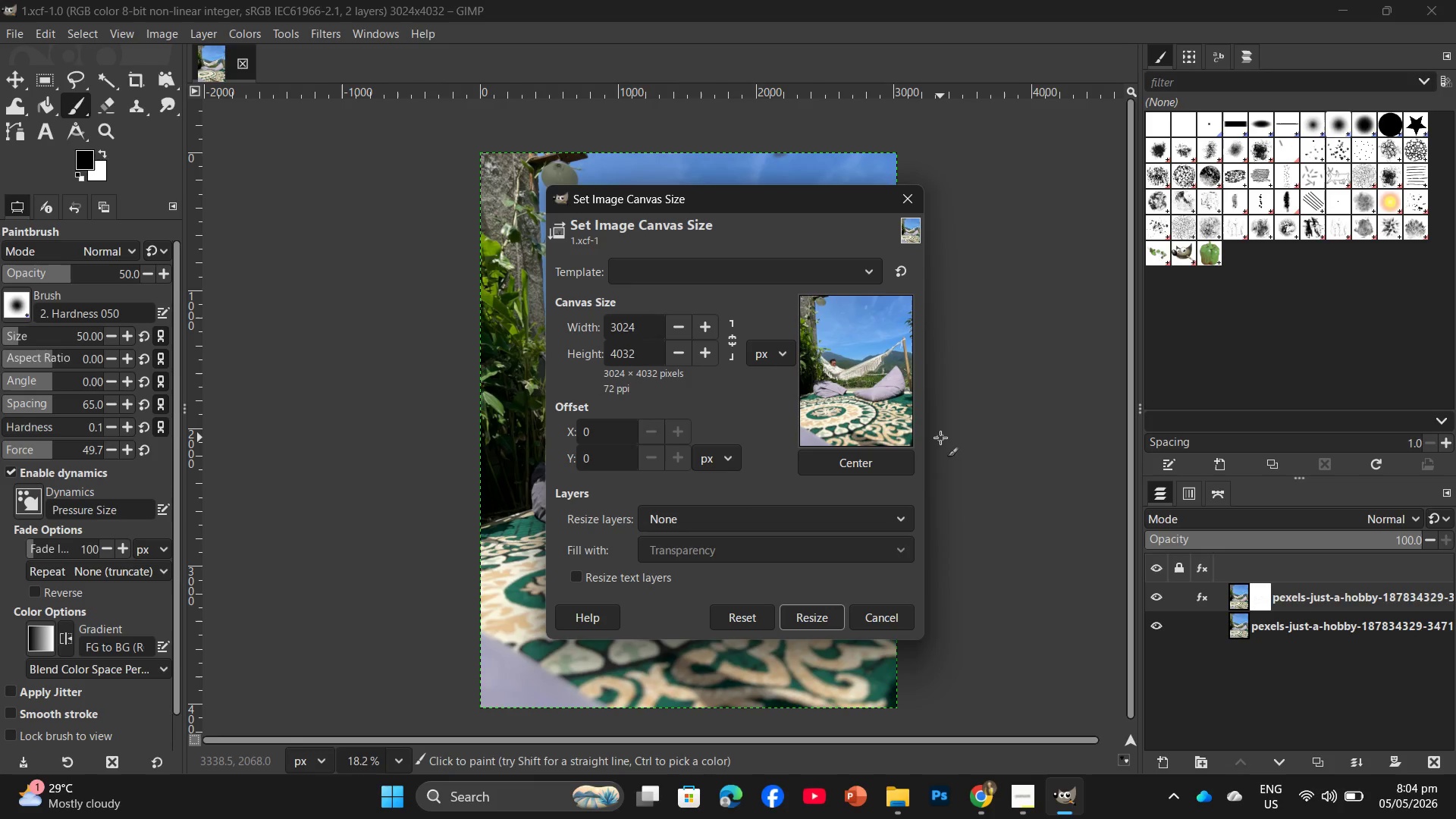 
wait(21.84)
 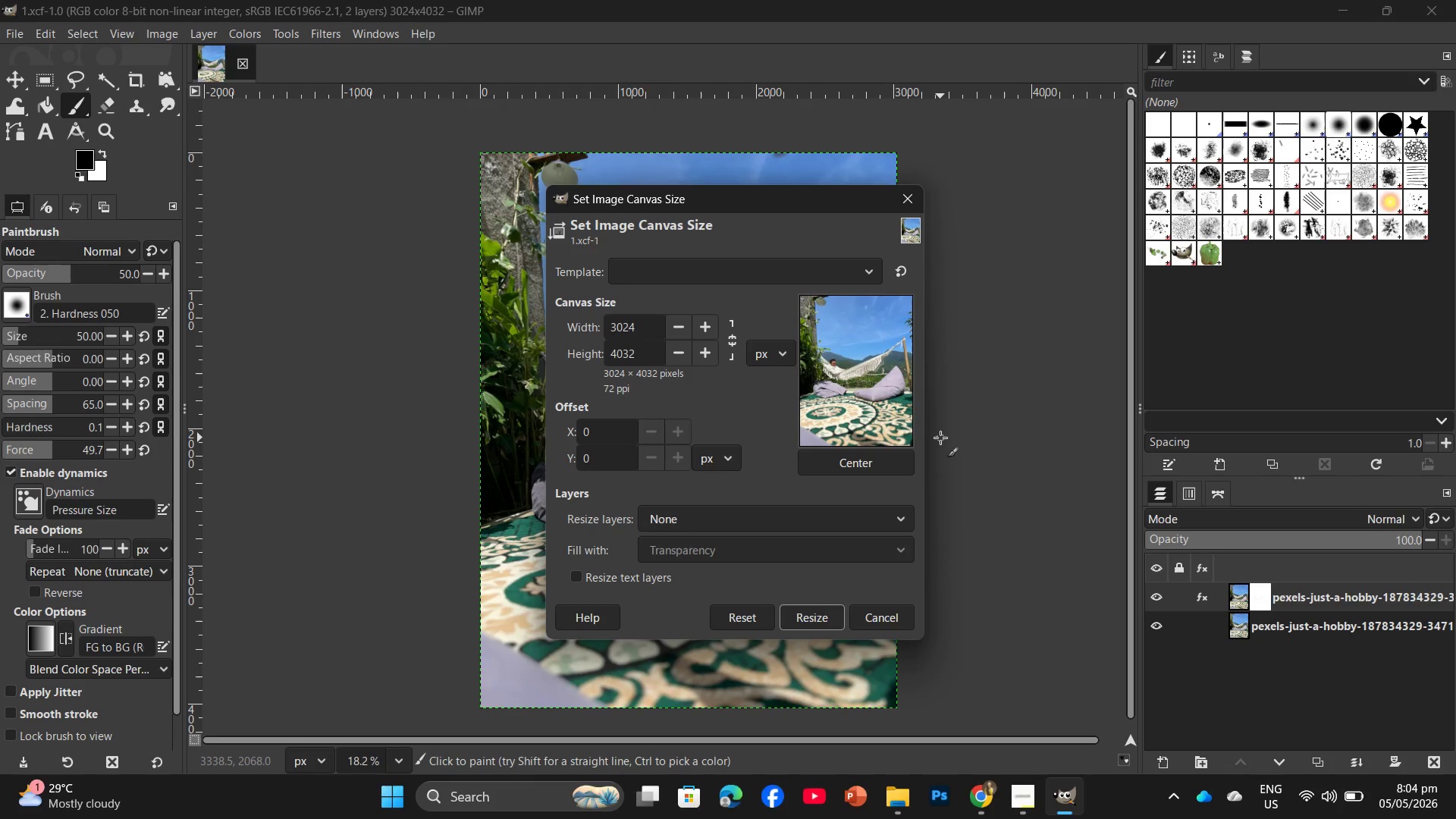 
left_click([673, 329])
 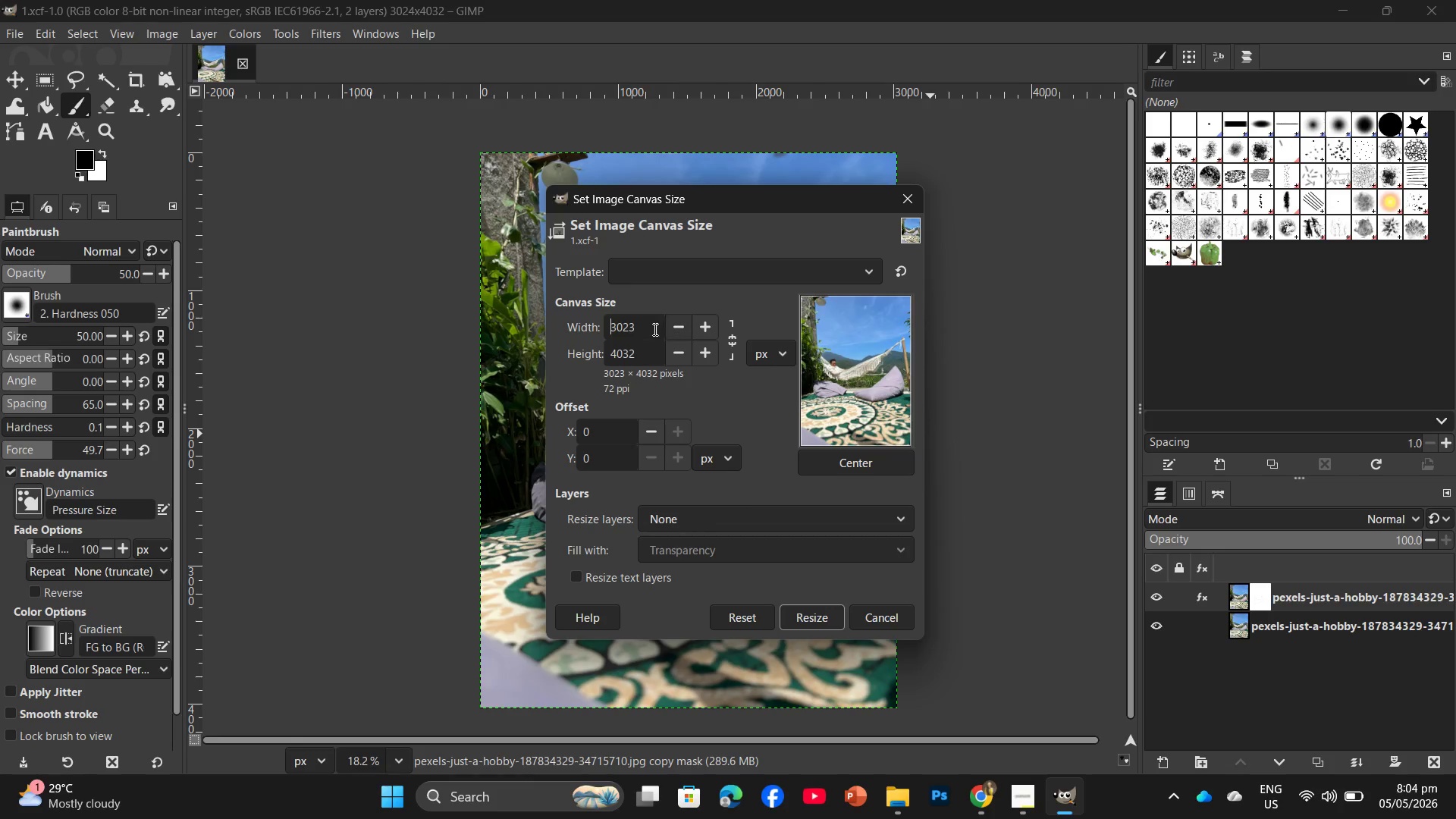 
left_click_drag(start_coordinate=[652, 329], to_coordinate=[602, 334])
 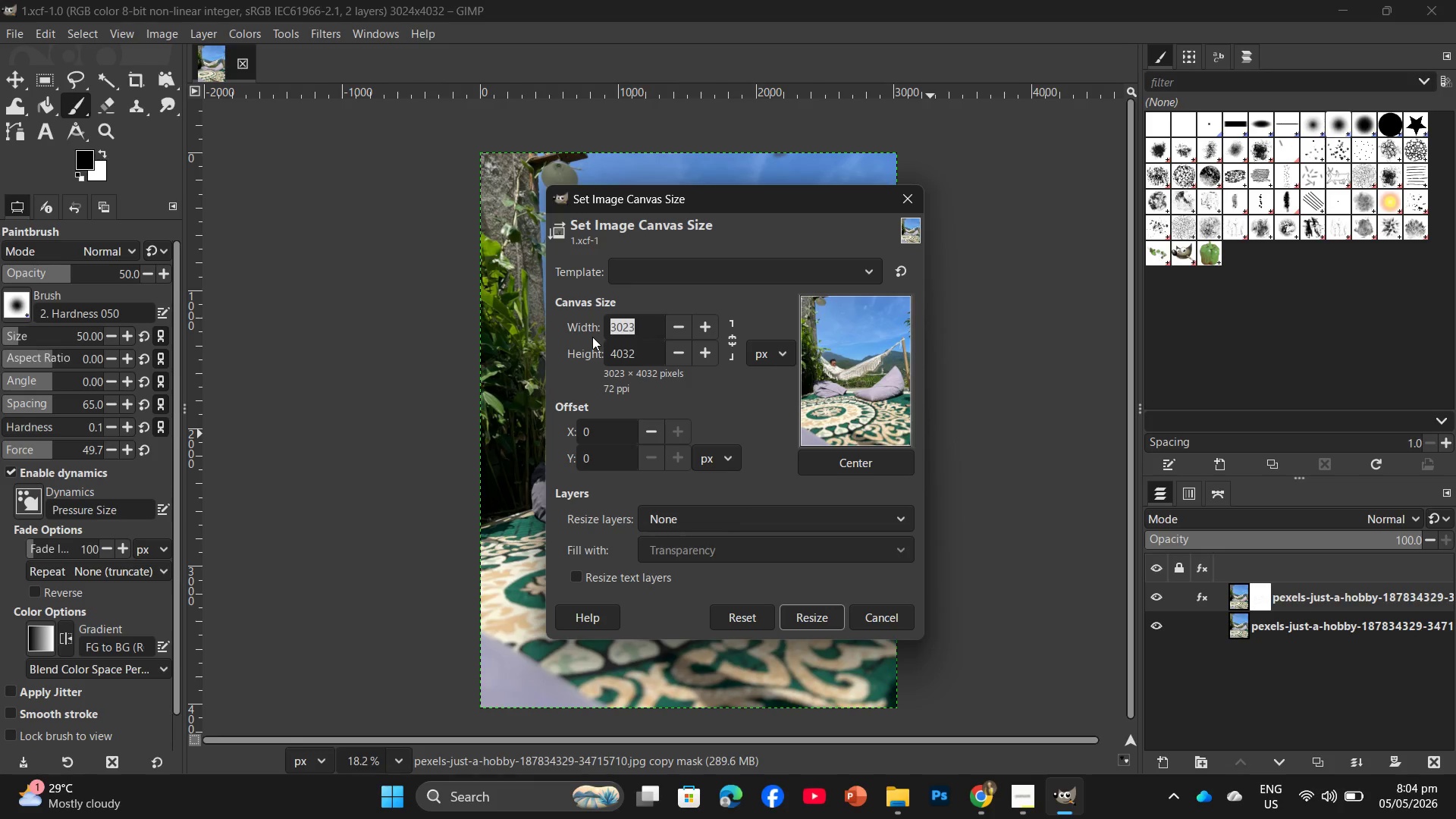 
key(Numpad2)
 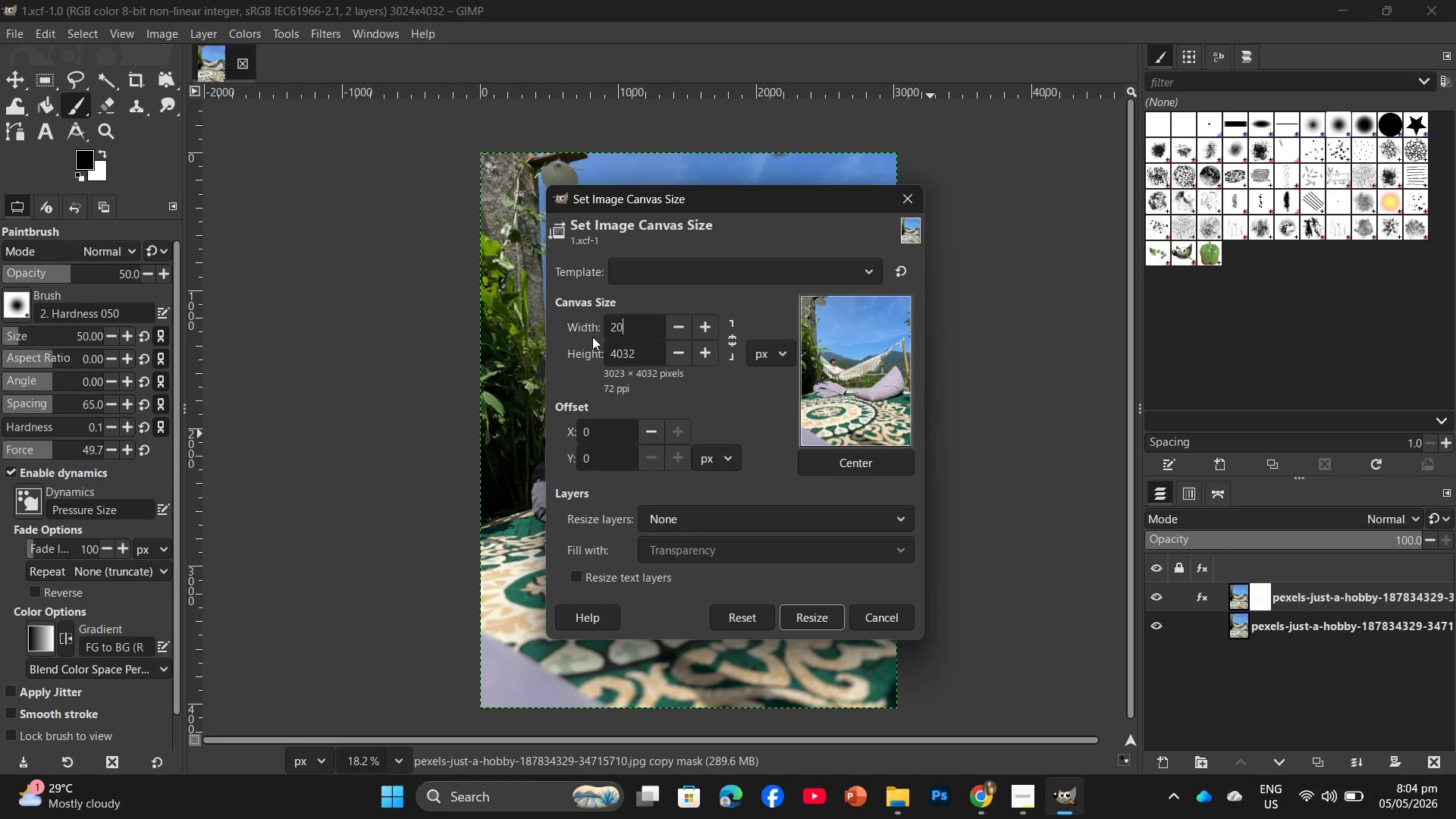 
key(Numpad0)
 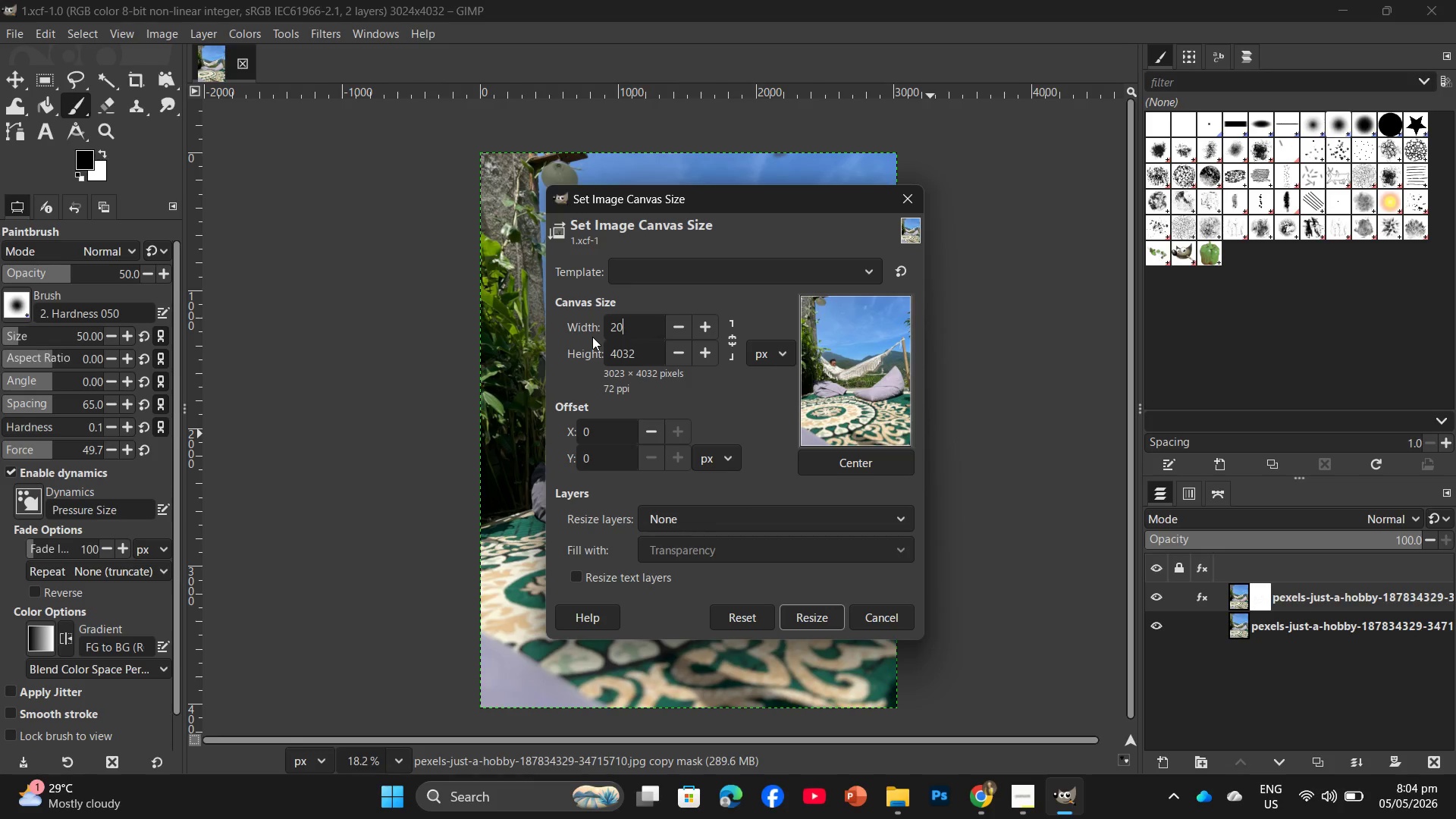 
key(Numpad0)
 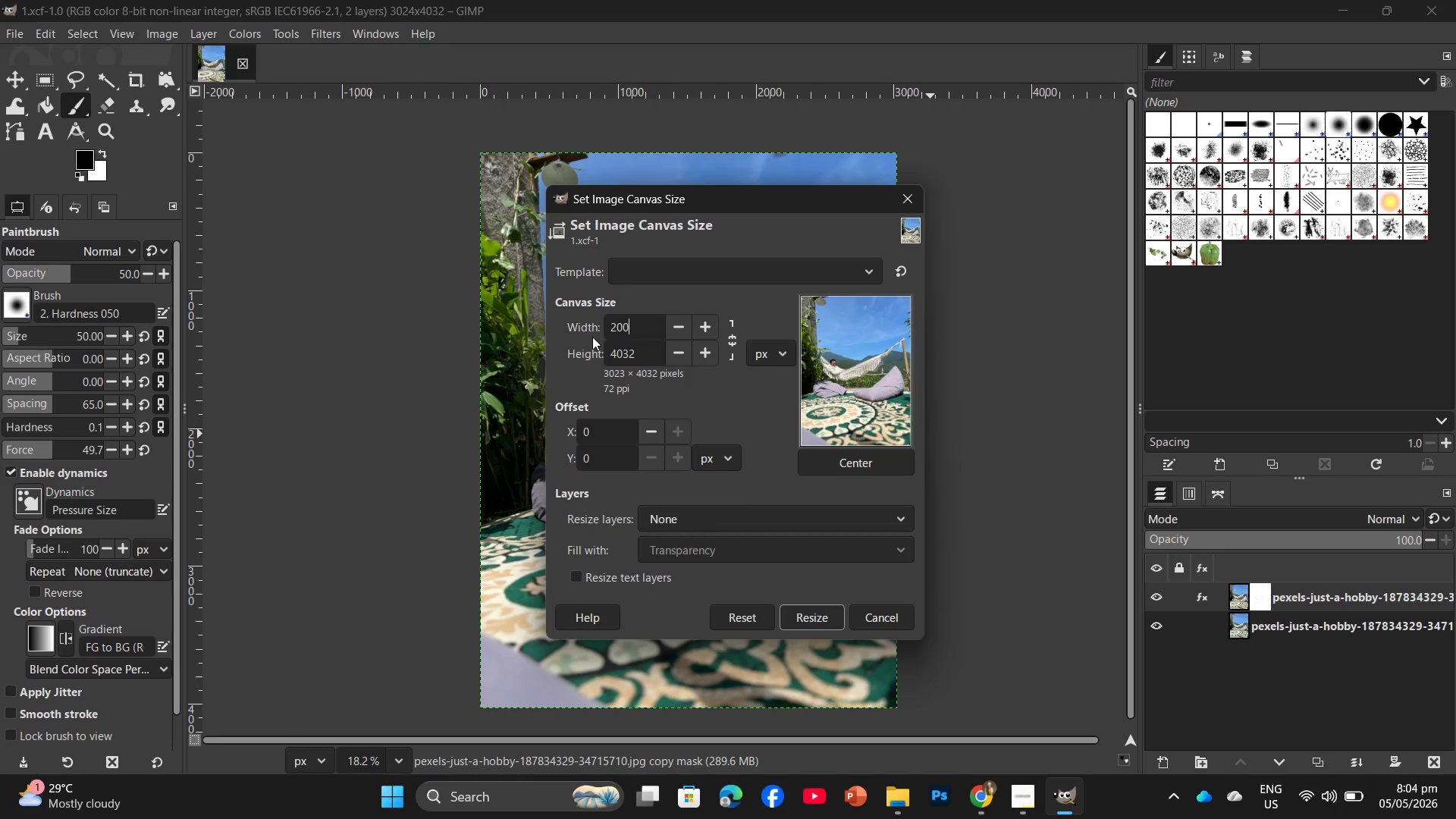 
key(Numpad0)
 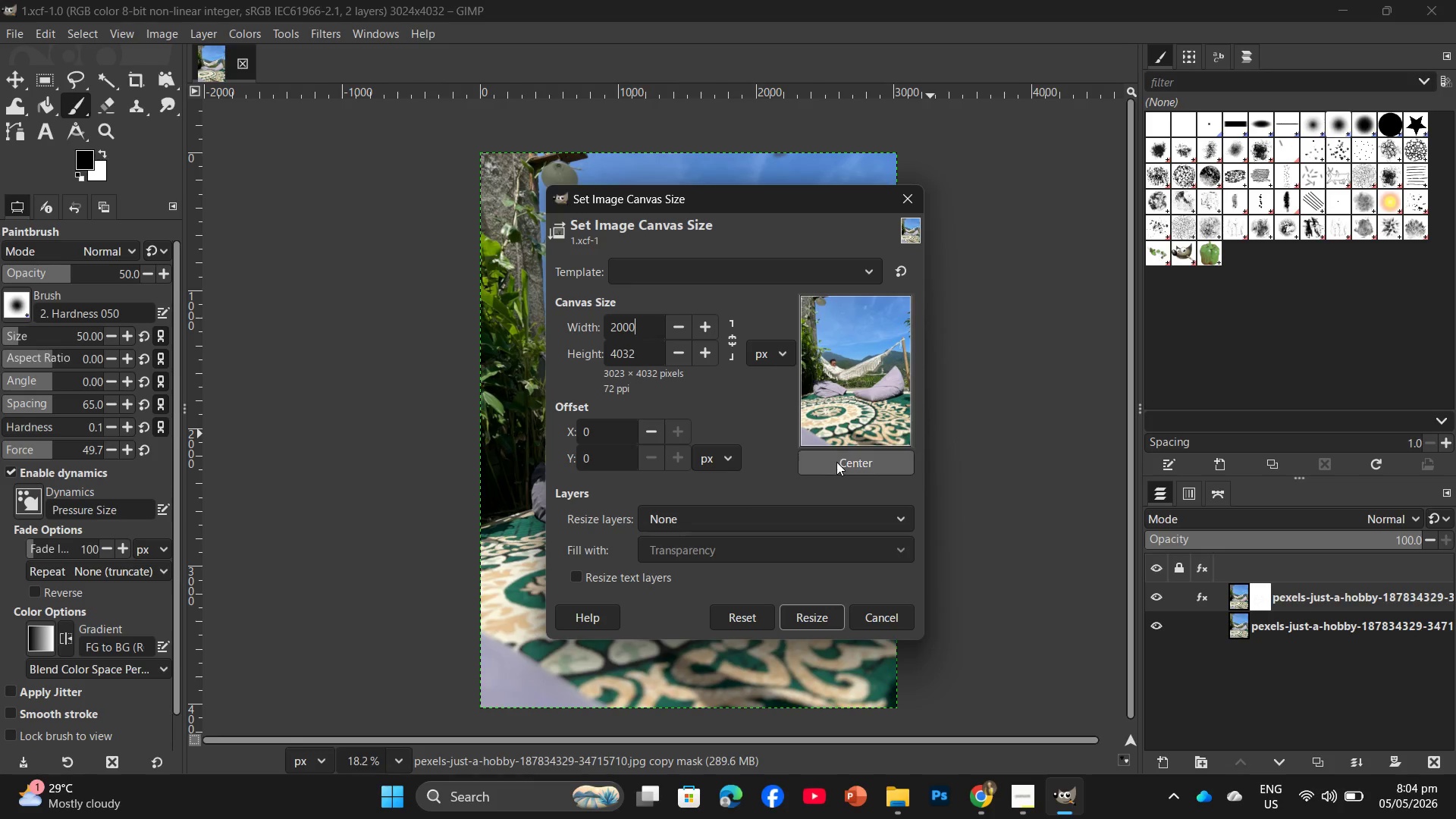 
left_click([836, 462])
 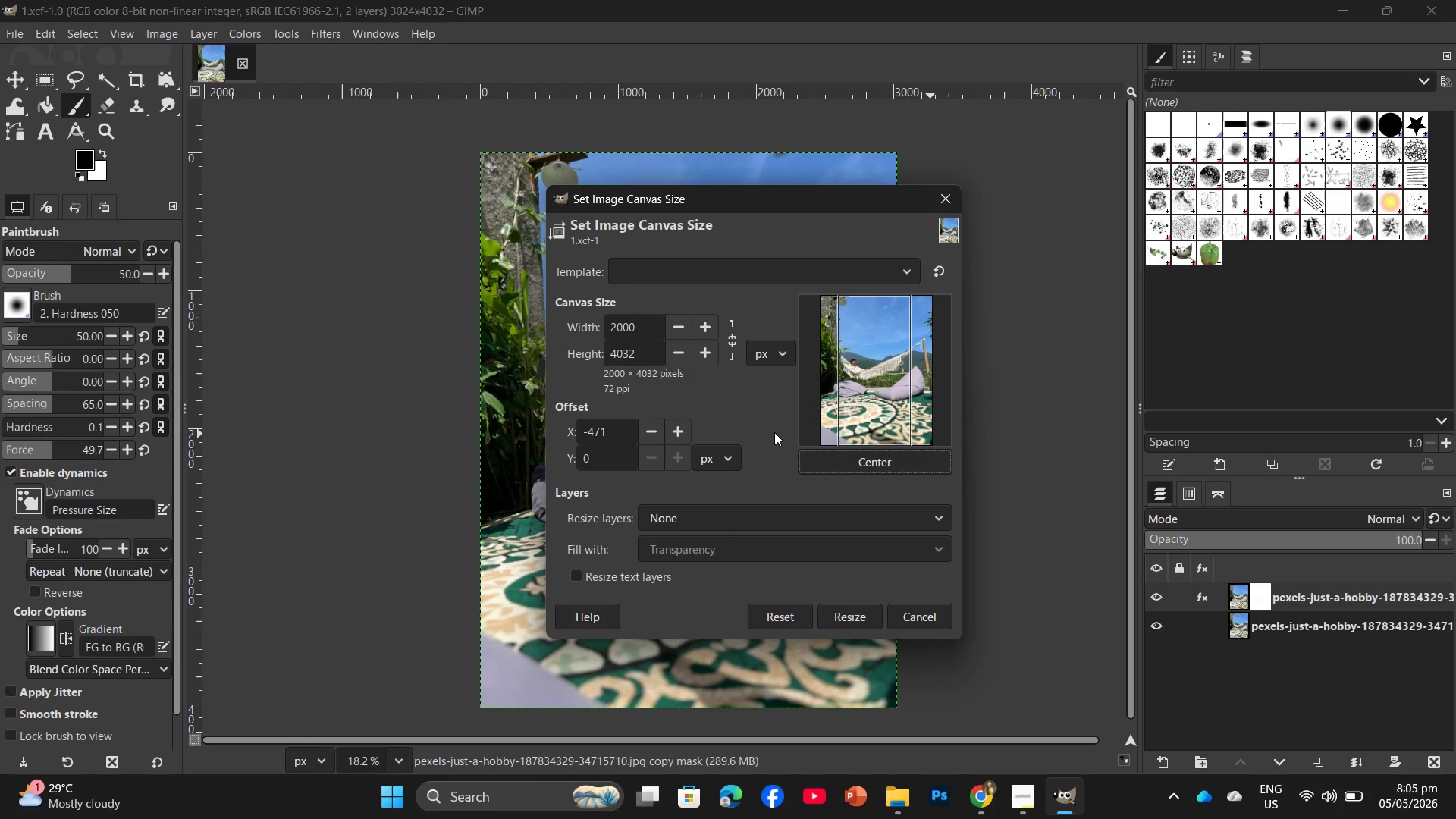 
wait(25.4)
 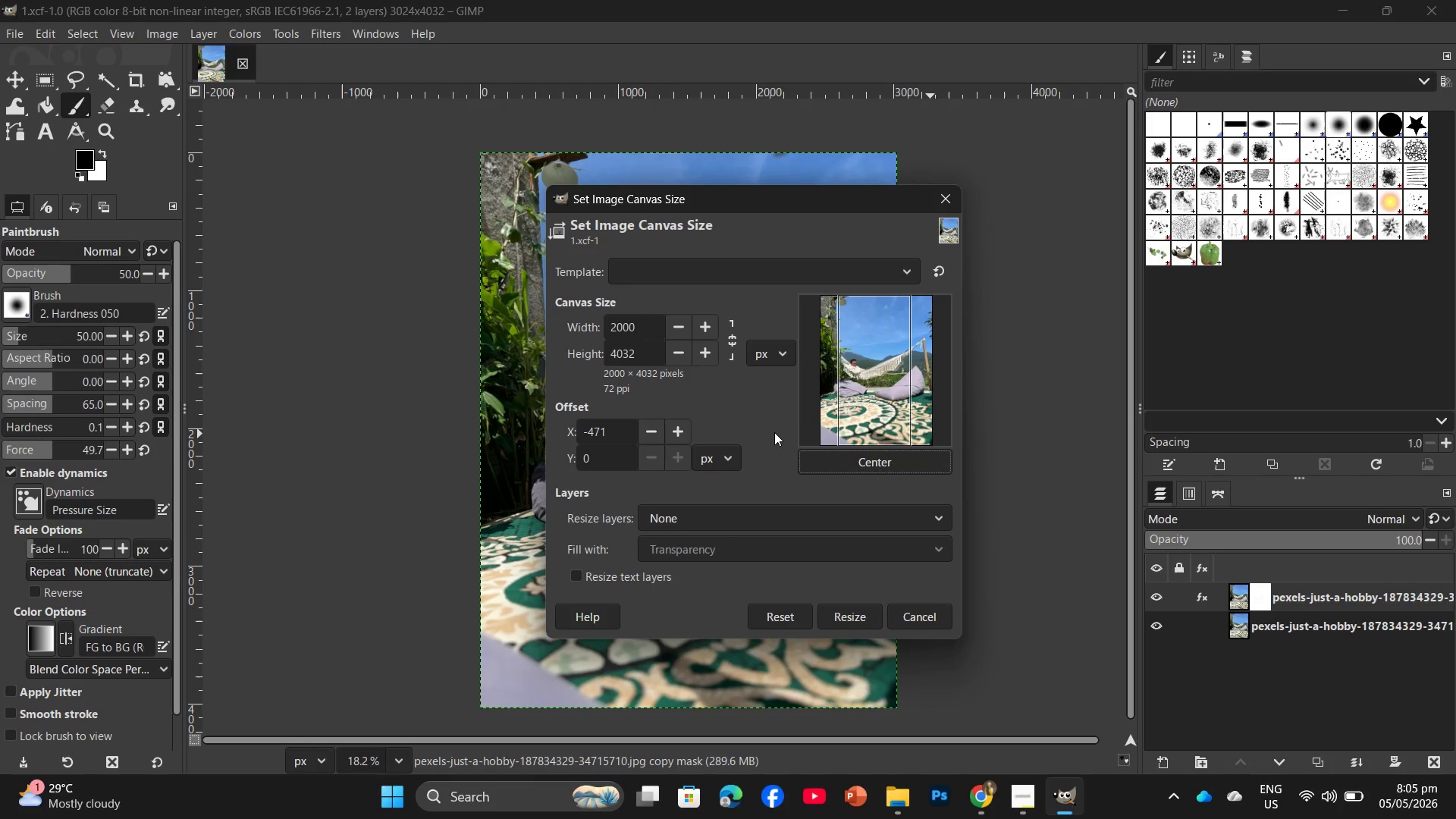 
mouse_move([745, 353])
 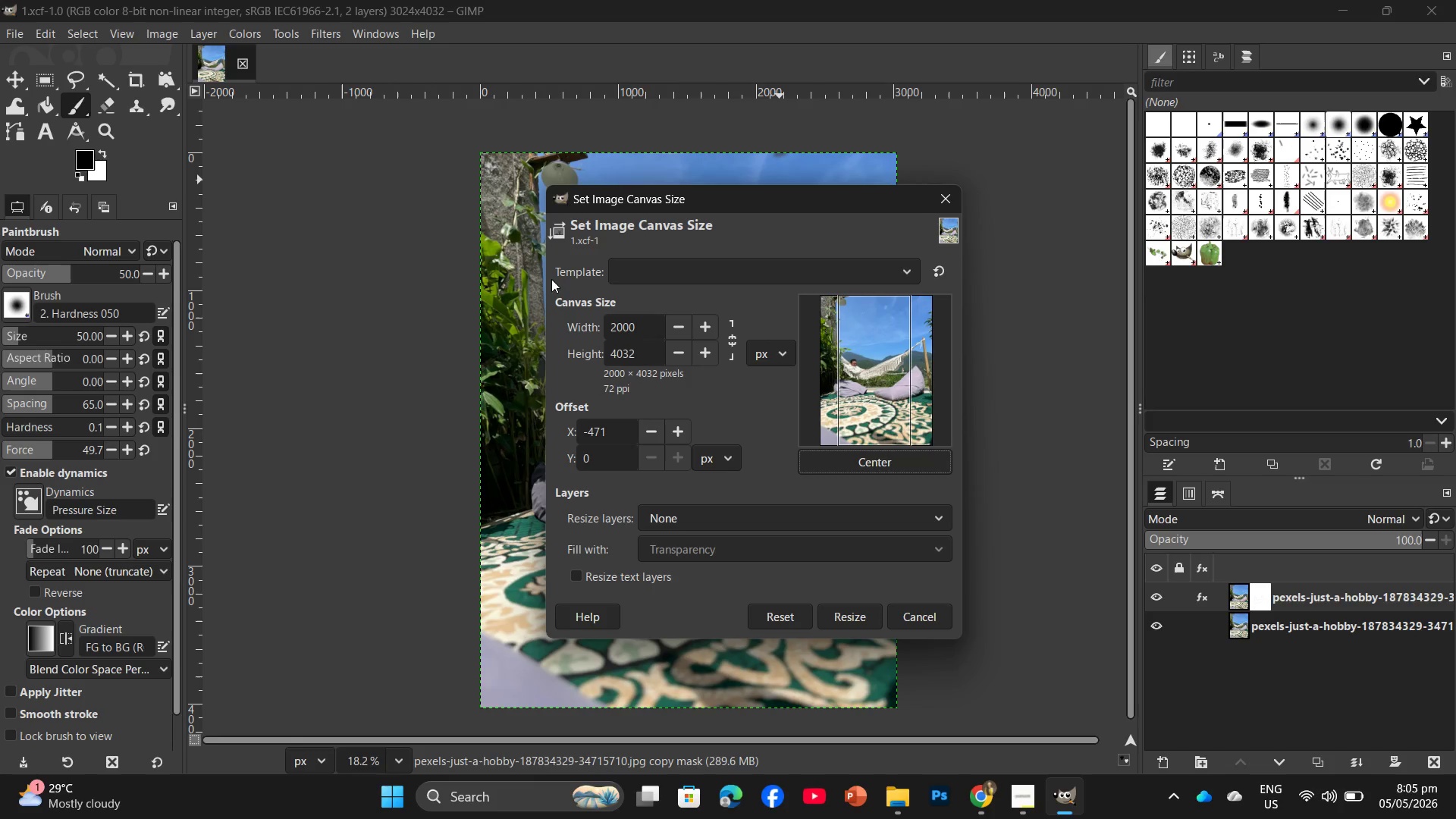 
left_click([935, 193])
 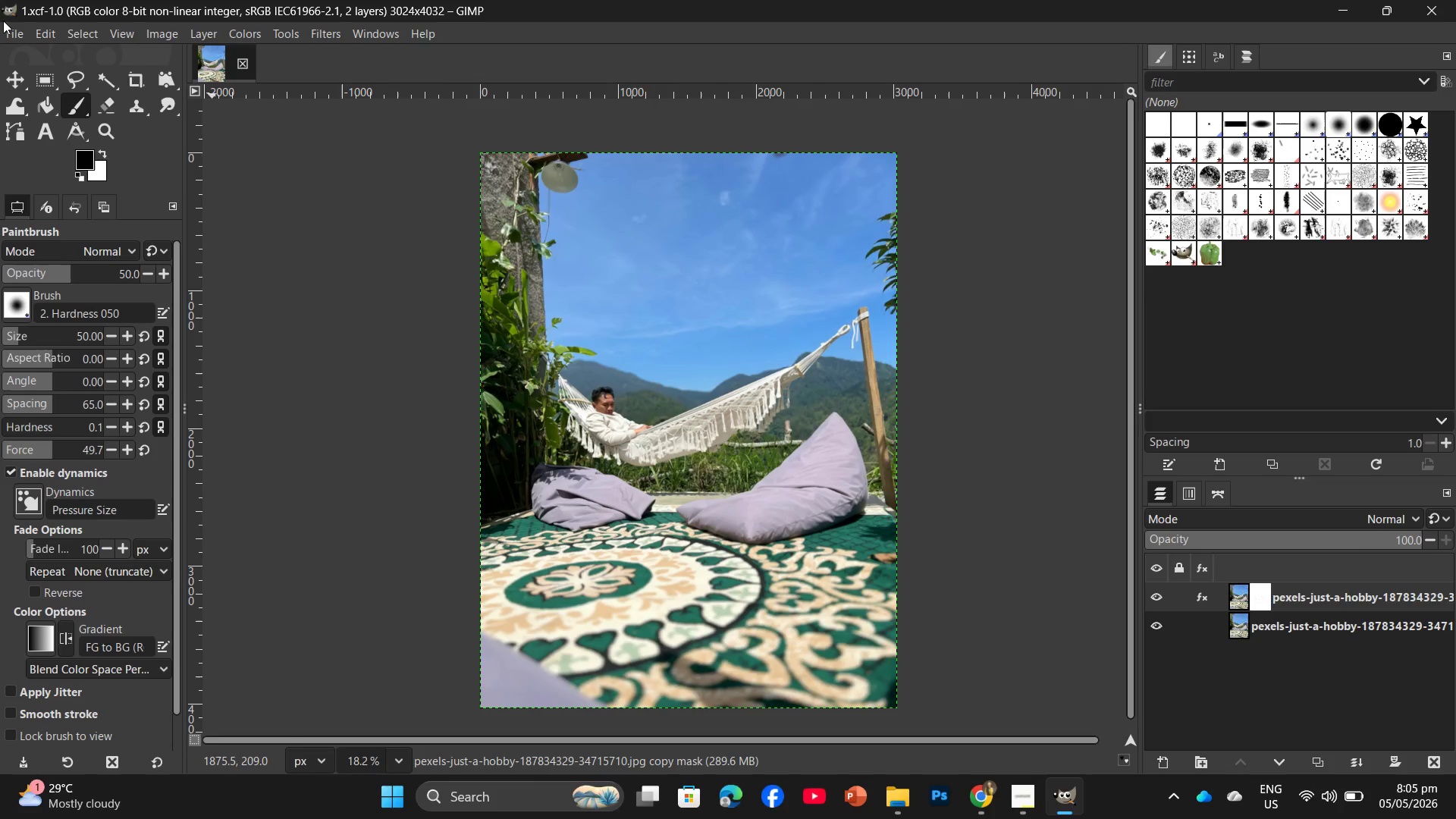 
left_click([5, 22])
 